 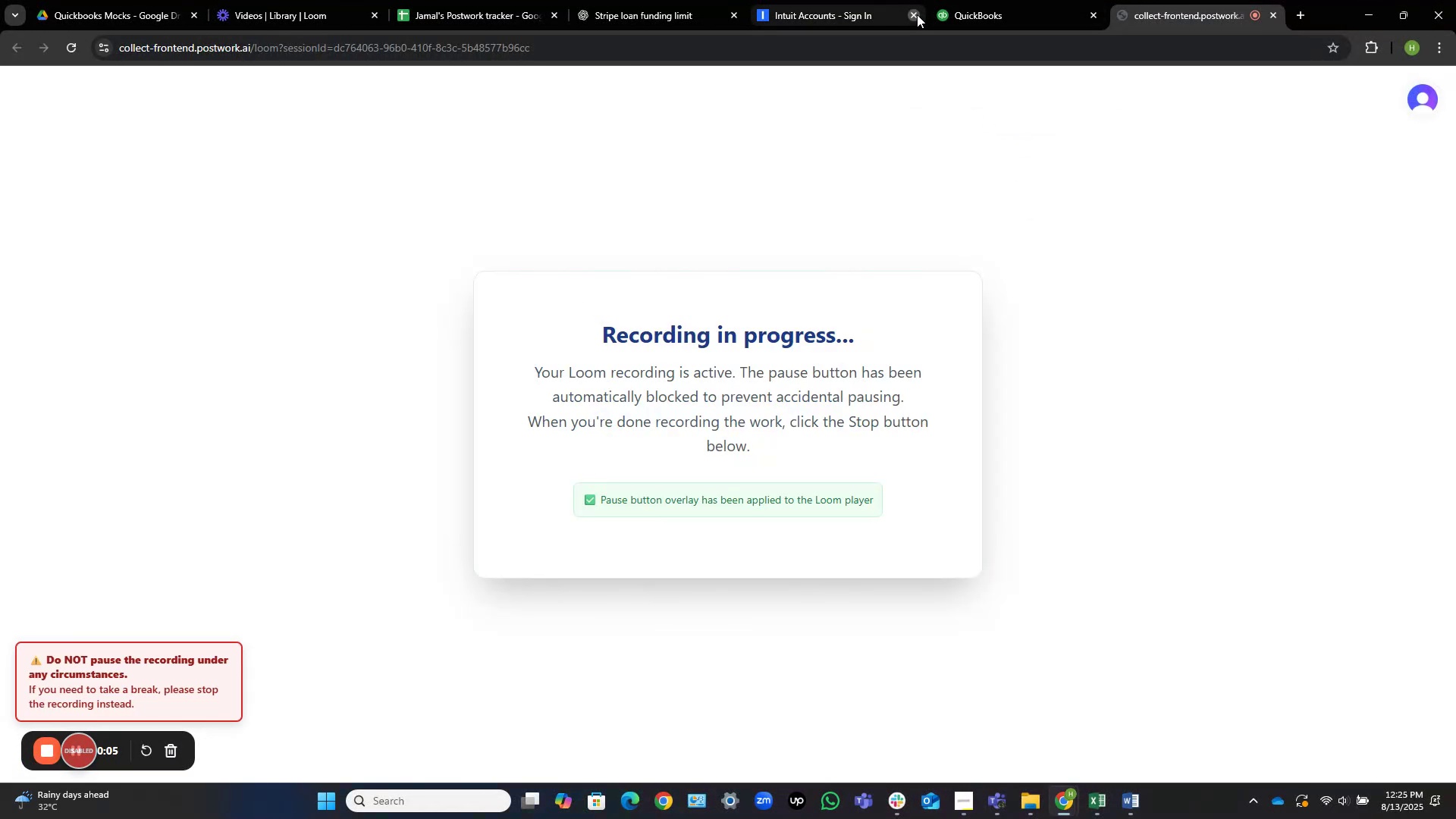 
left_click([837, 0])
 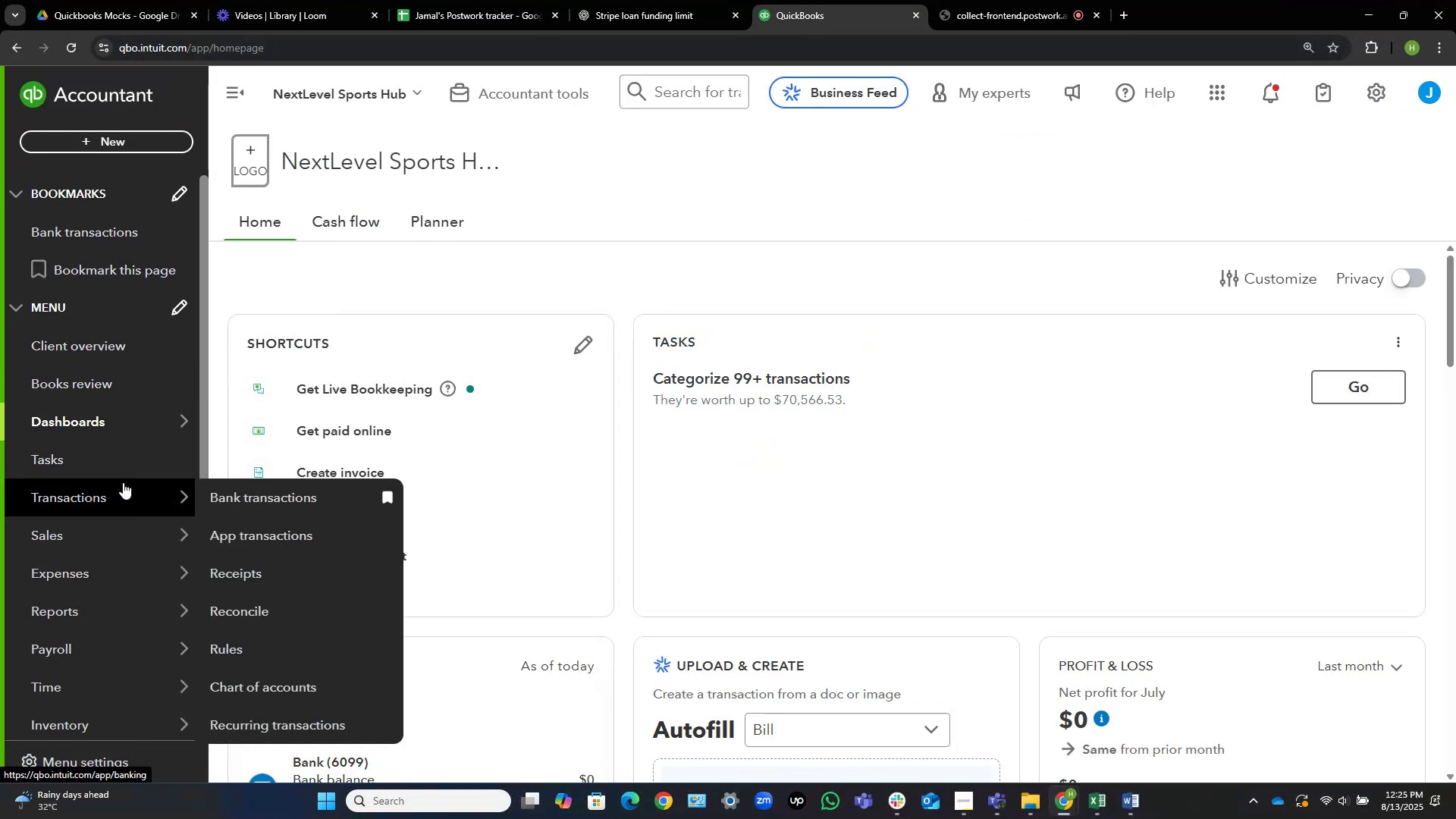 
left_click([217, 498])
 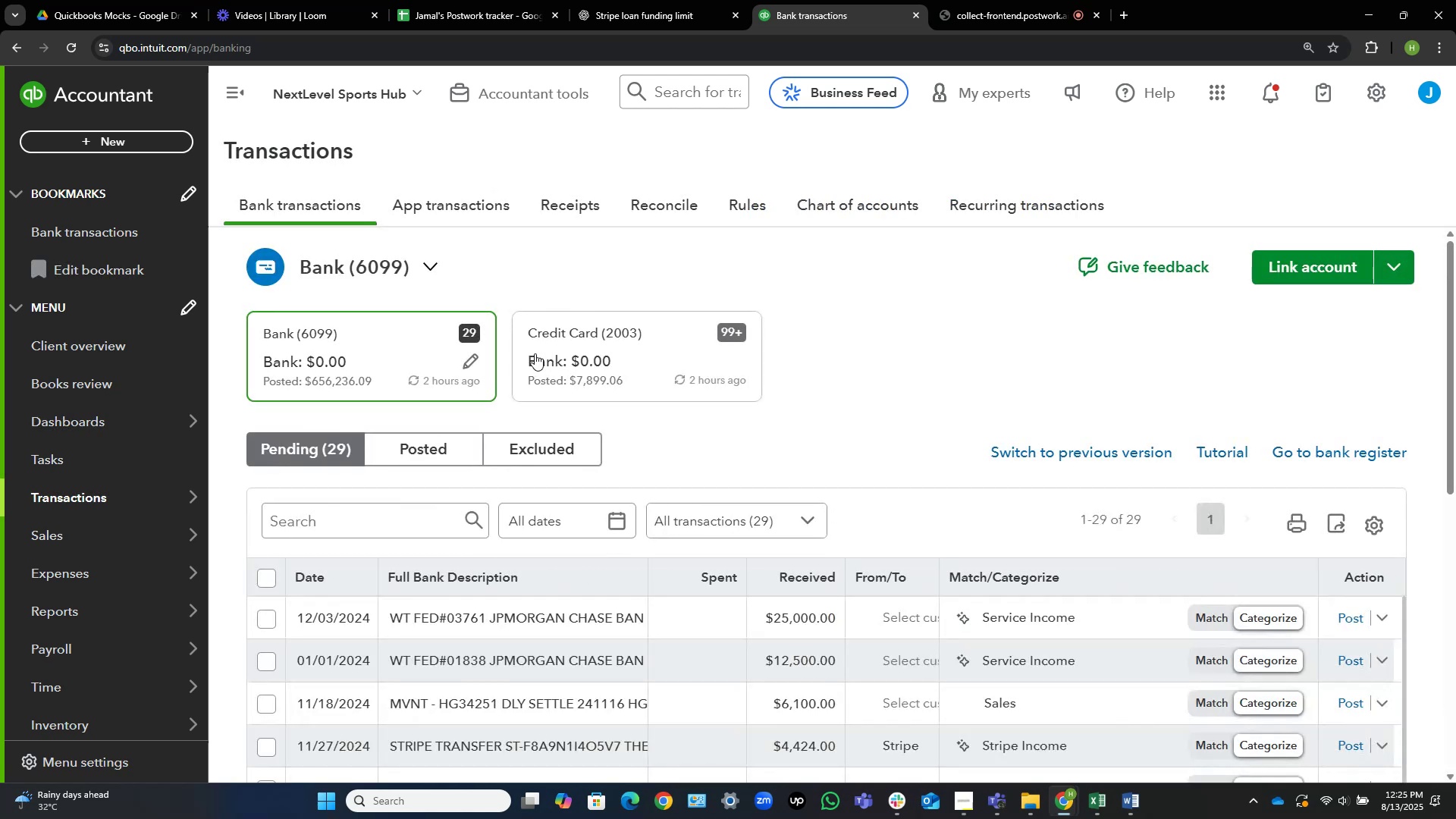 
wait(6.06)
 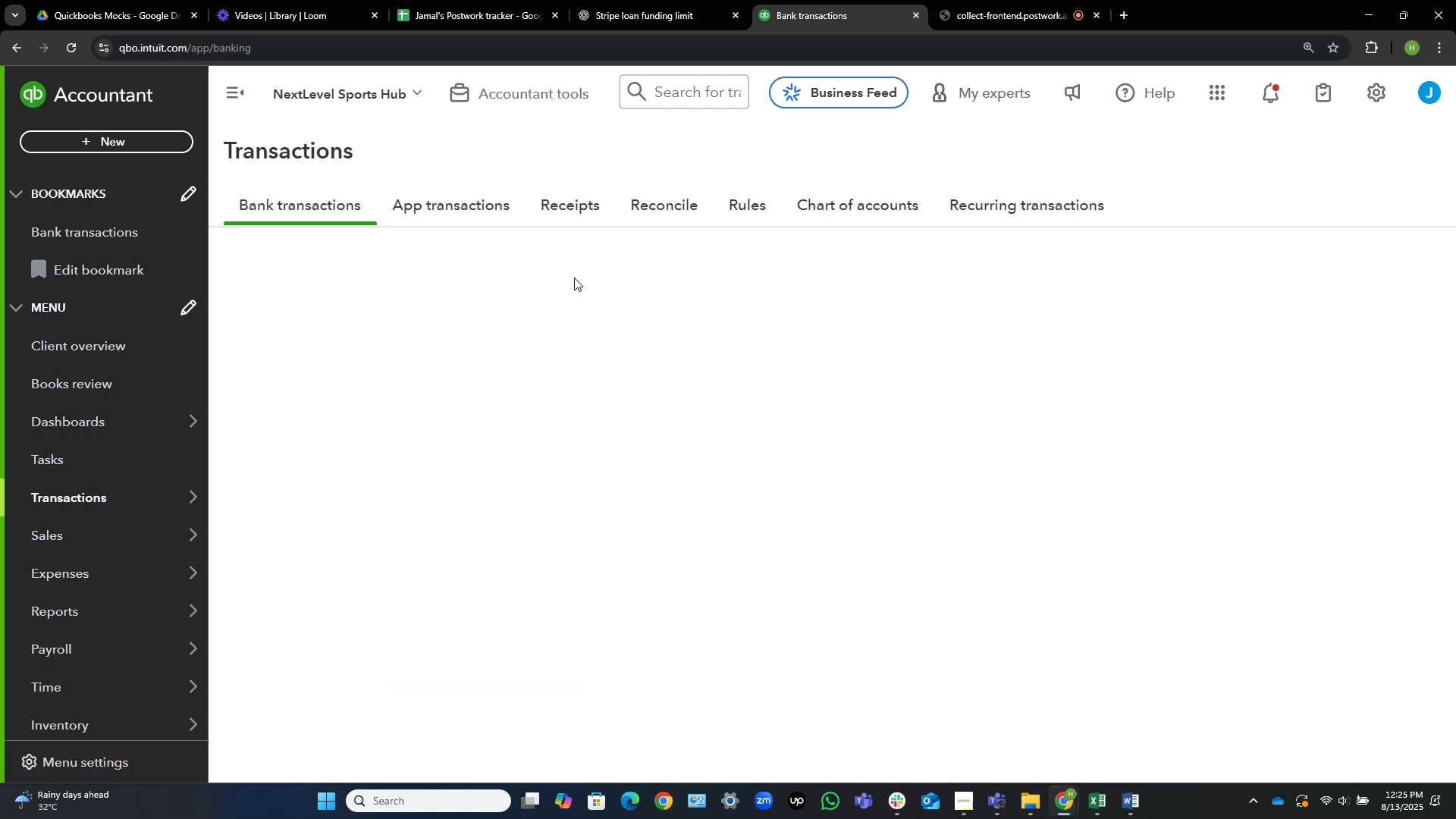 
left_click([240, 86])
 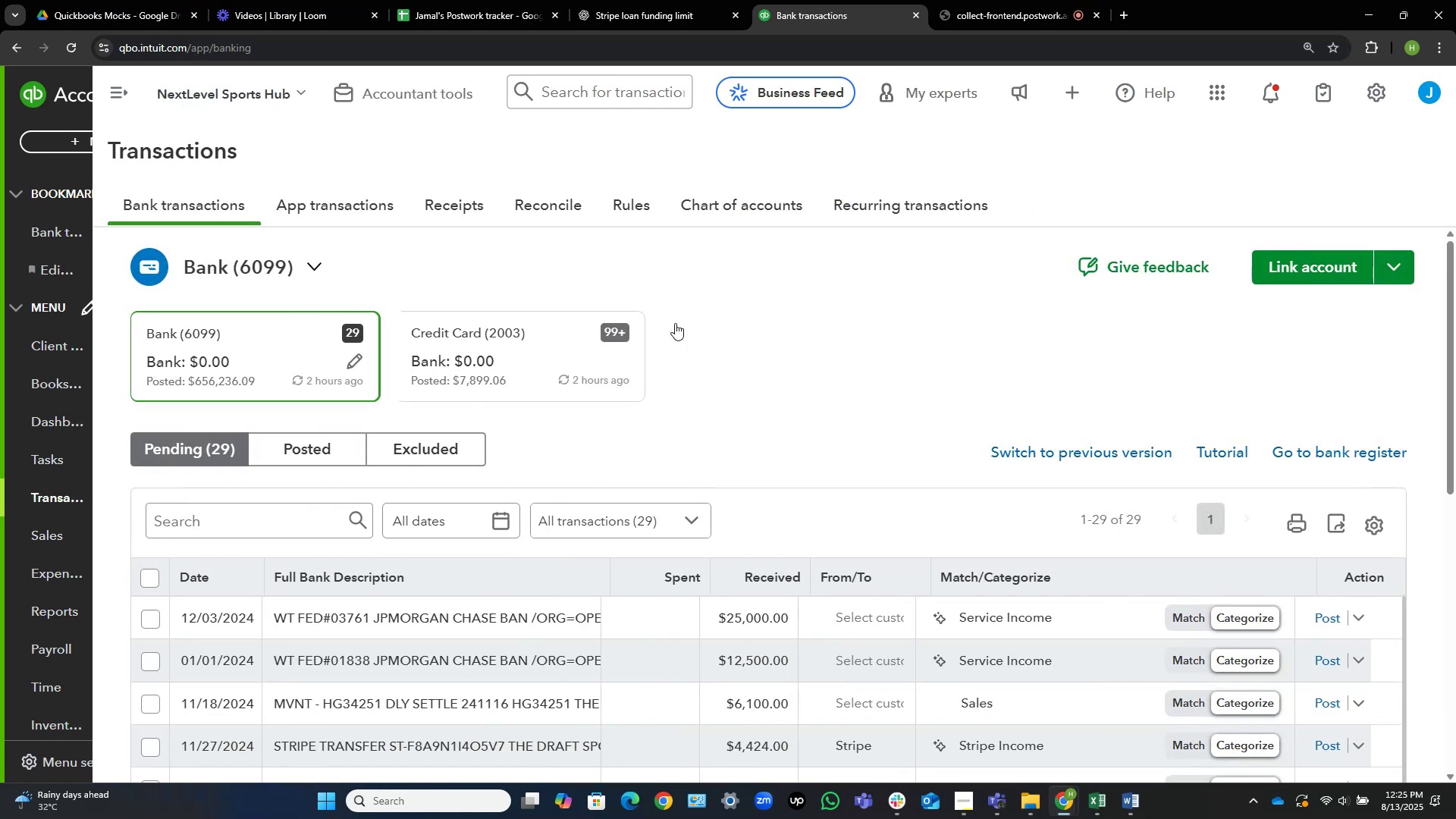 
scroll: coordinate [710, 324], scroll_direction: down, amount: 2.0
 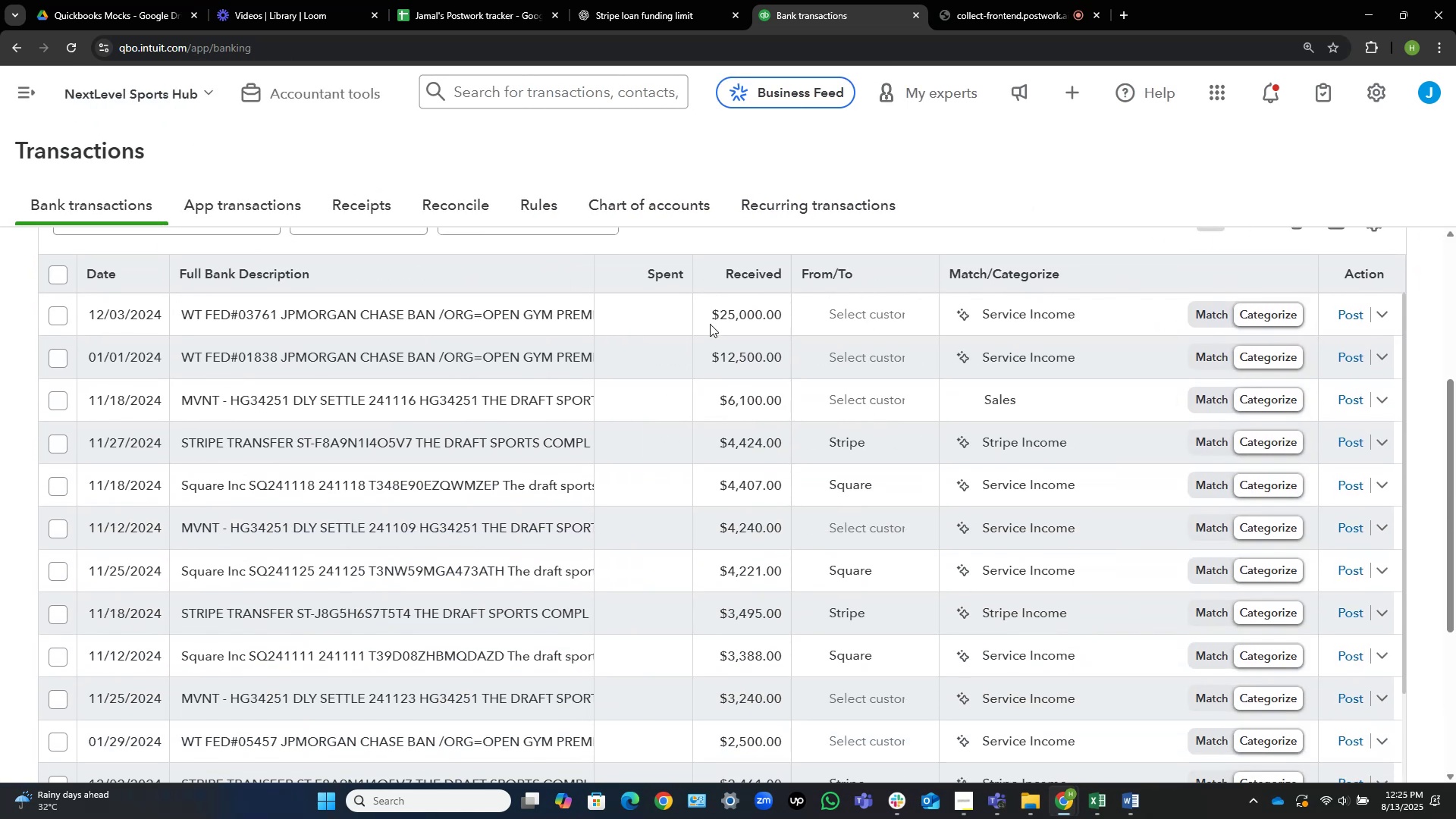 
mouse_move([794, 406])
 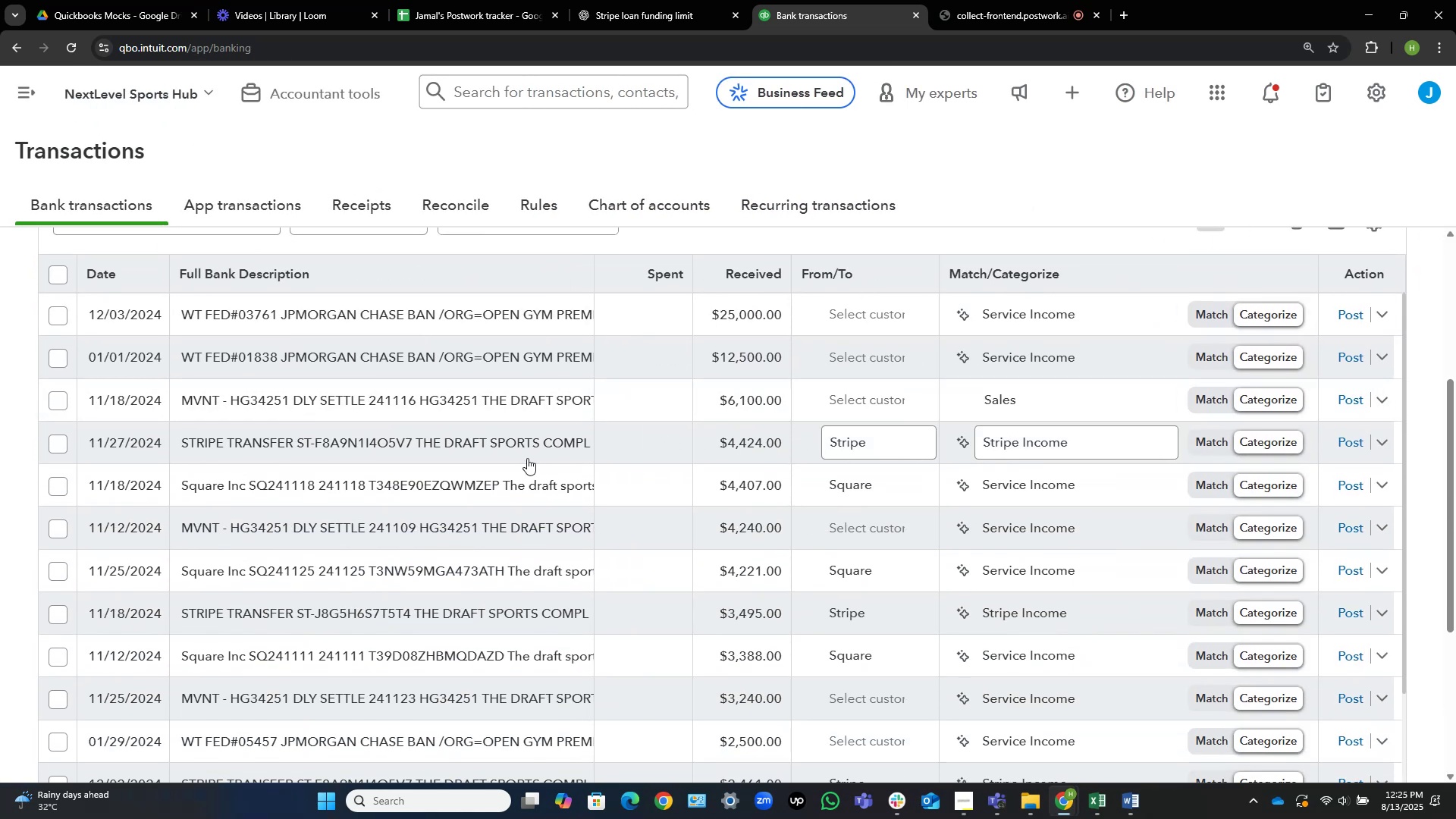 
scroll: coordinate [527, 458], scroll_direction: up, amount: 3.0
 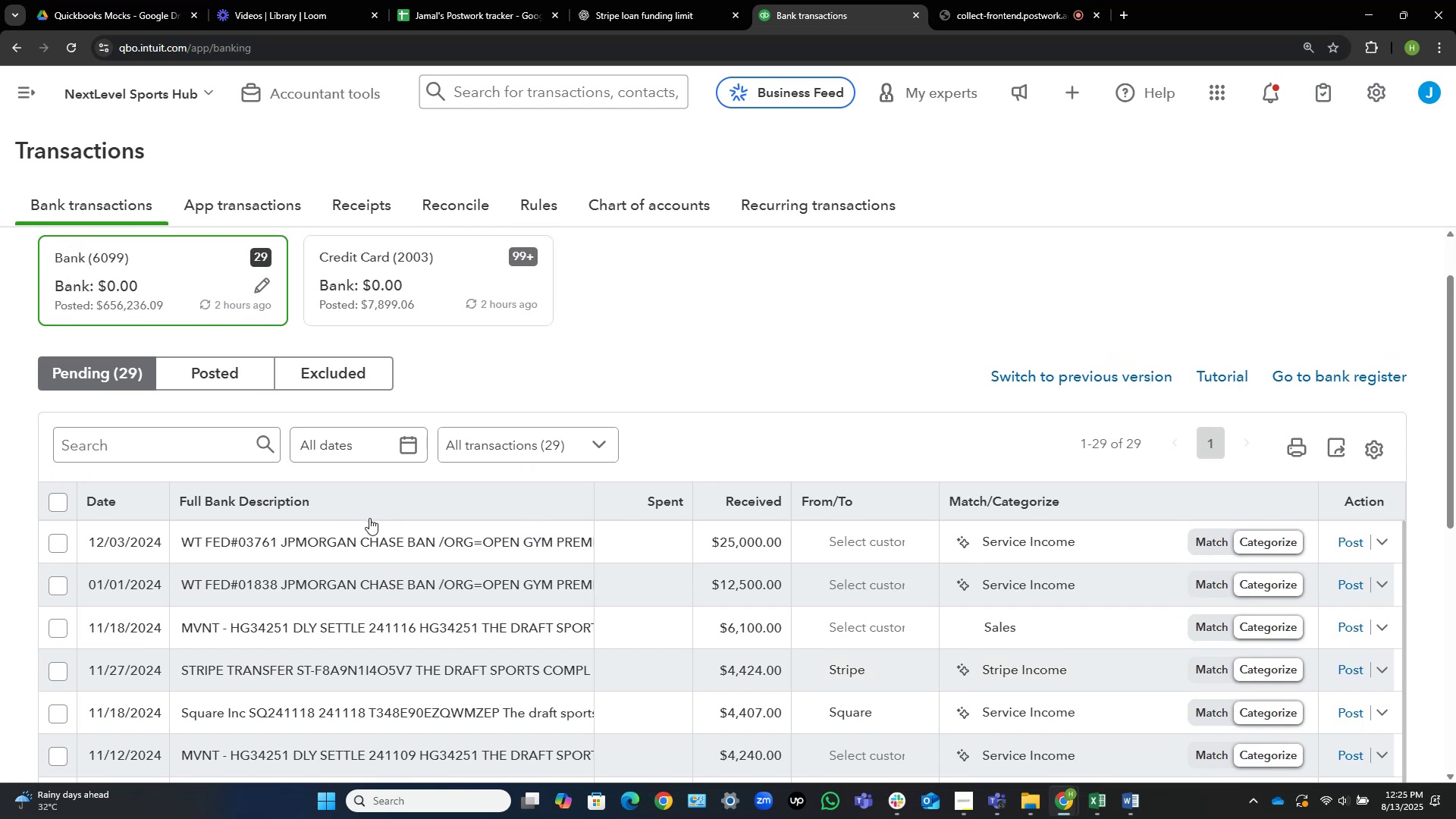 
left_click([305, 503])
 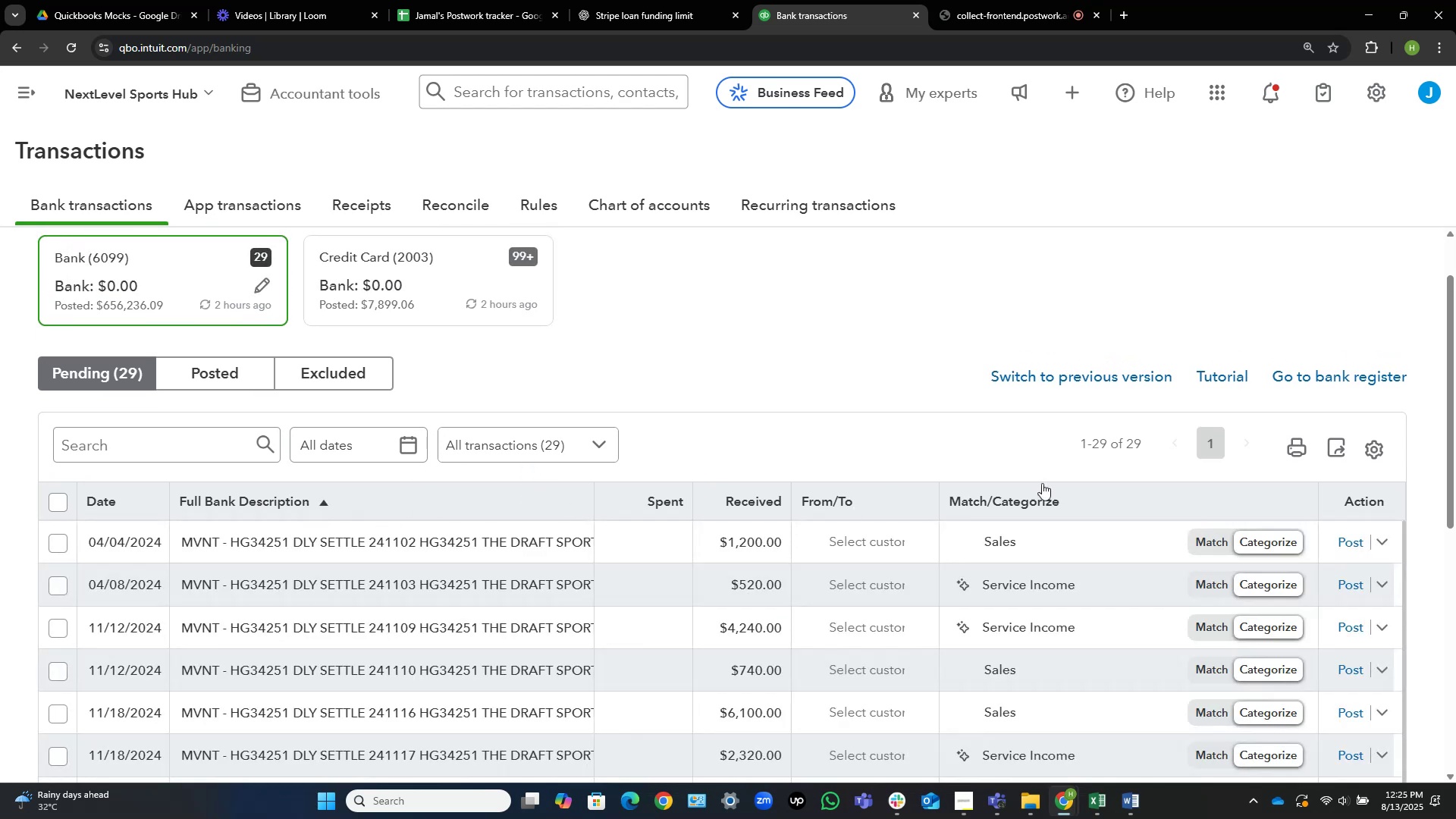 
scroll: coordinate [864, 373], scroll_direction: down, amount: 2.0
 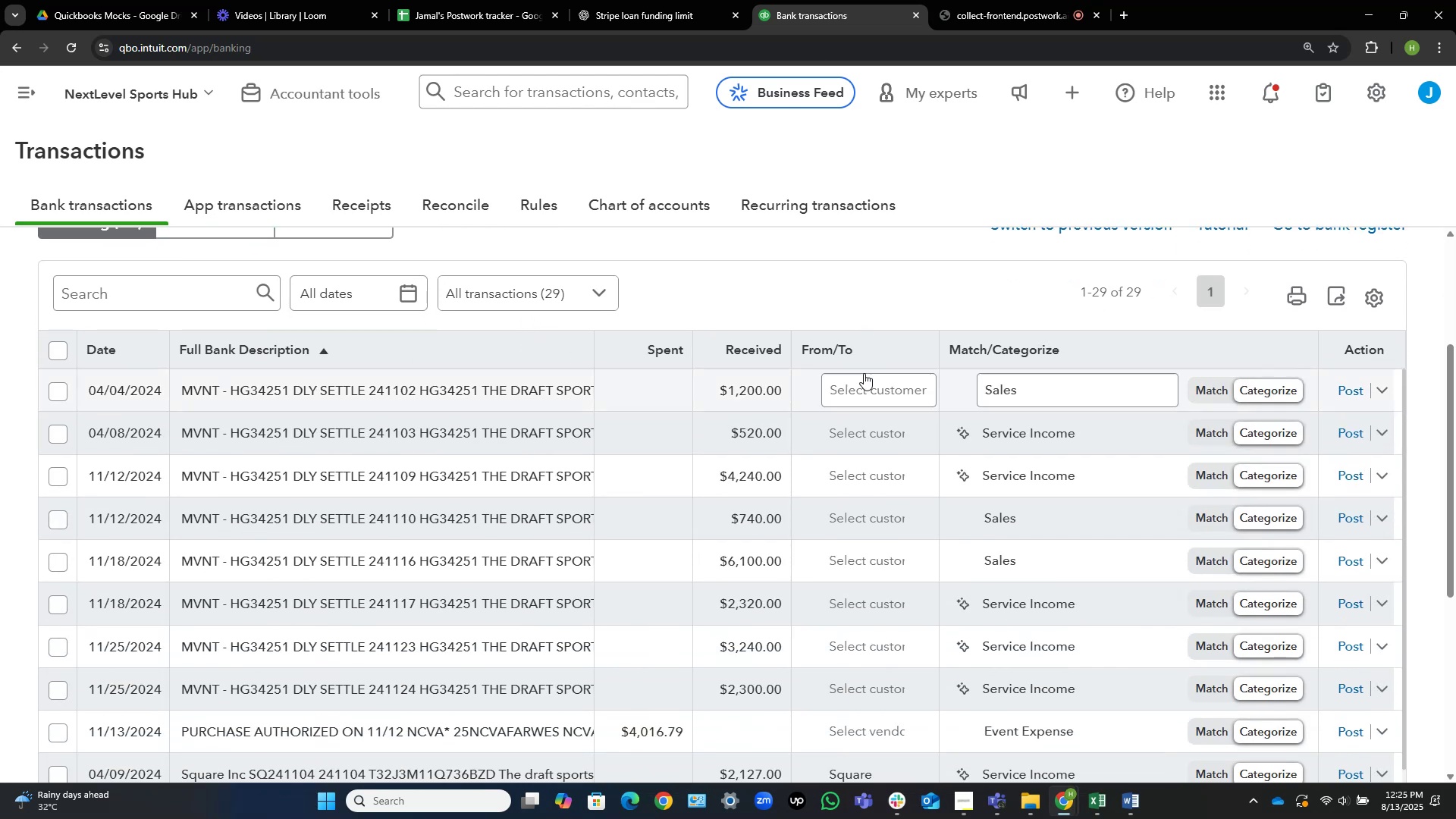 
scroll: coordinate [485, 488], scroll_direction: up, amount: 2.0
 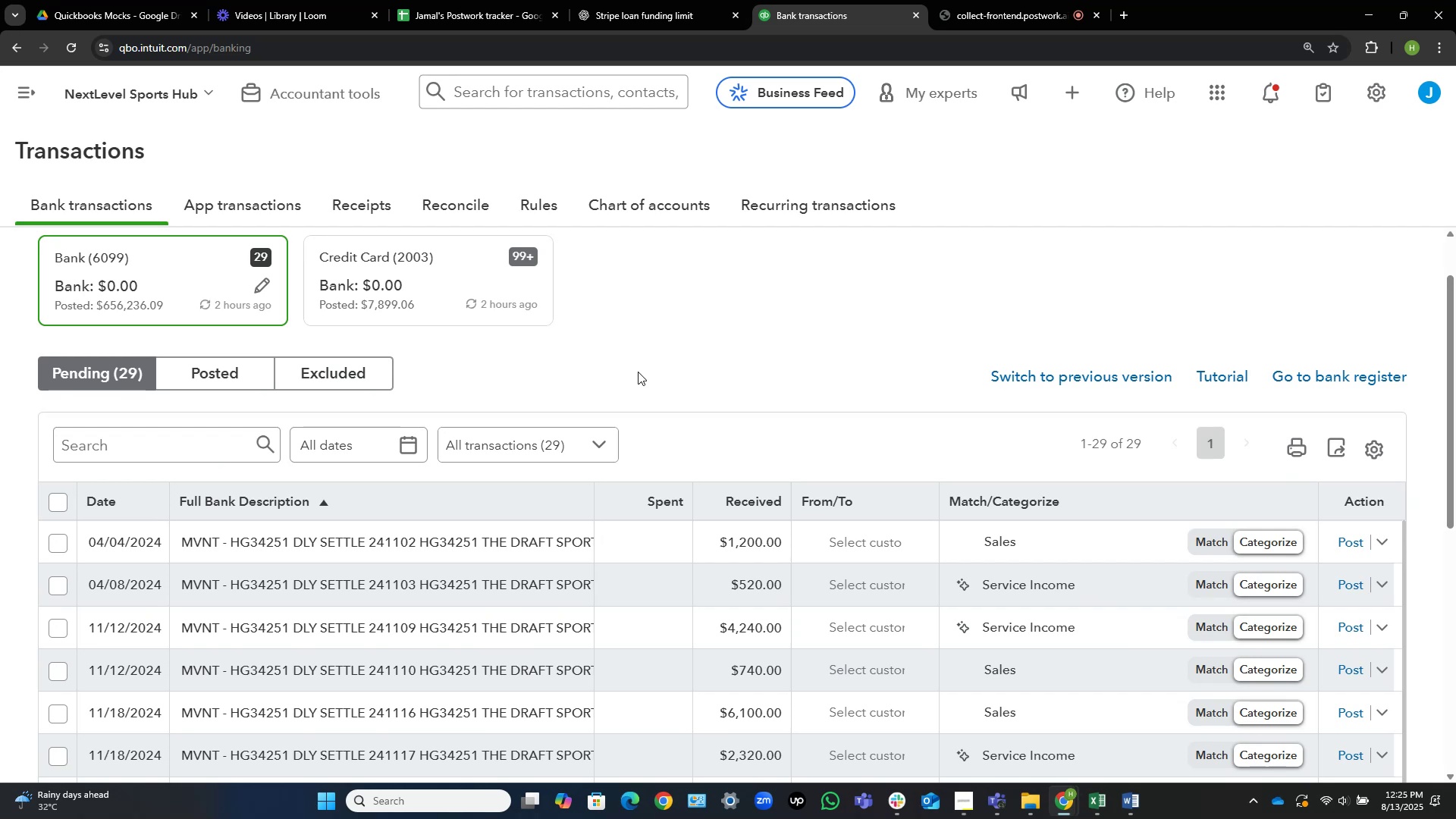 
wait(7.6)
 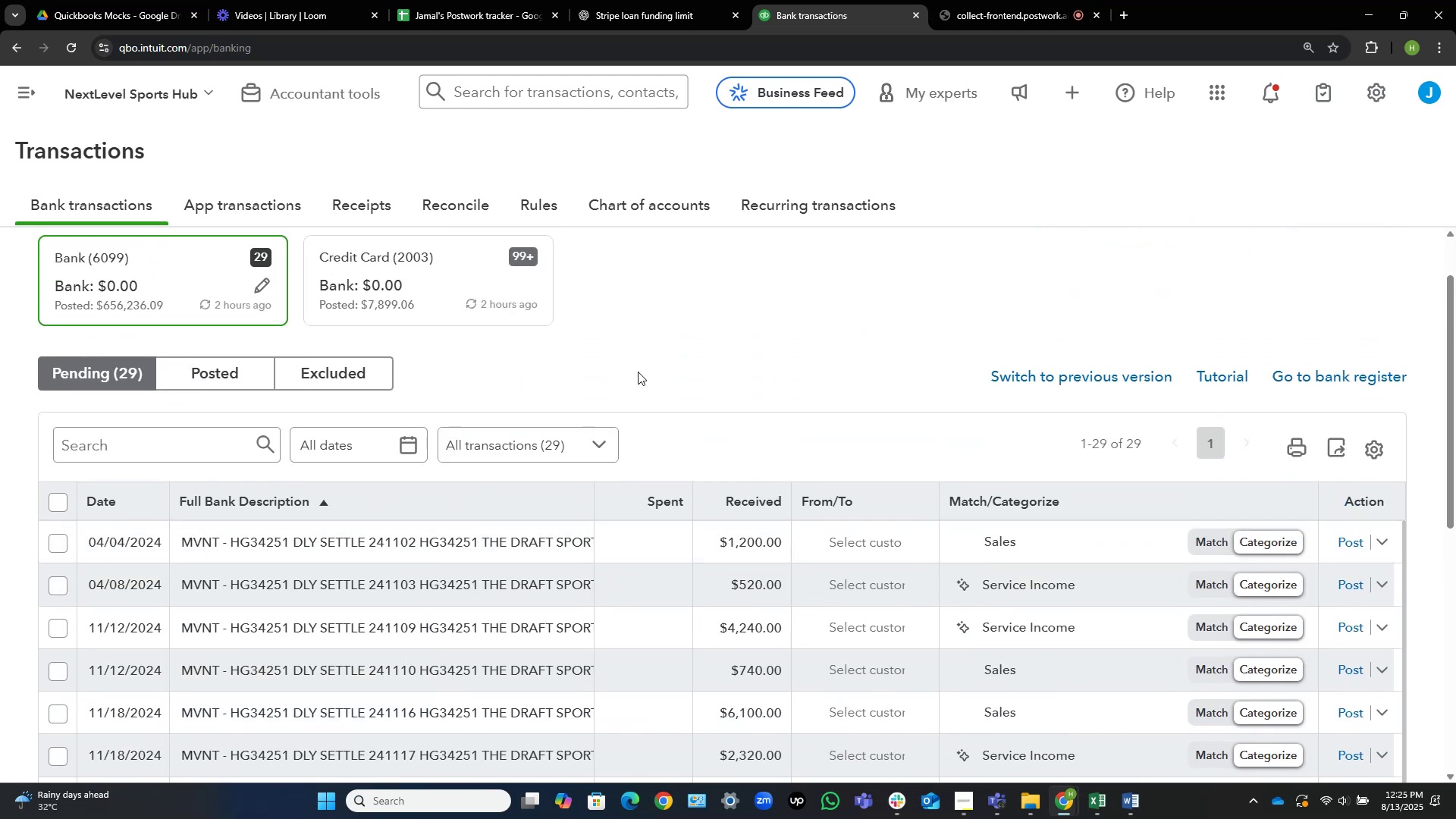 
mouse_move([761, 564])
 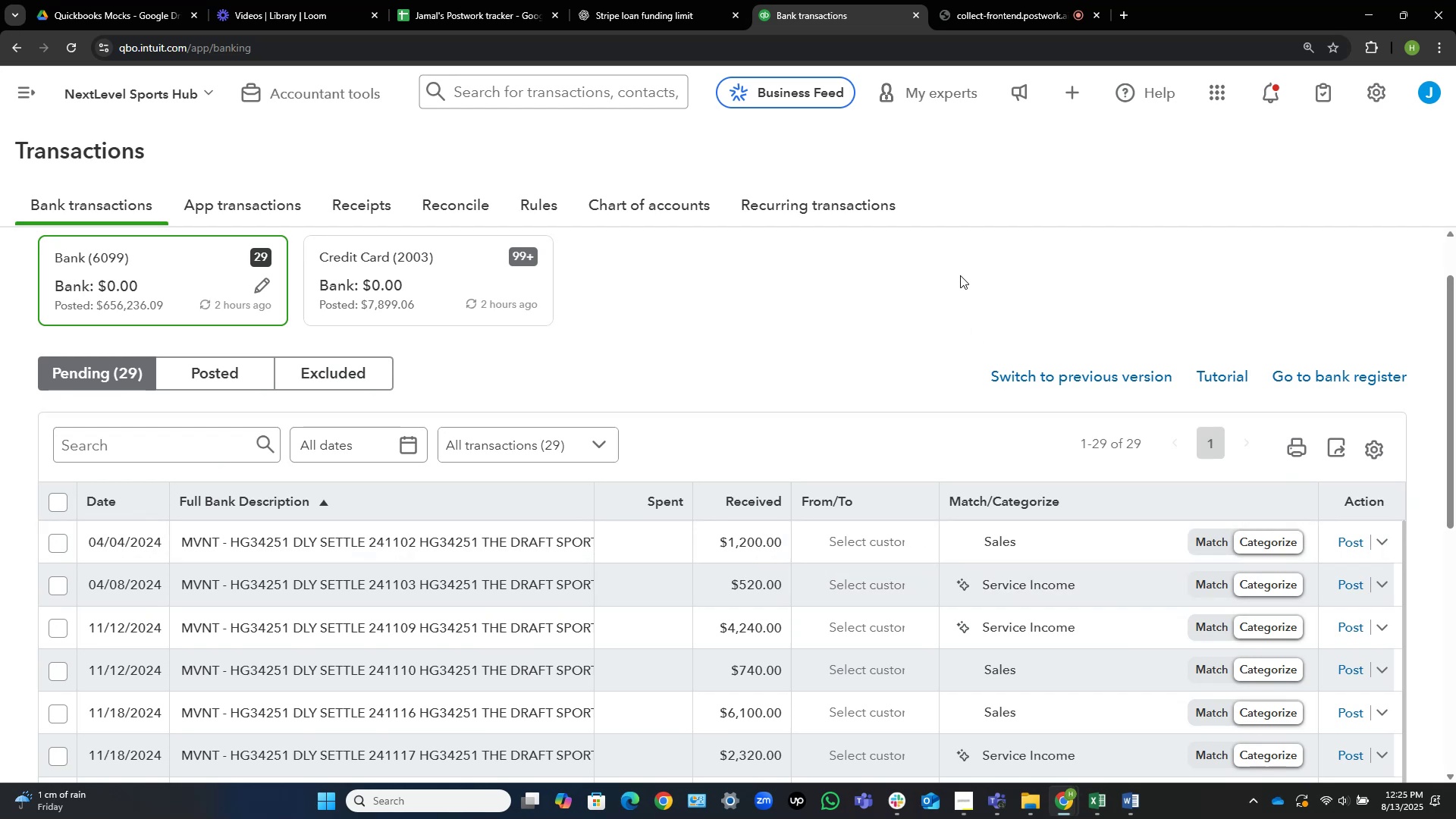 
scroll: coordinate [934, 268], scroll_direction: down, amount: 2.0
 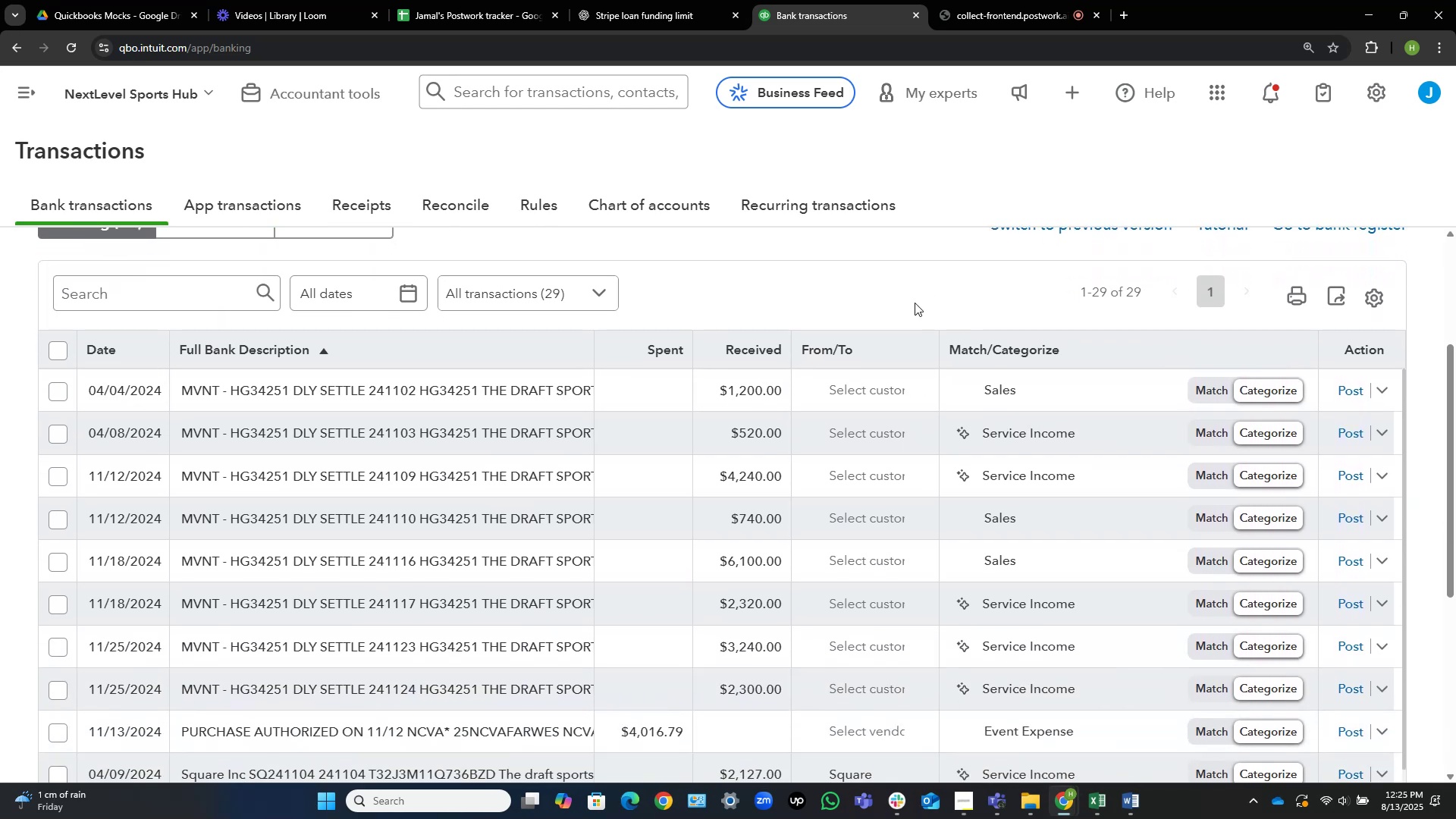 
mouse_move([798, 474])
 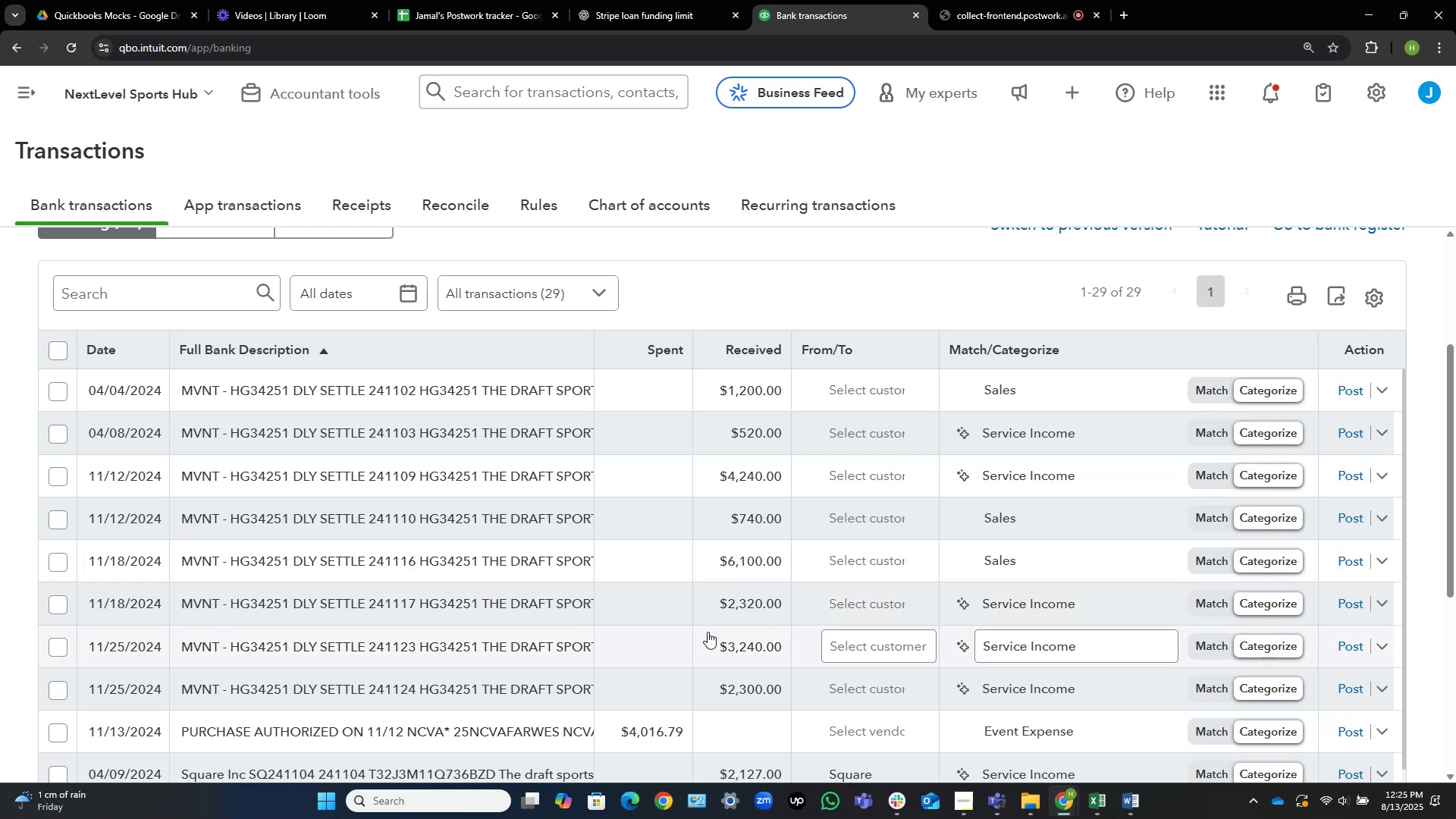 
wait(13.58)
 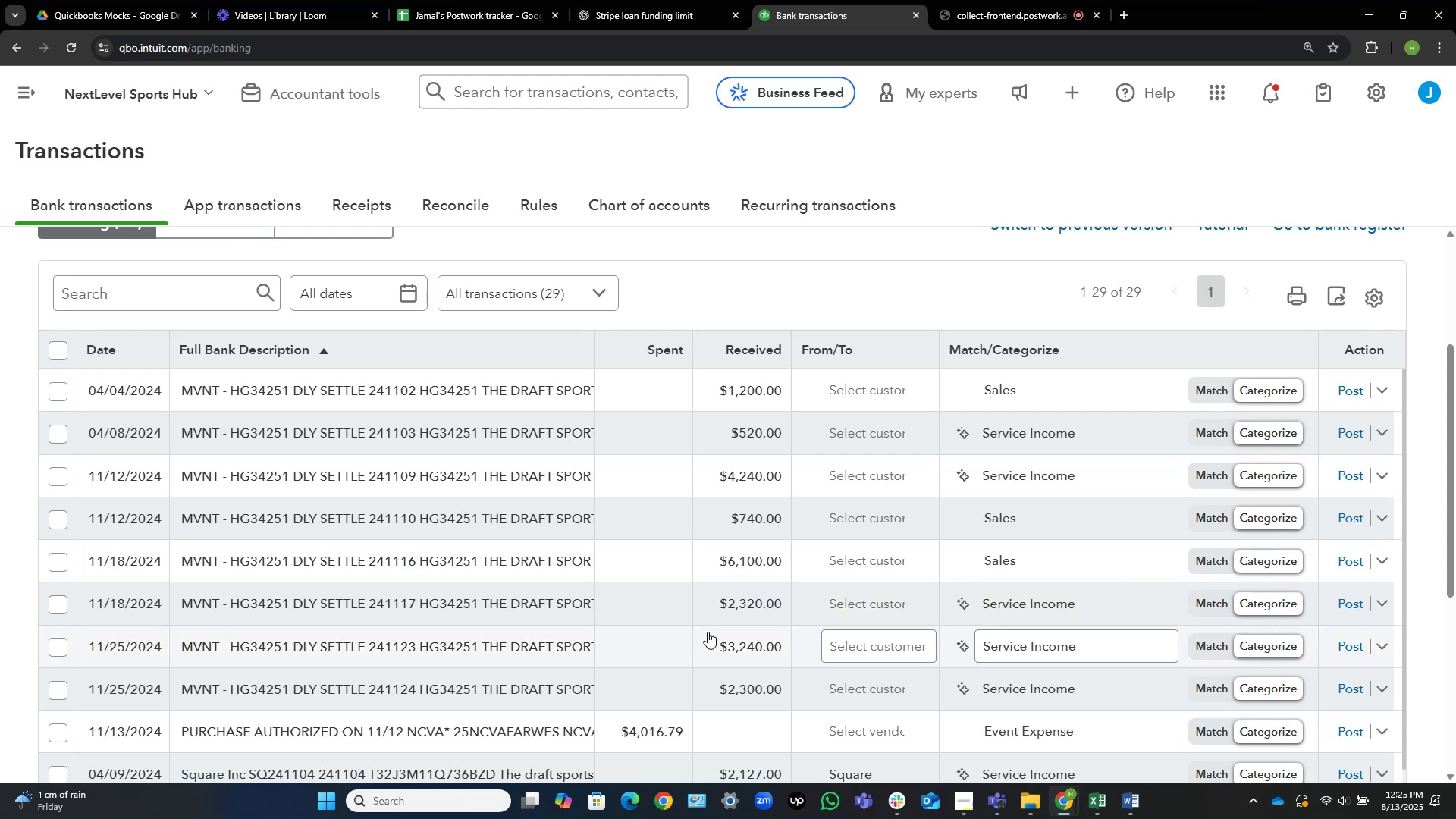 
scroll: coordinate [478, 636], scroll_direction: down, amount: 2.0
 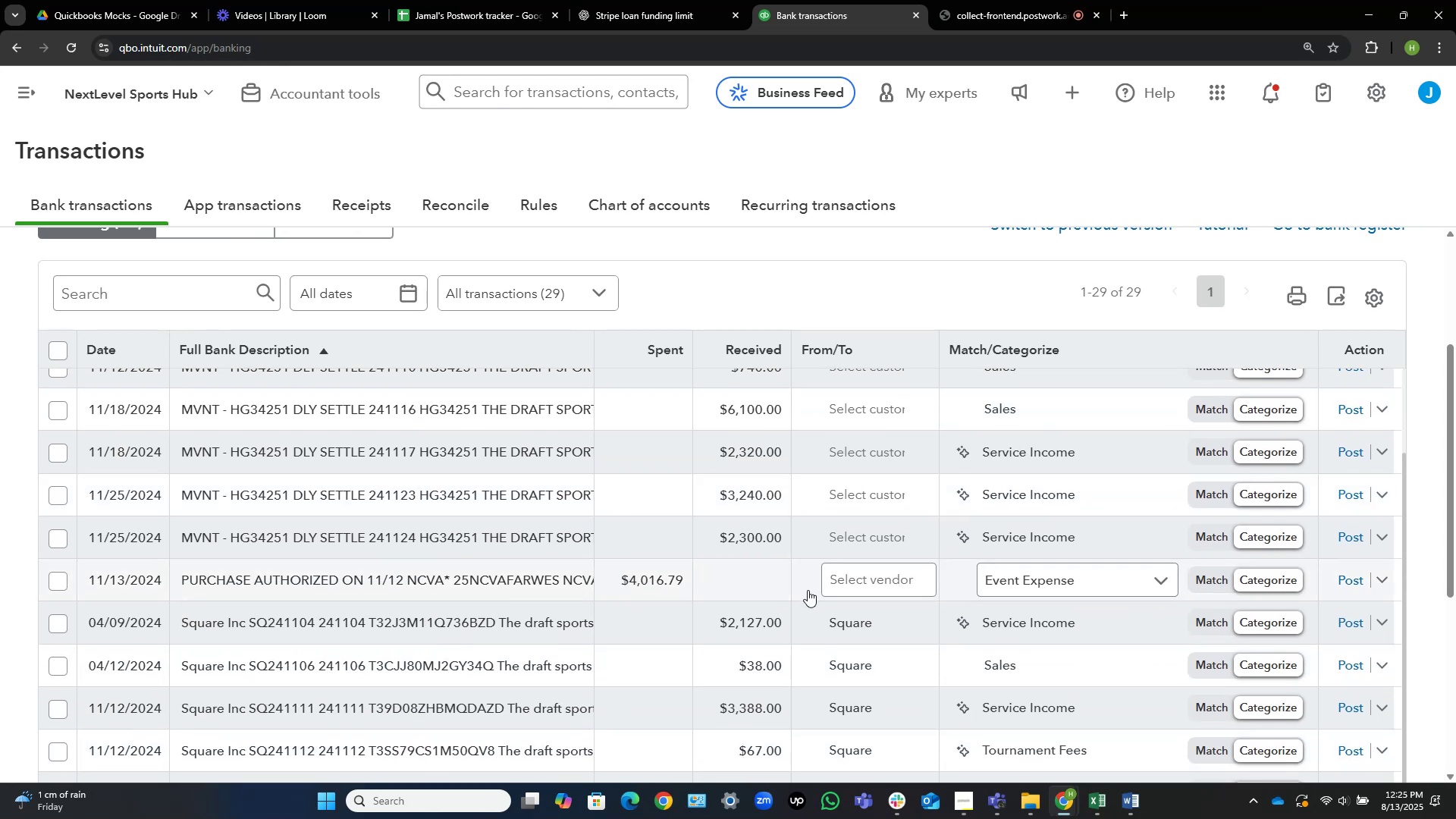 
scroll: coordinate [808, 482], scroll_direction: up, amount: 6.0
 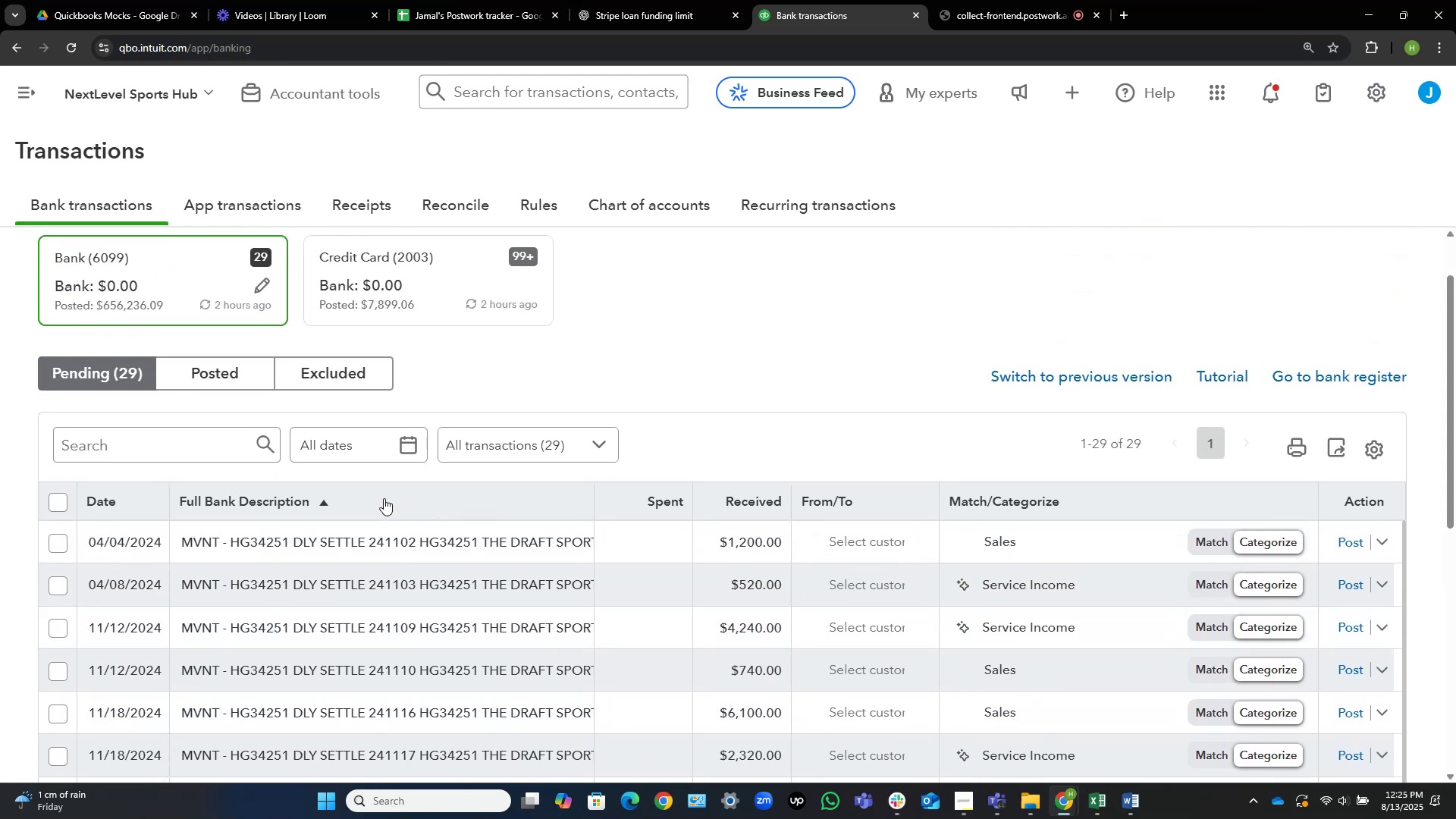 
left_click([322, 500])
 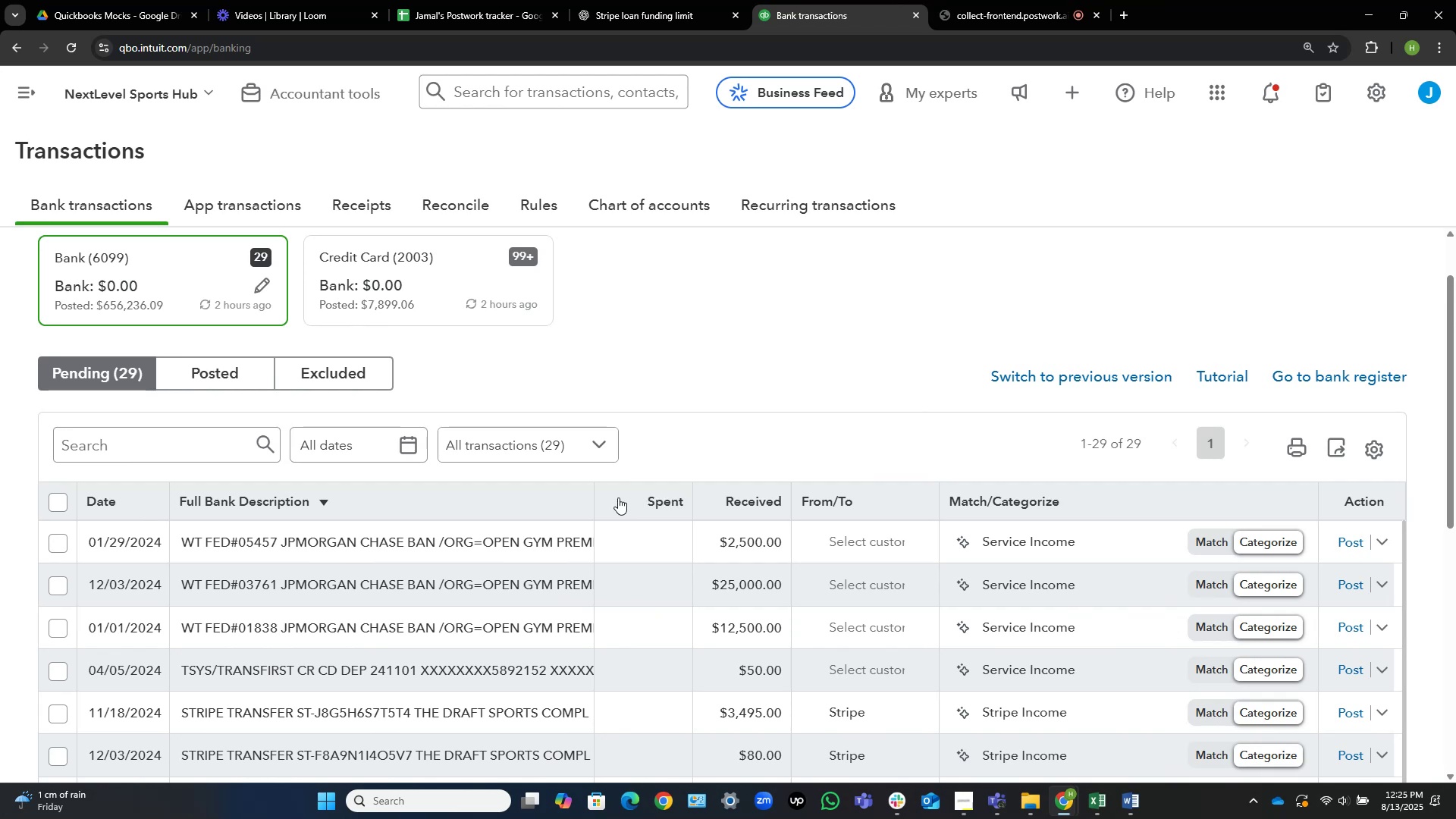 
left_click_drag(start_coordinate=[590, 493], to_coordinate=[684, 488])
 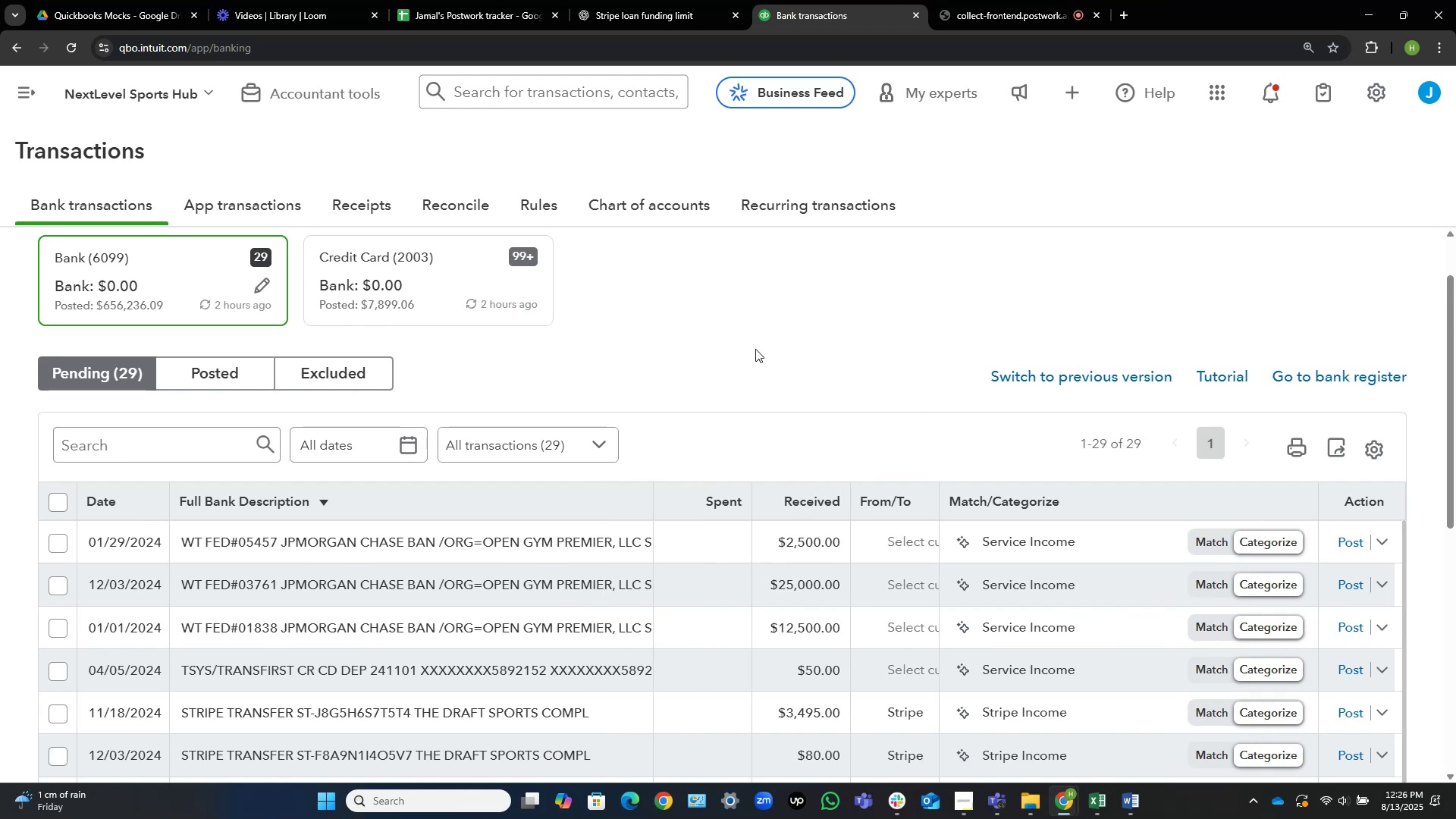 
scroll: coordinate [796, 377], scroll_direction: down, amount: 1.0
 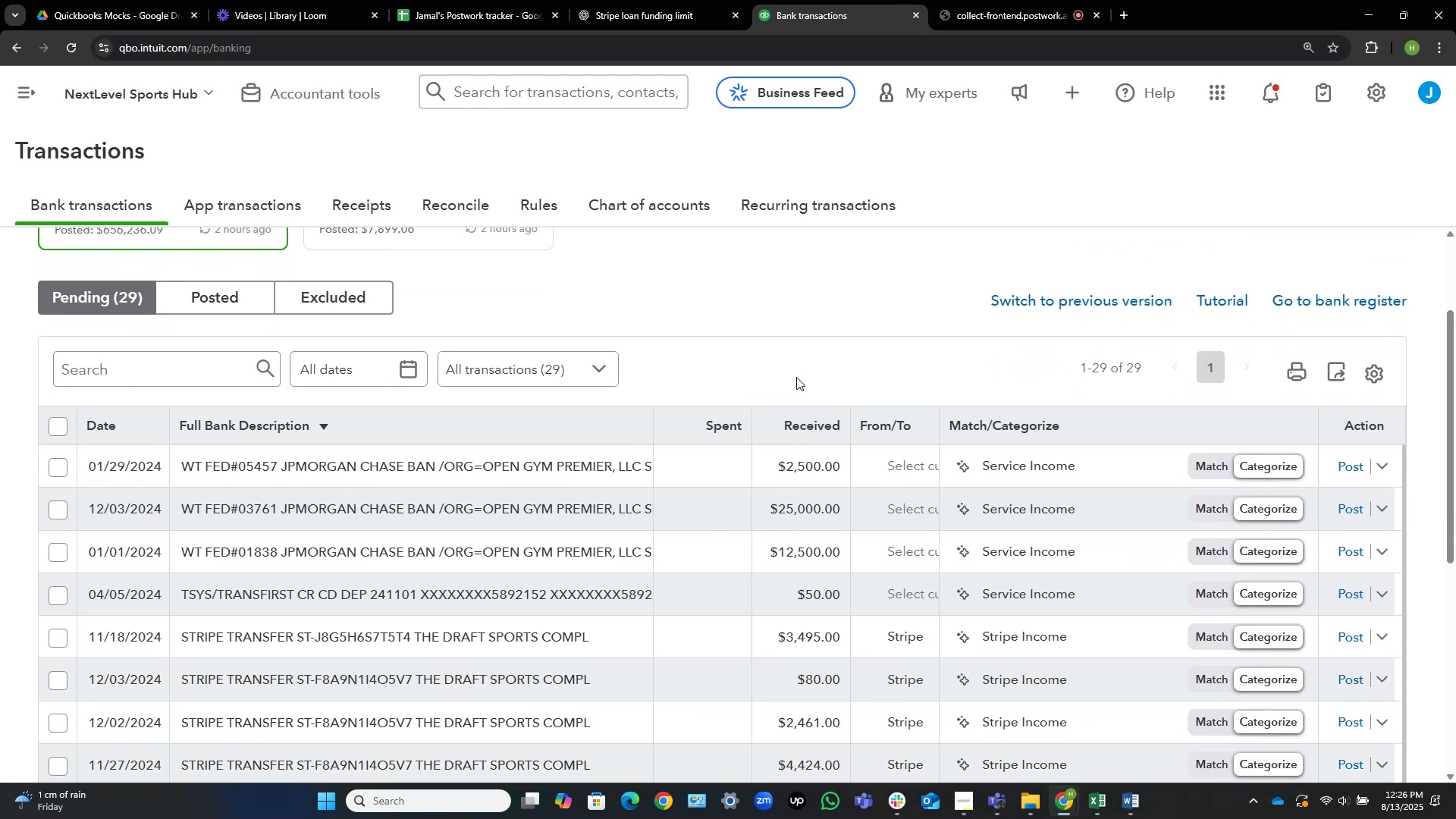 
wait(8.62)
 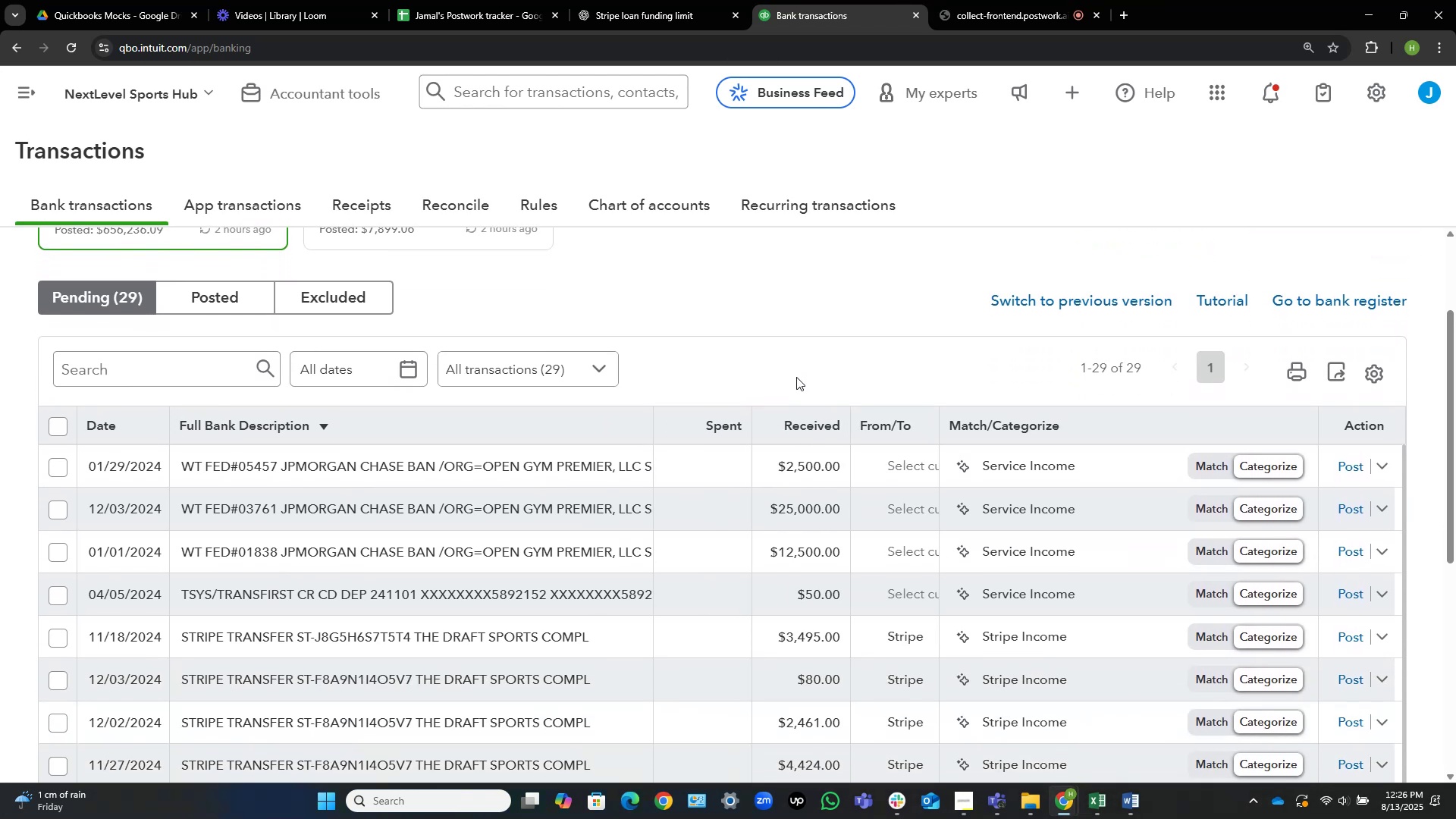 
mouse_move([934, 469])
 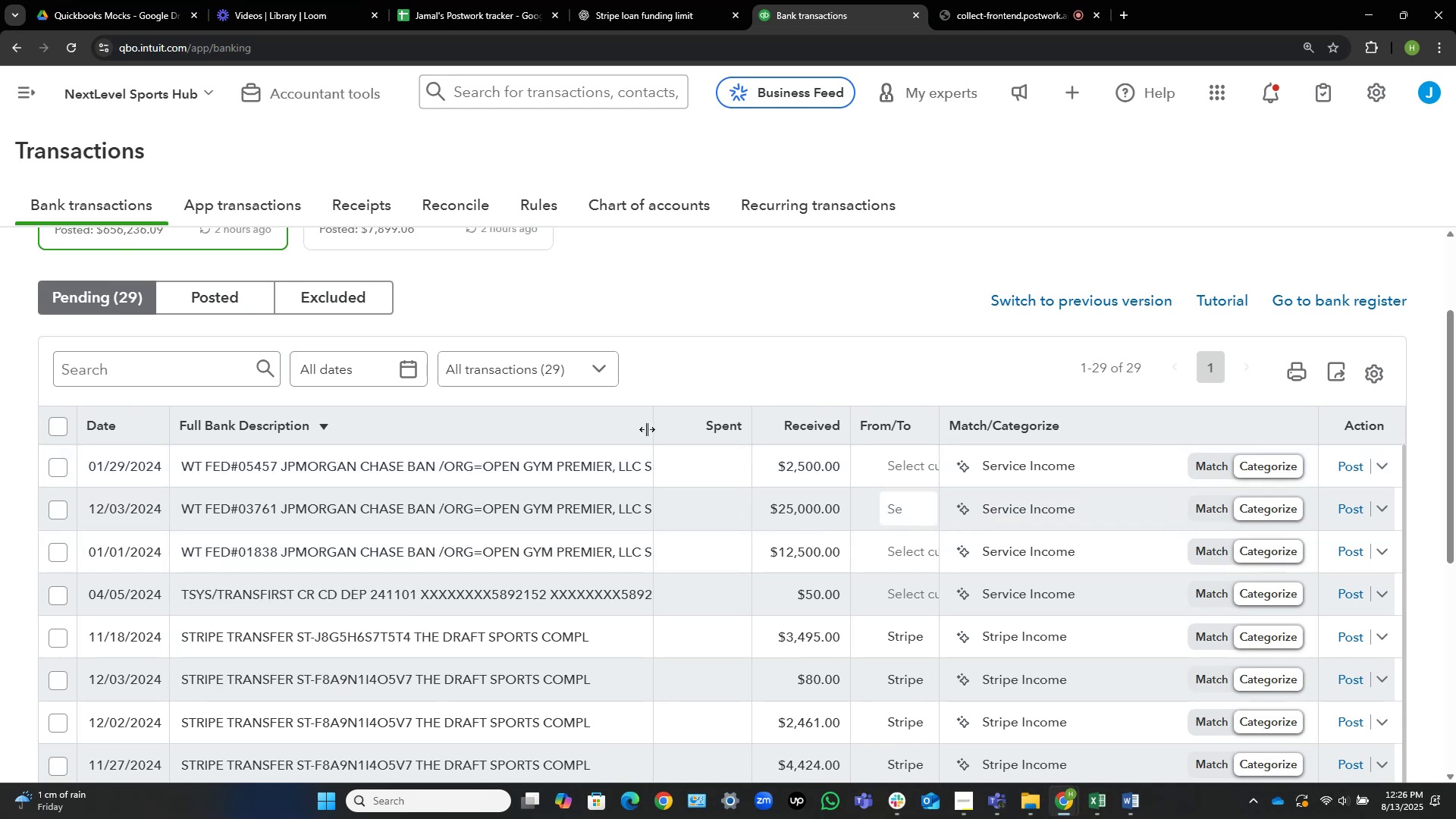 
left_click_drag(start_coordinate=[648, 429], to_coordinate=[665, 427])
 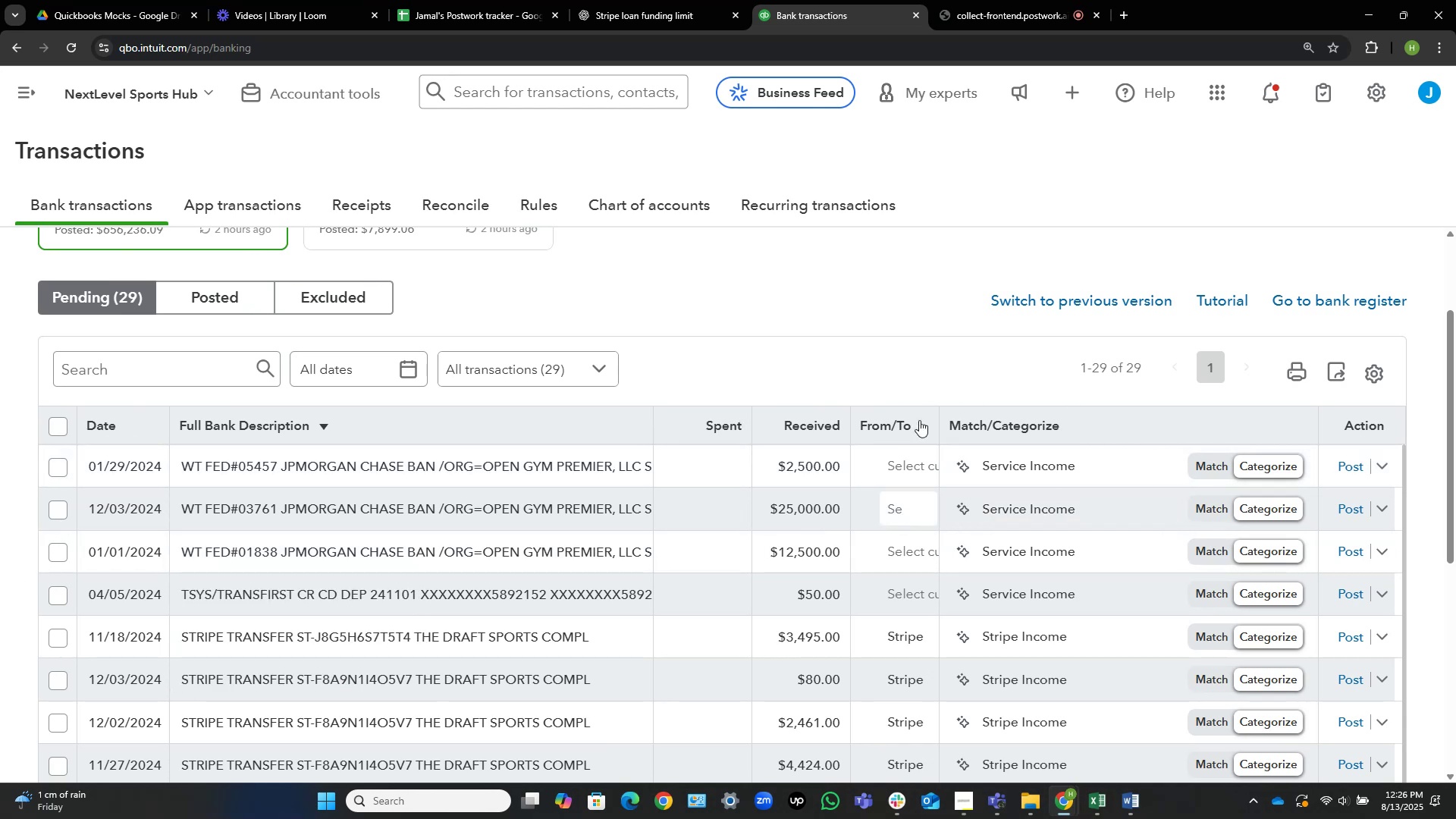 
scroll: coordinate [462, 503], scroll_direction: down, amount: 1.0
 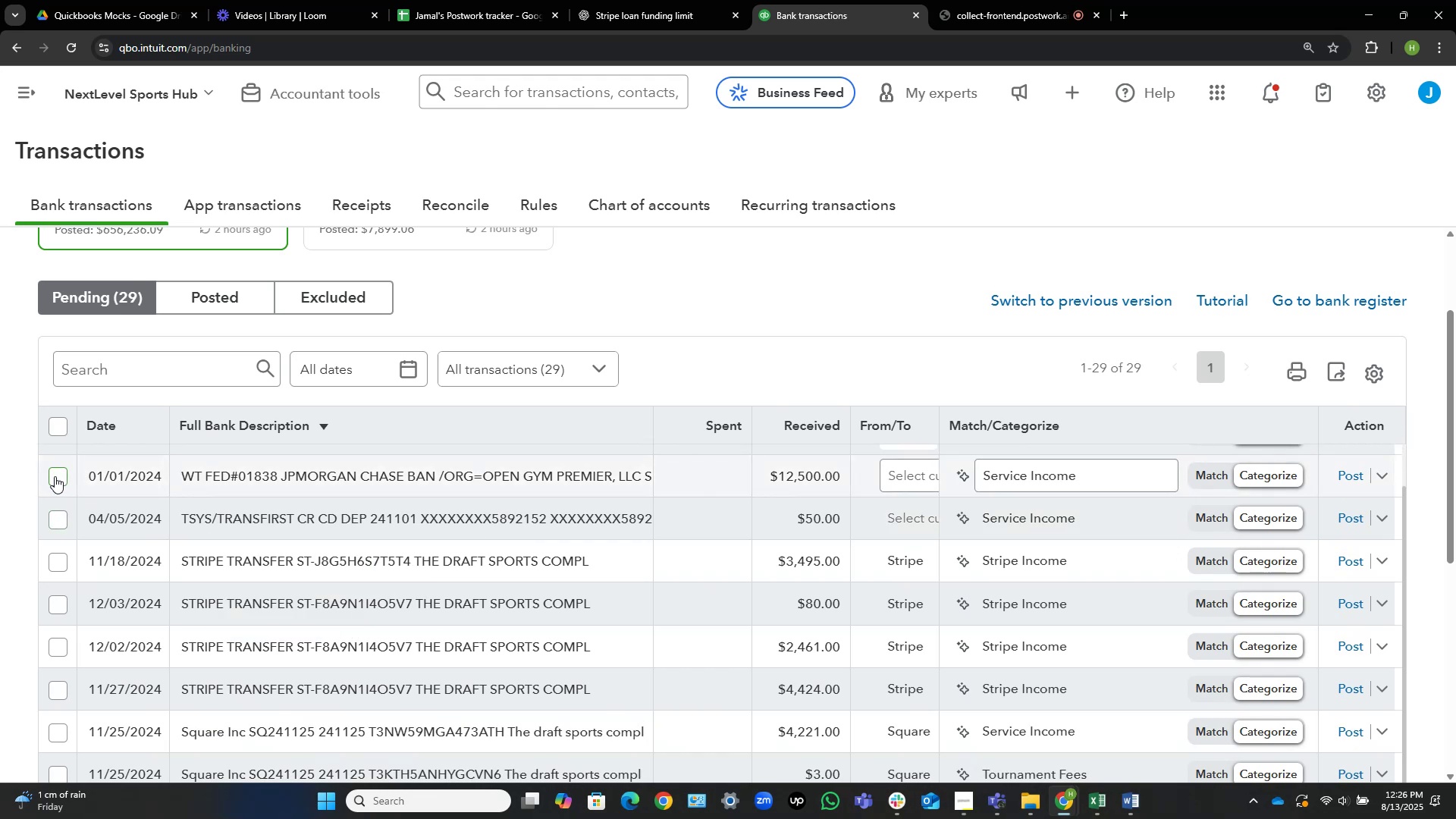 
wait(11.97)
 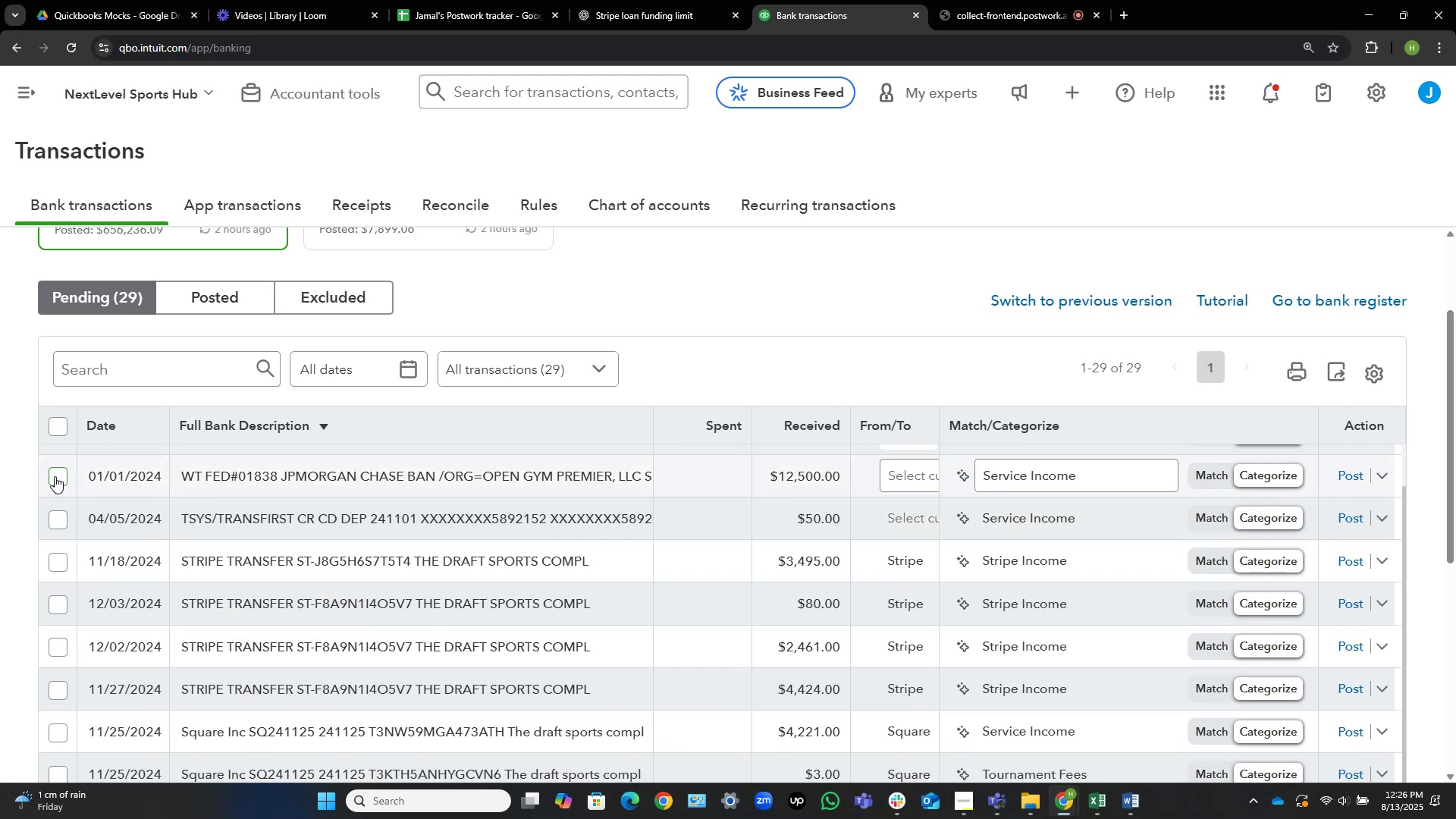 
left_click([914, 519])
 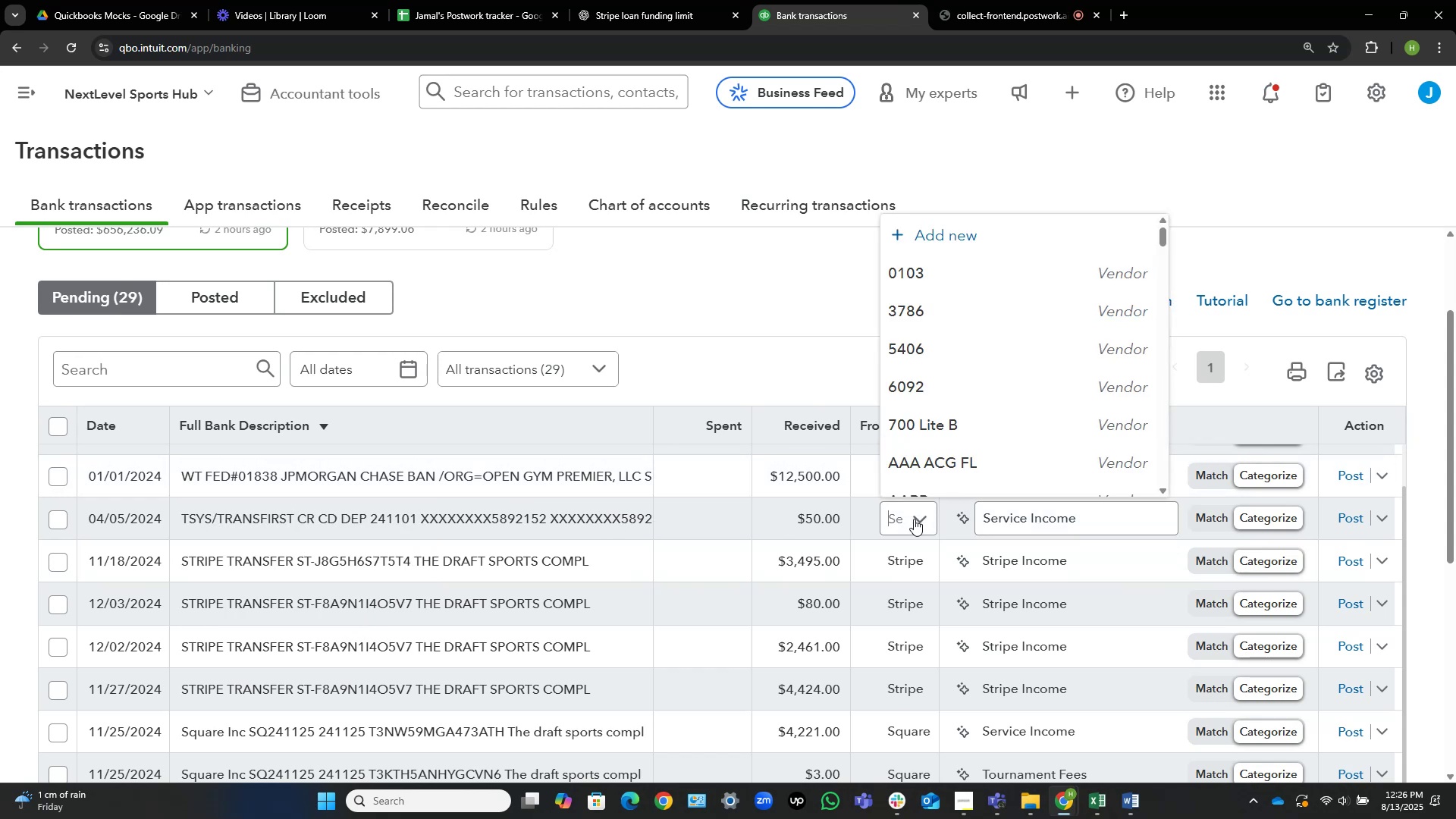 
type(cd dep)
 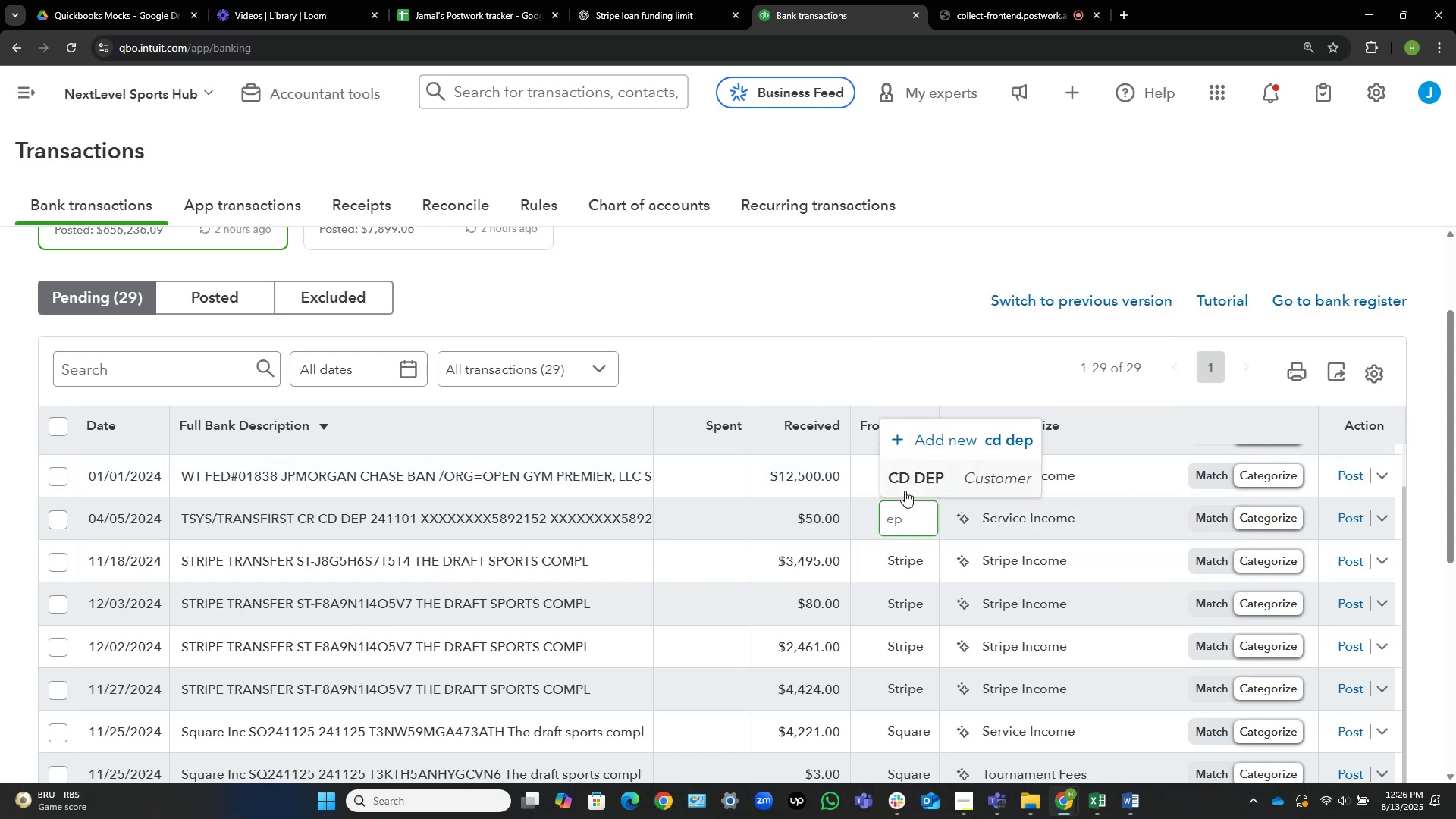 
left_click([910, 482])
 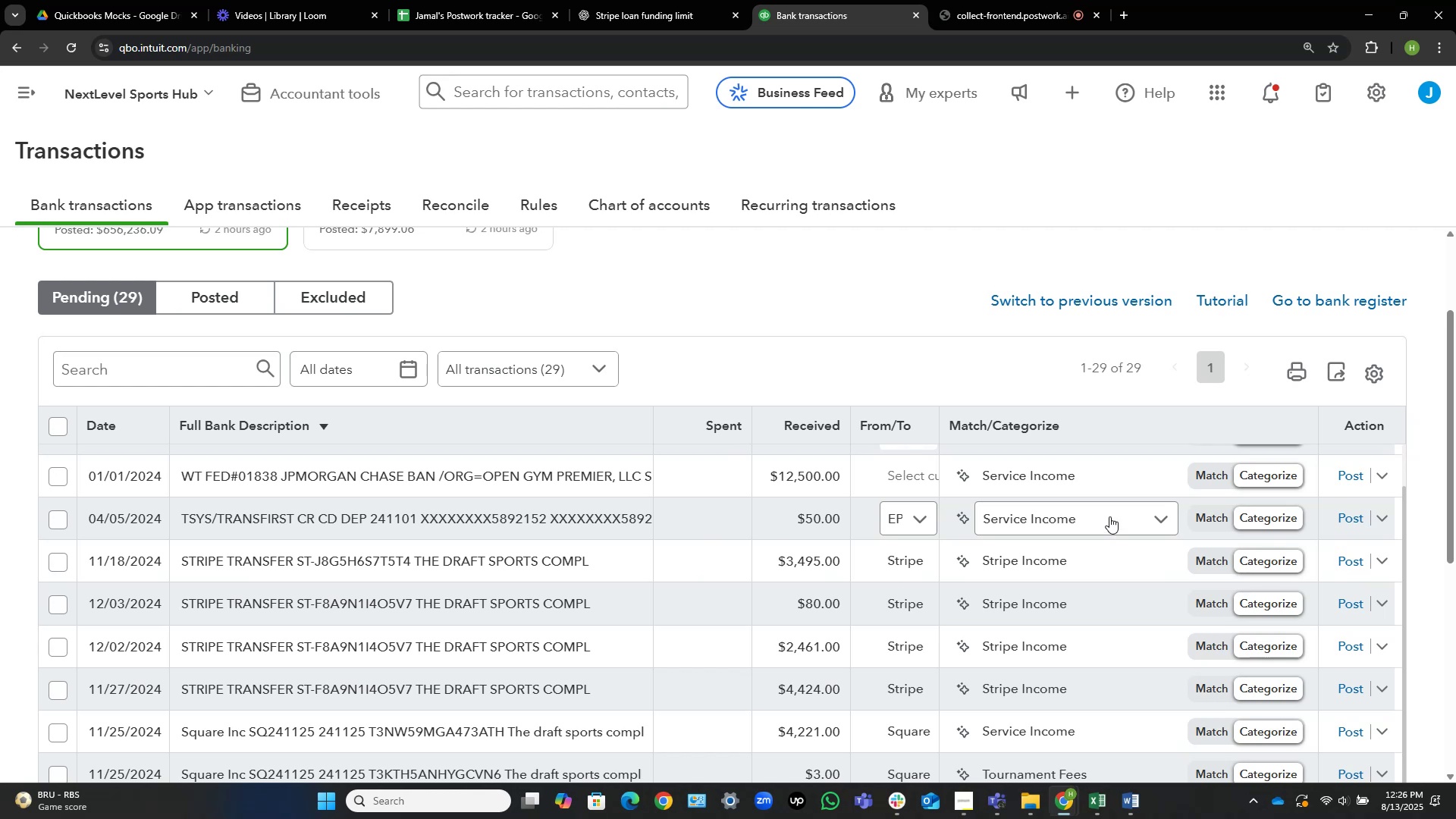 
left_click([1109, 516])
 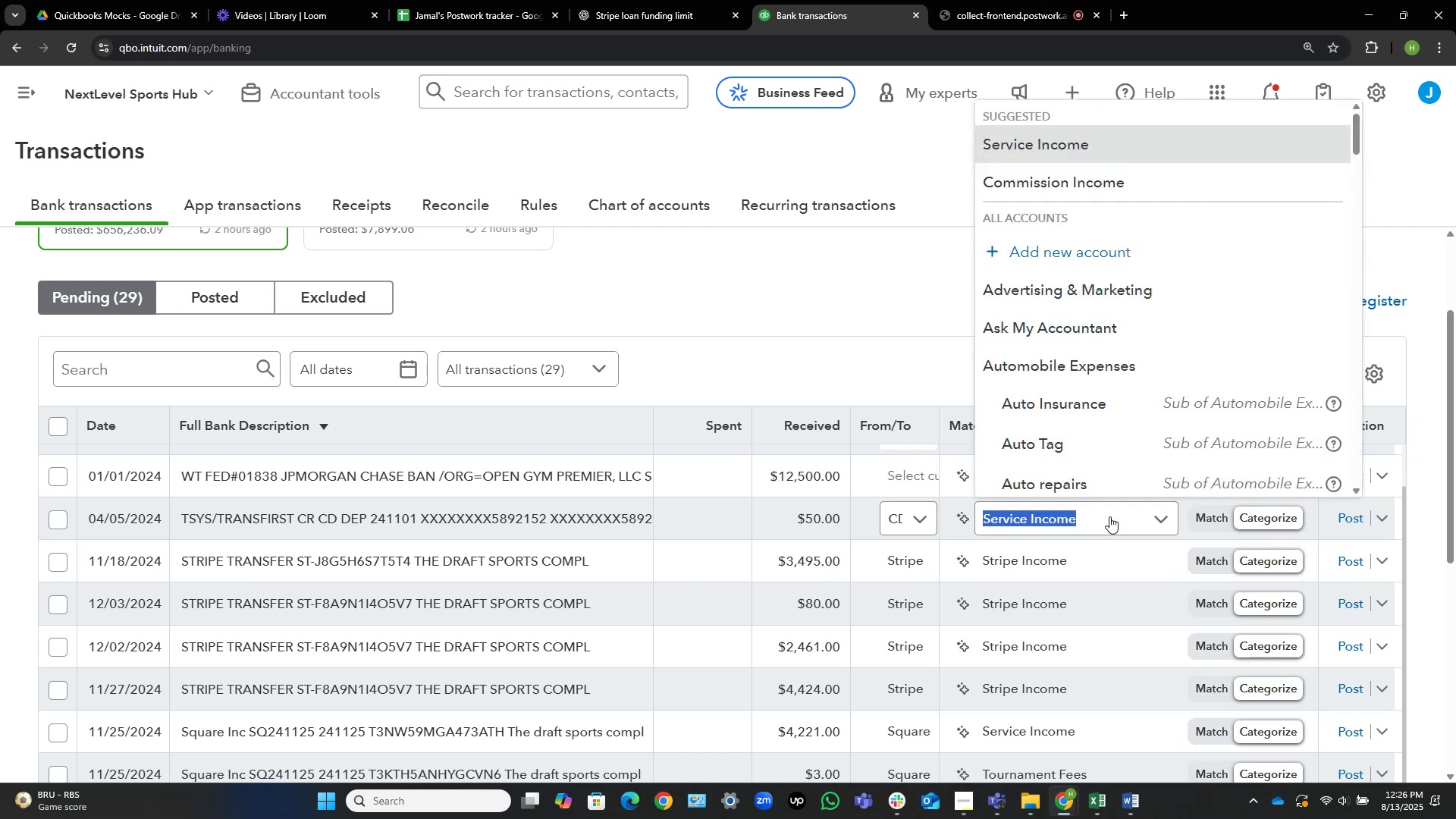 
type(ask)
 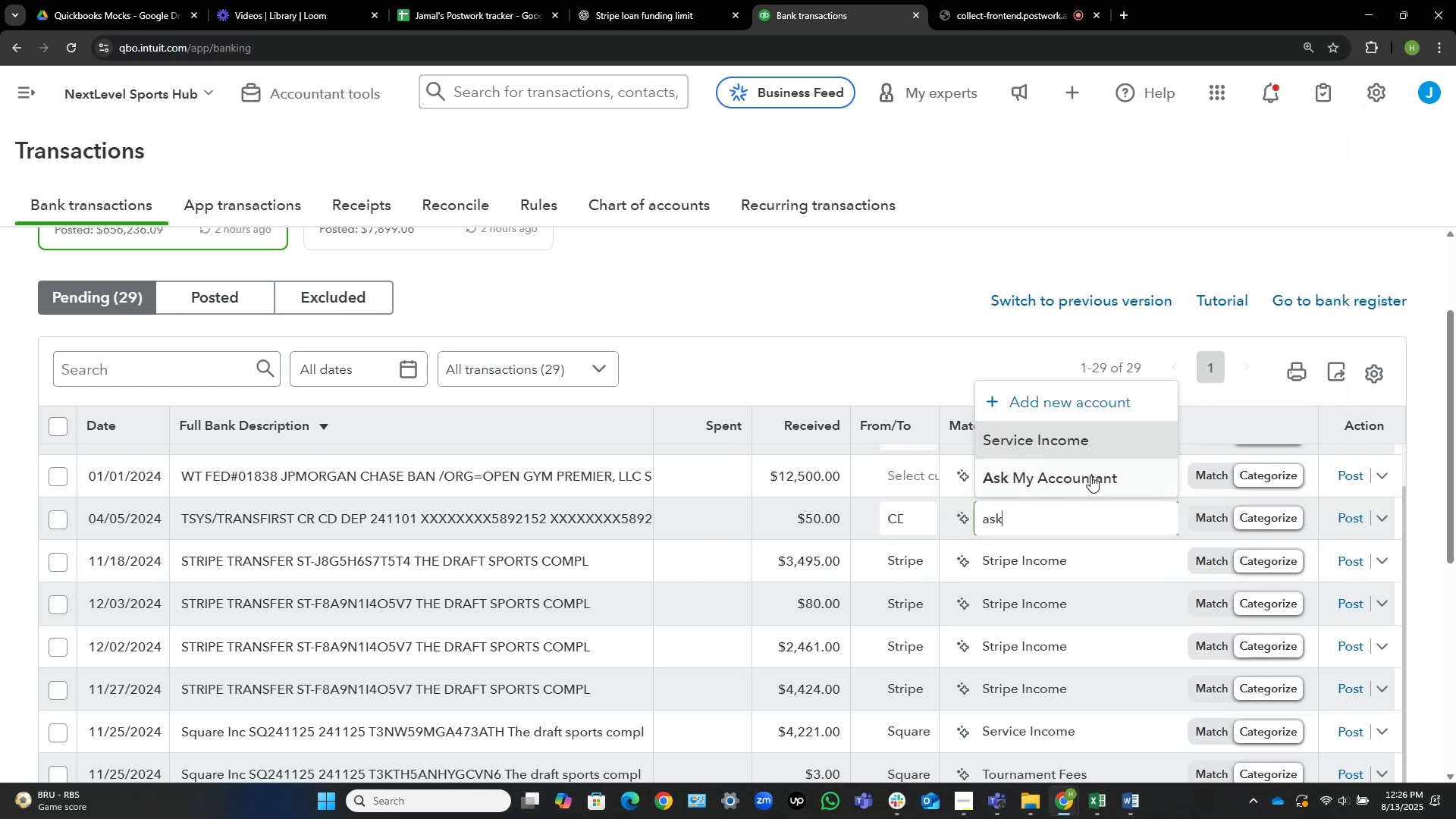 
left_click([1087, 472])
 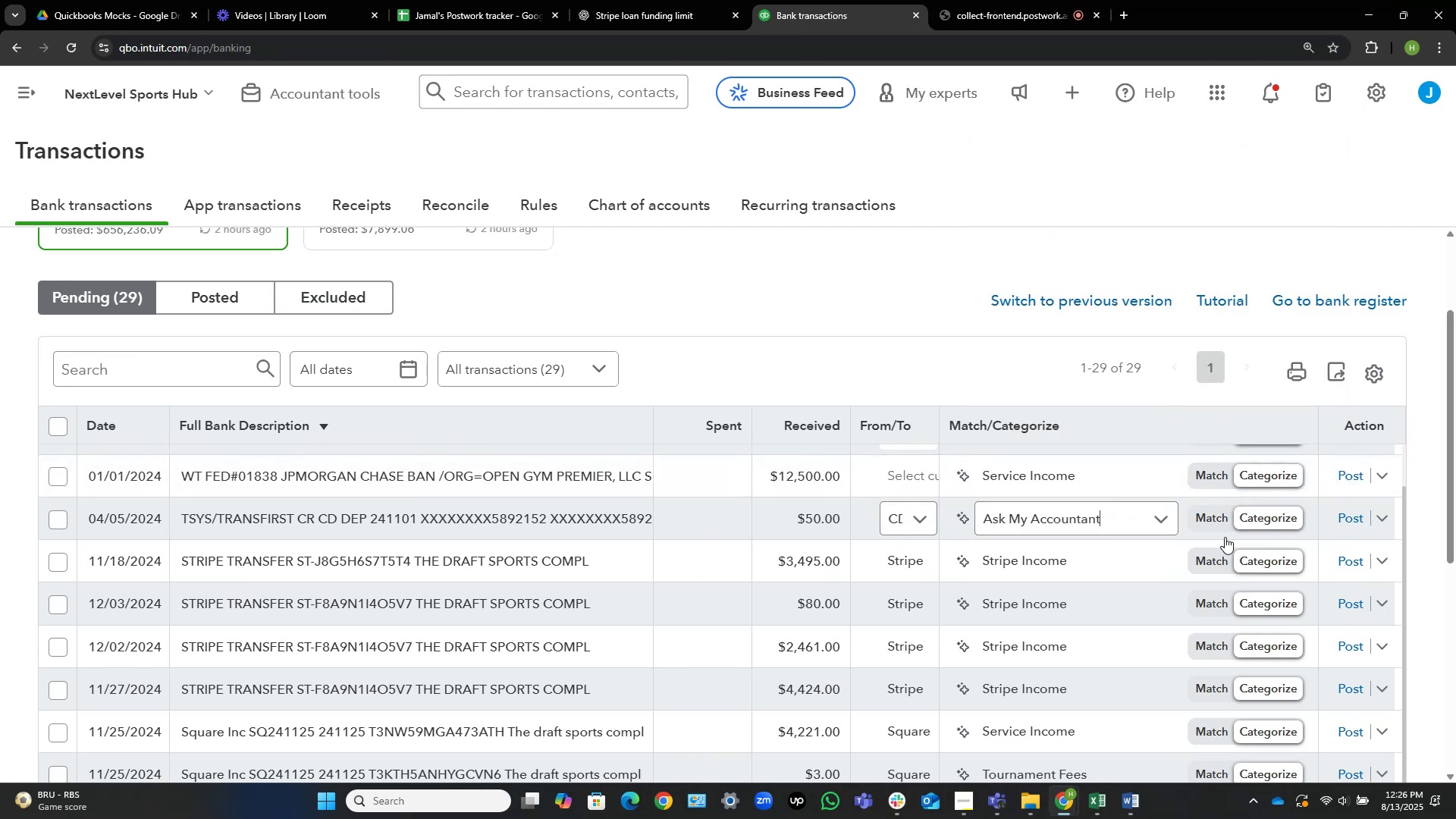 
left_click([1350, 521])
 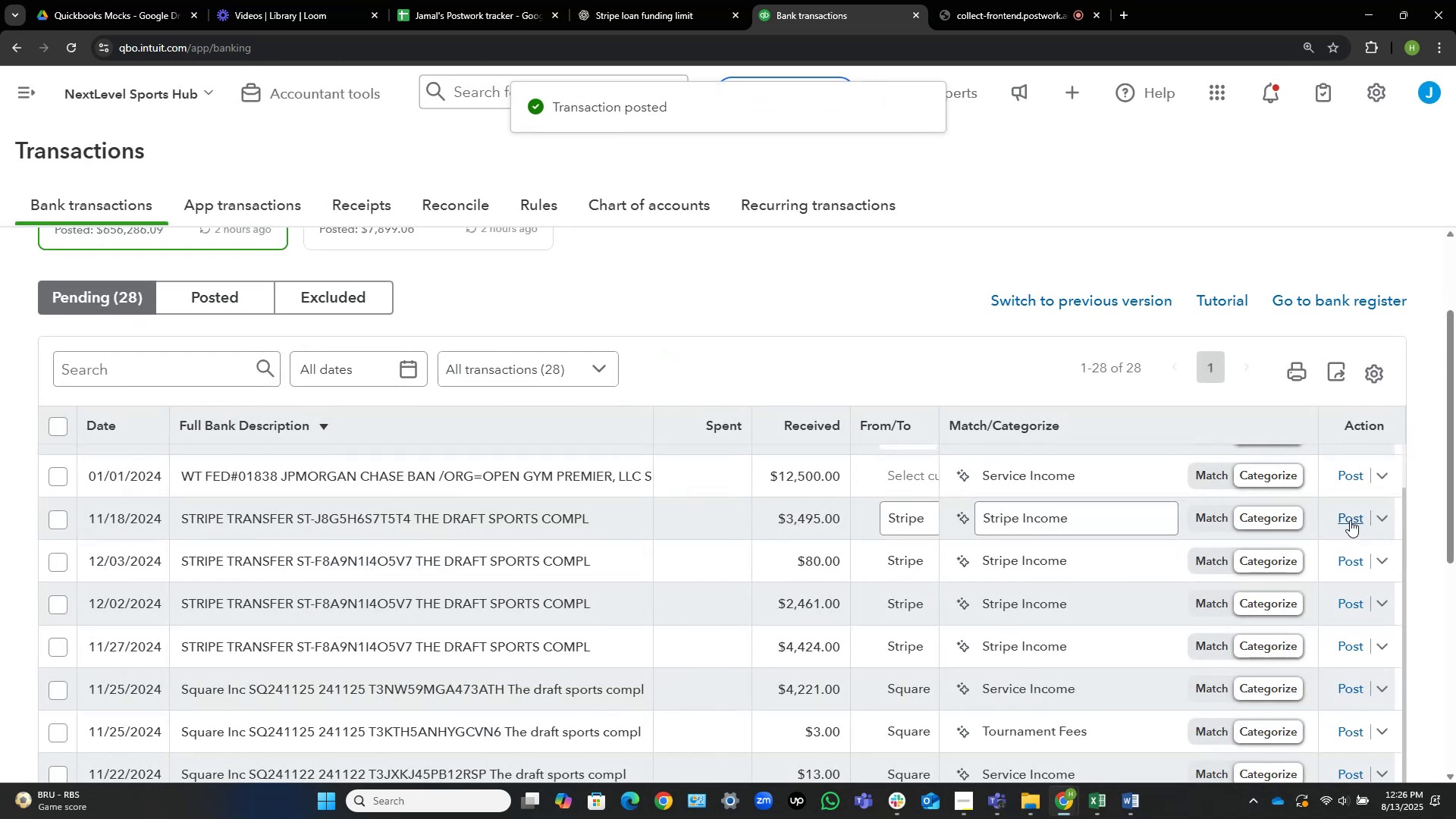 
wait(10.28)
 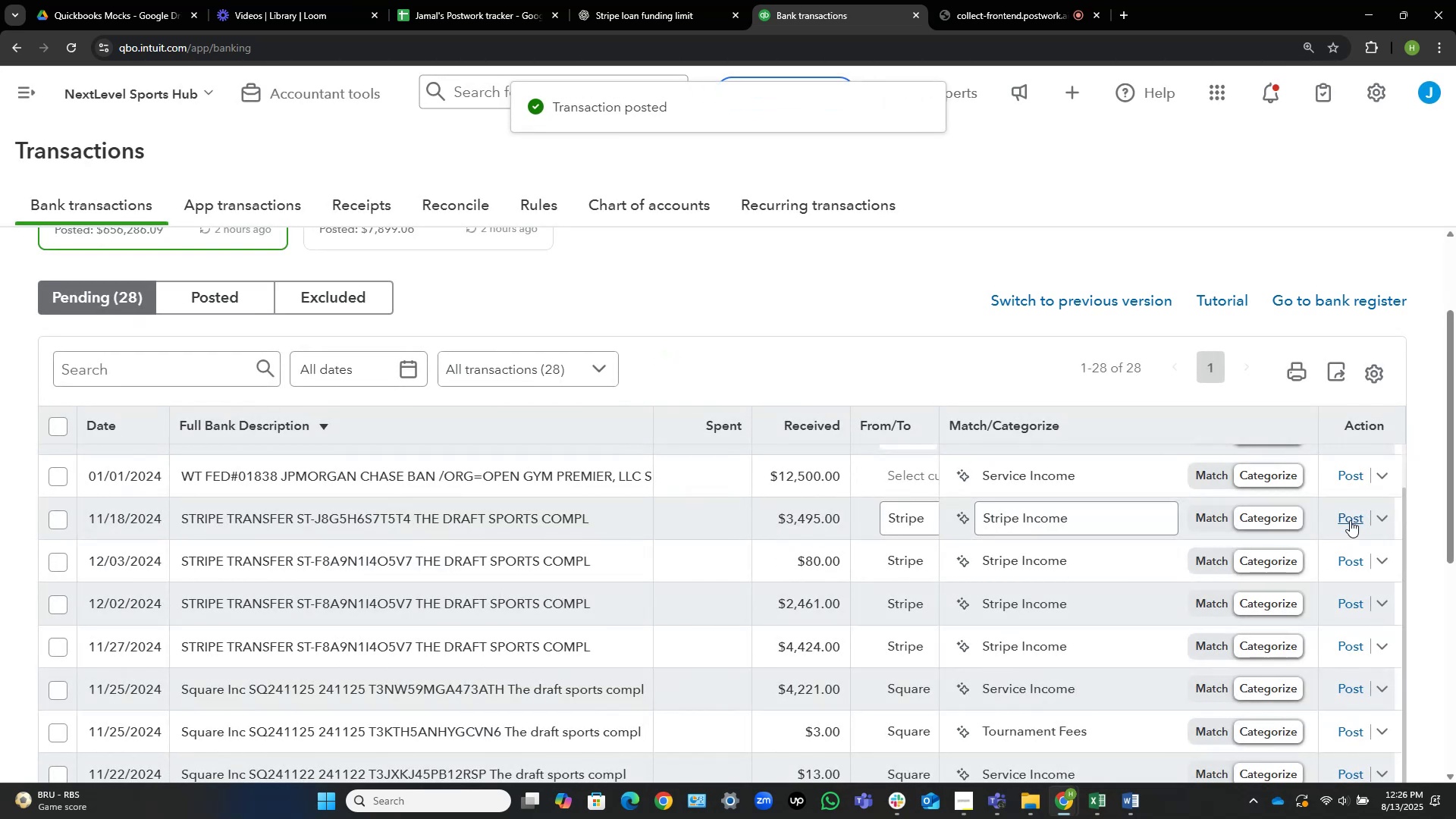 
scroll: coordinate [920, 586], scroll_direction: up, amount: 5.0
 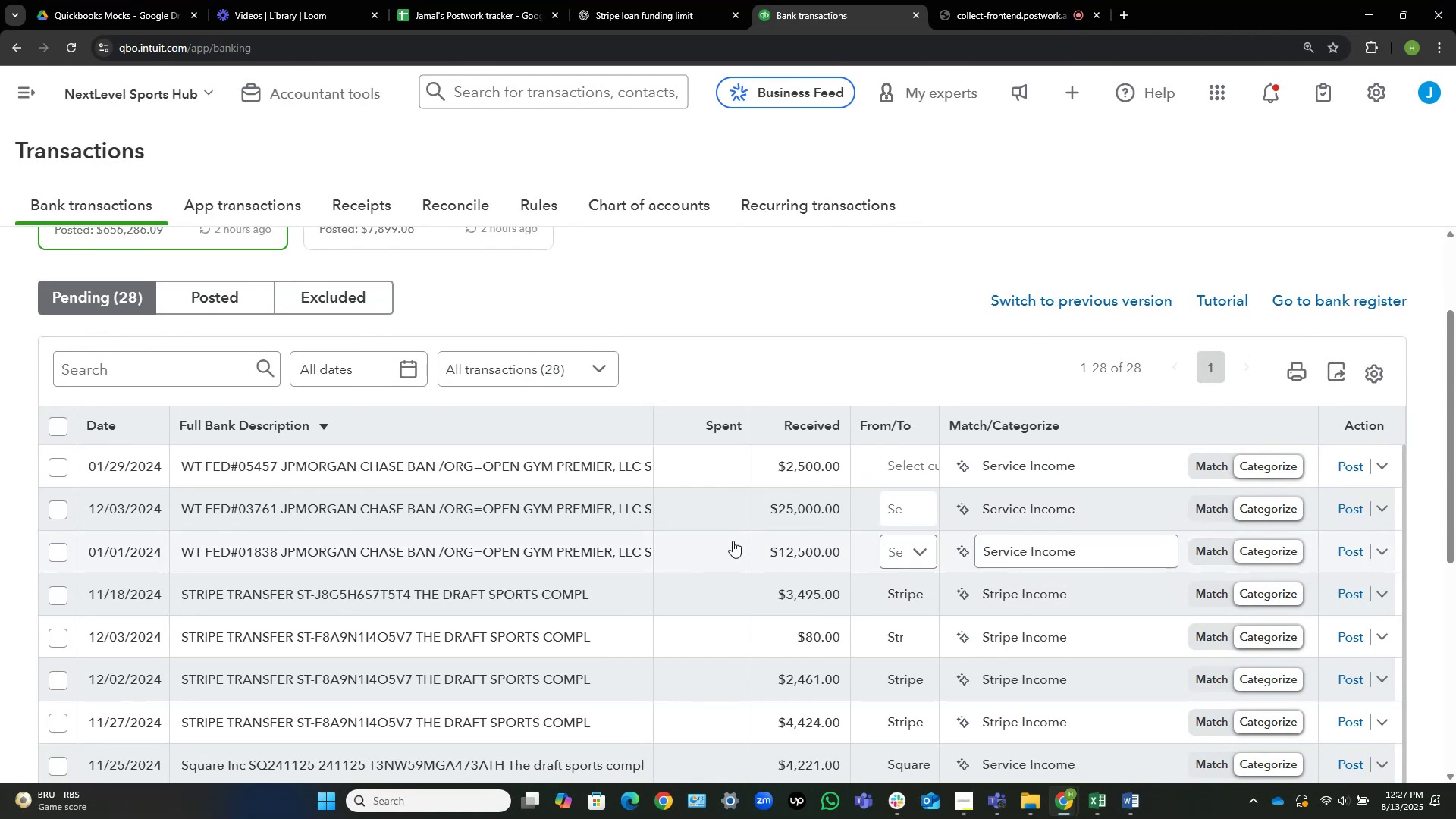 
wait(32.15)
 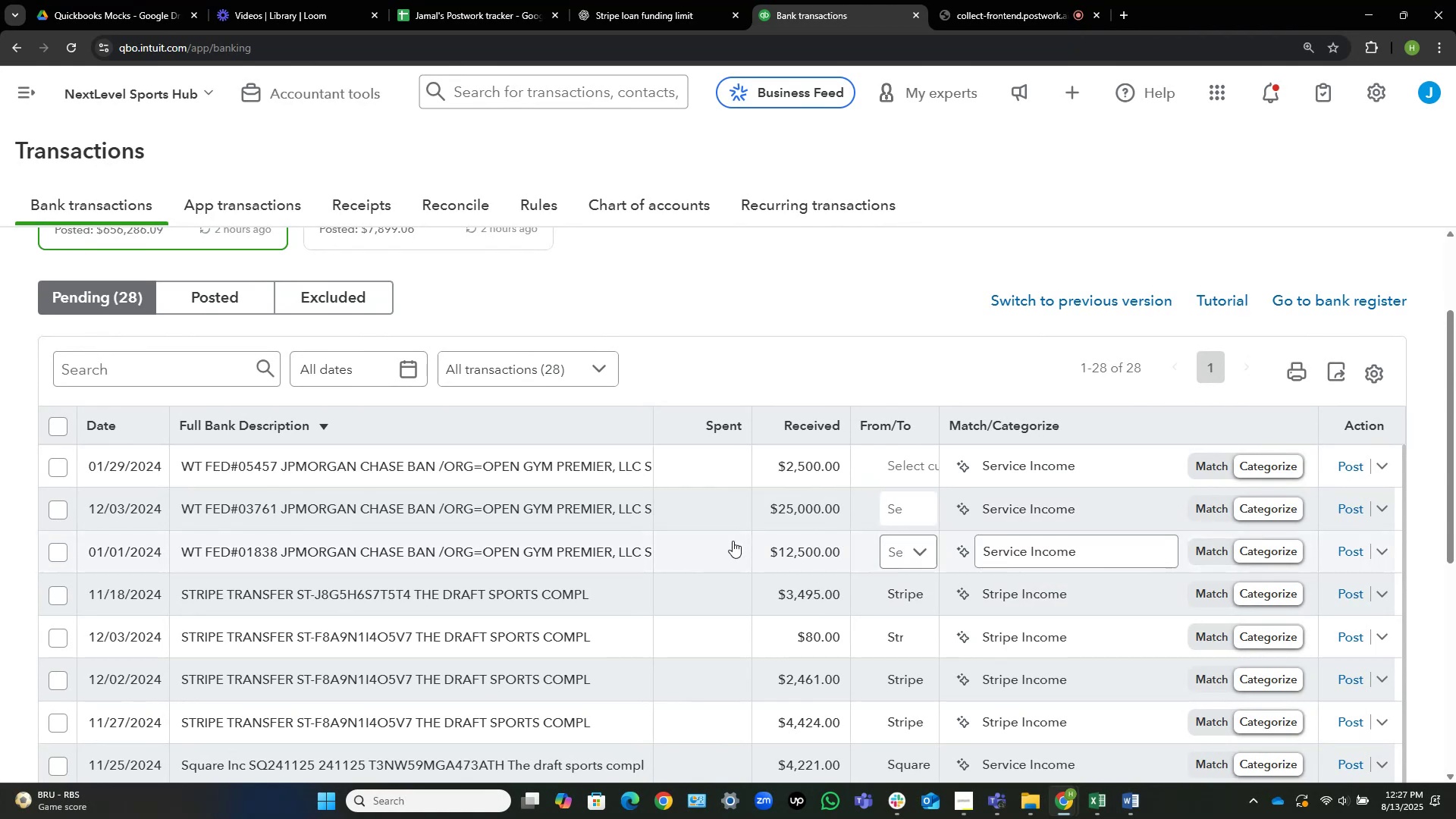 
left_click([540, 461])
 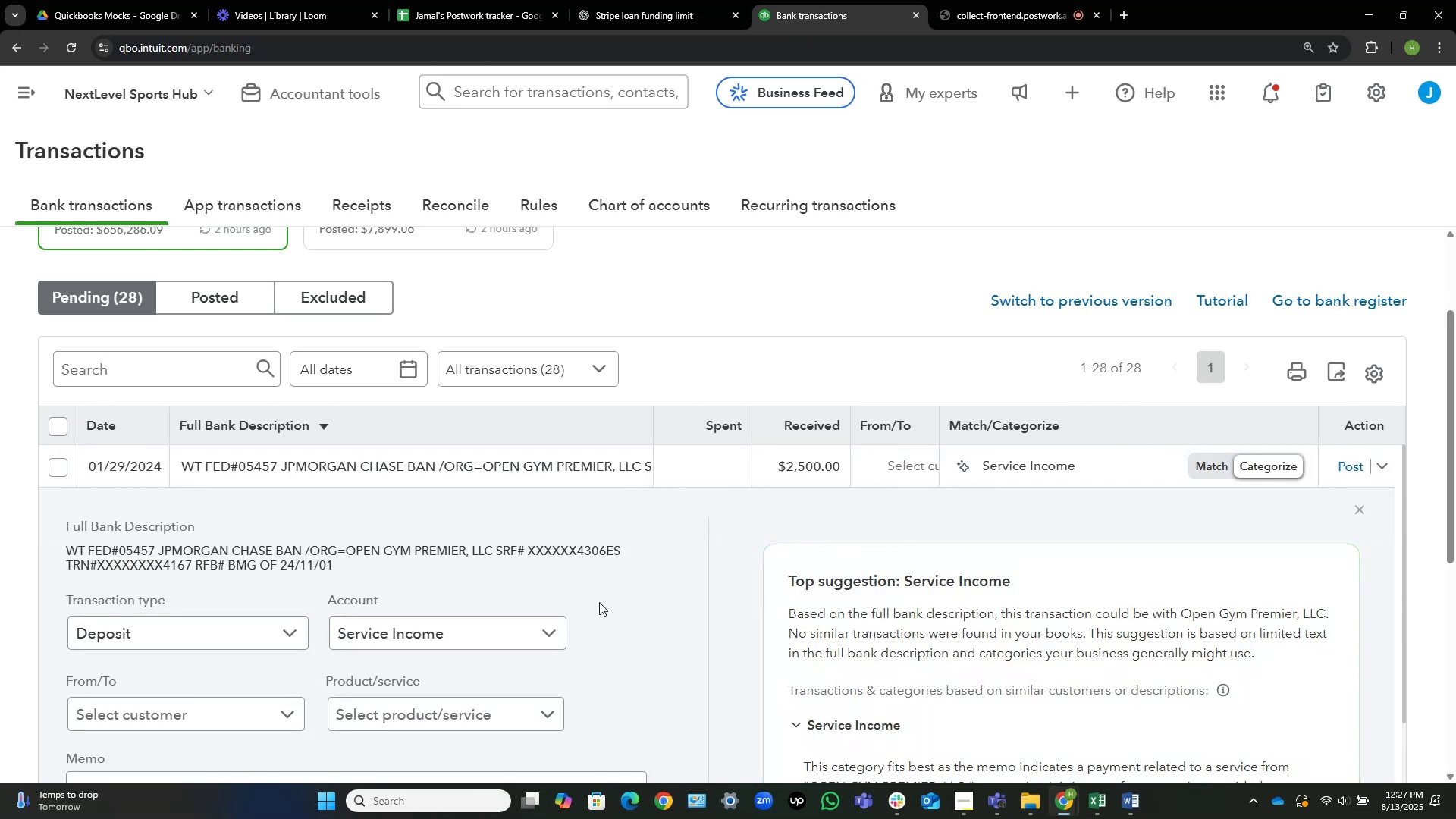 
wait(6.26)
 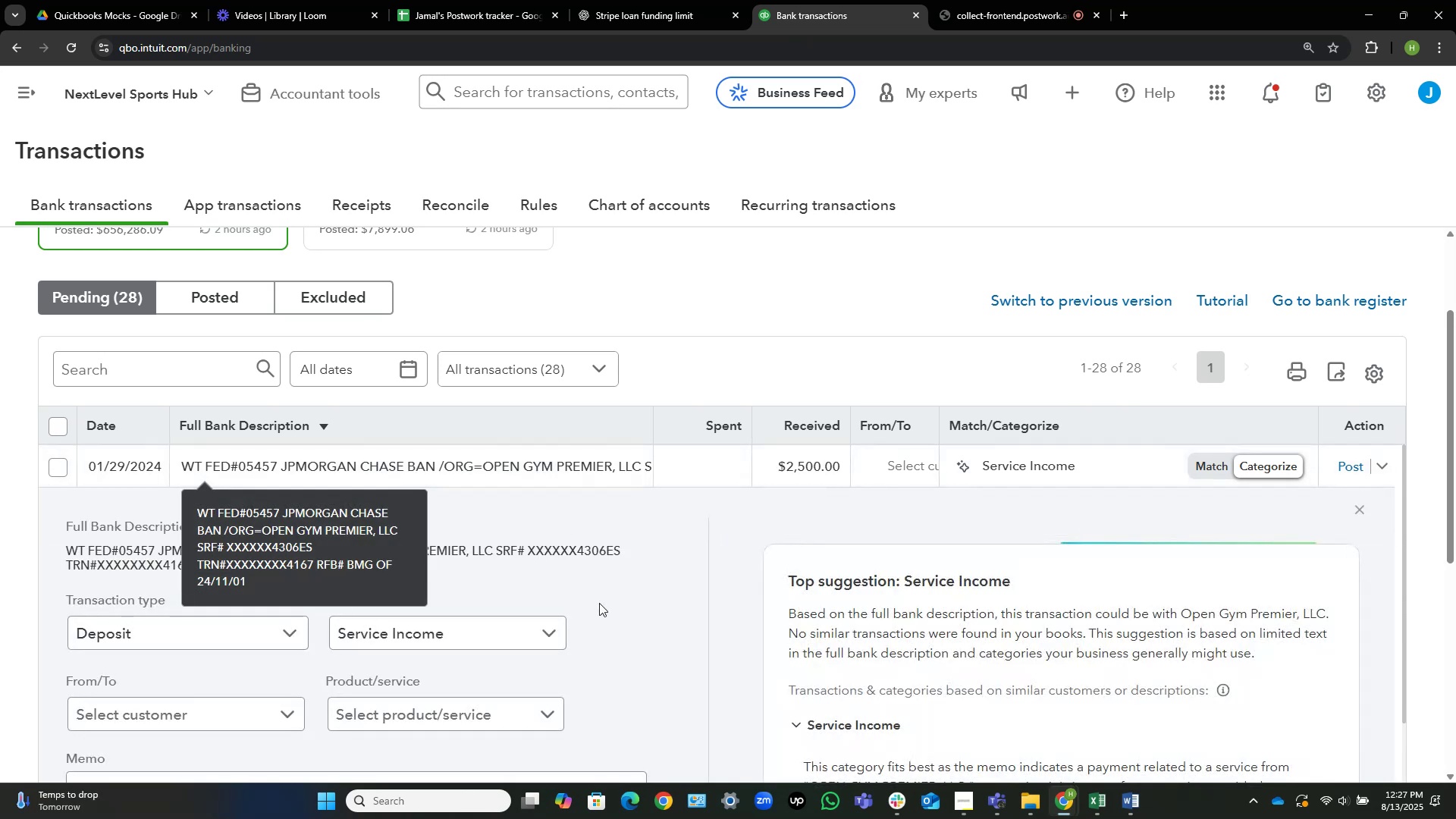 
scroll: coordinate [723, 588], scroll_direction: down, amount: 1.0
 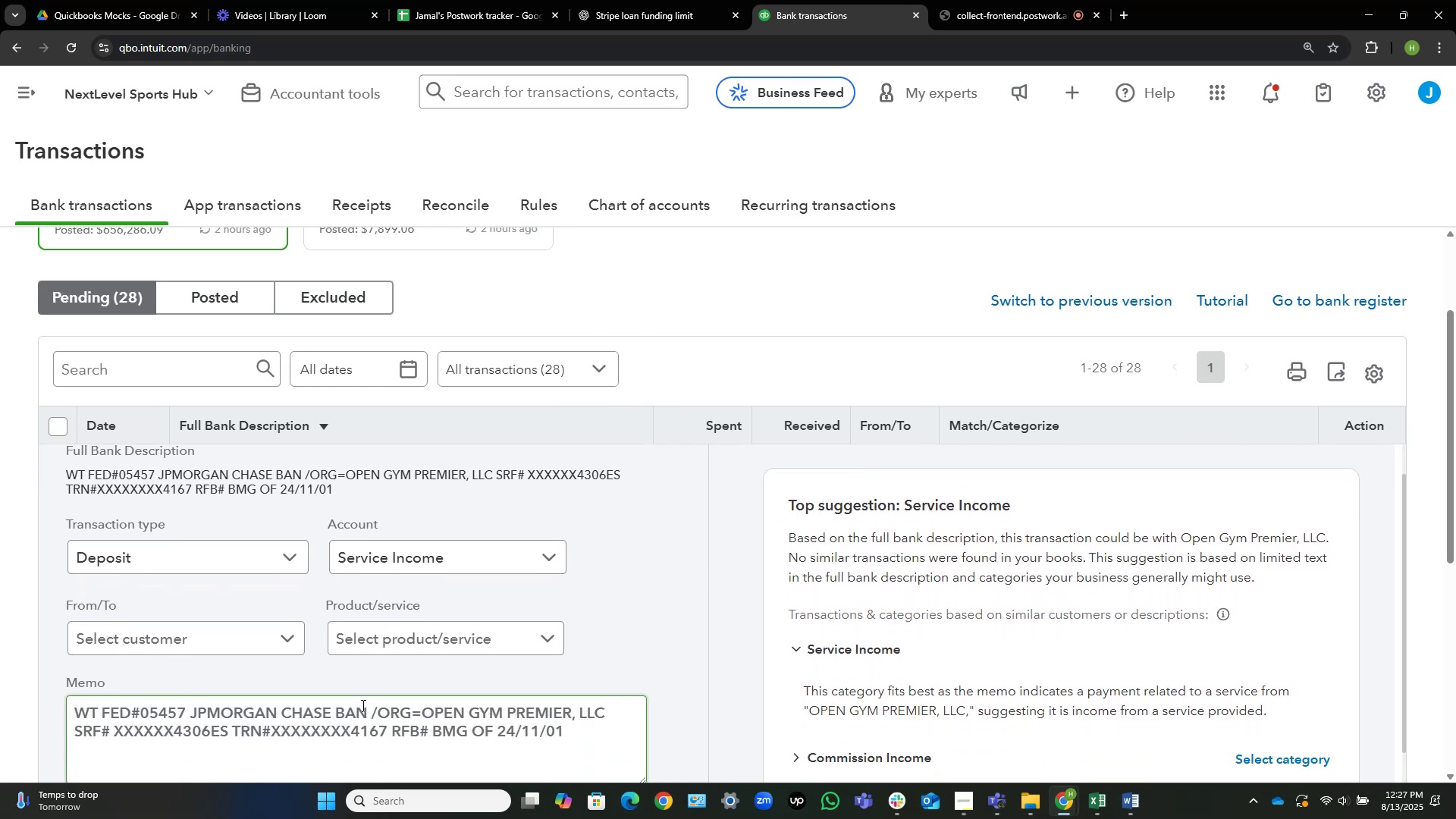 
wait(13.02)
 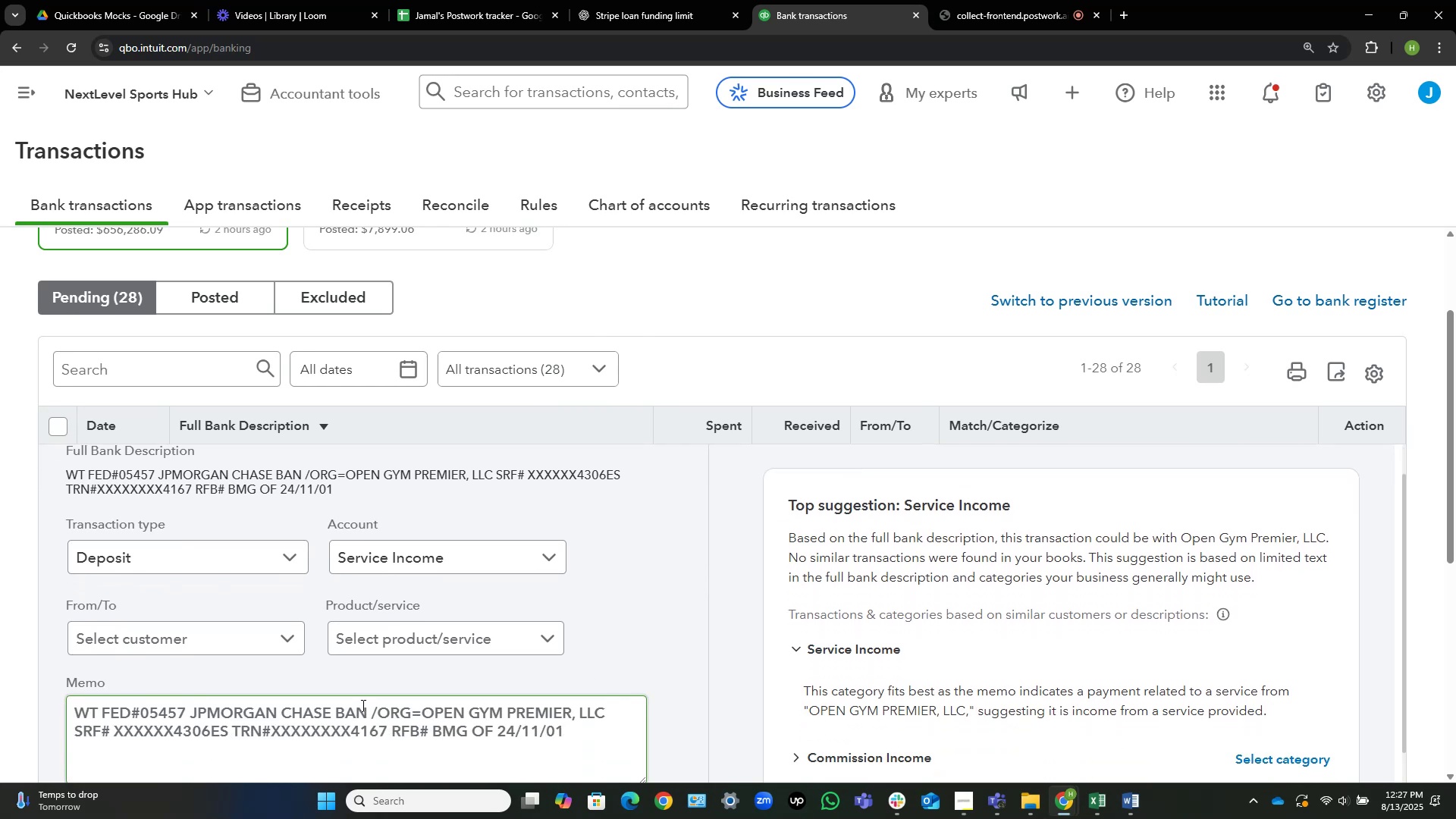 
left_click_drag(start_coordinate=[328, 707], to_coordinate=[193, 708])
 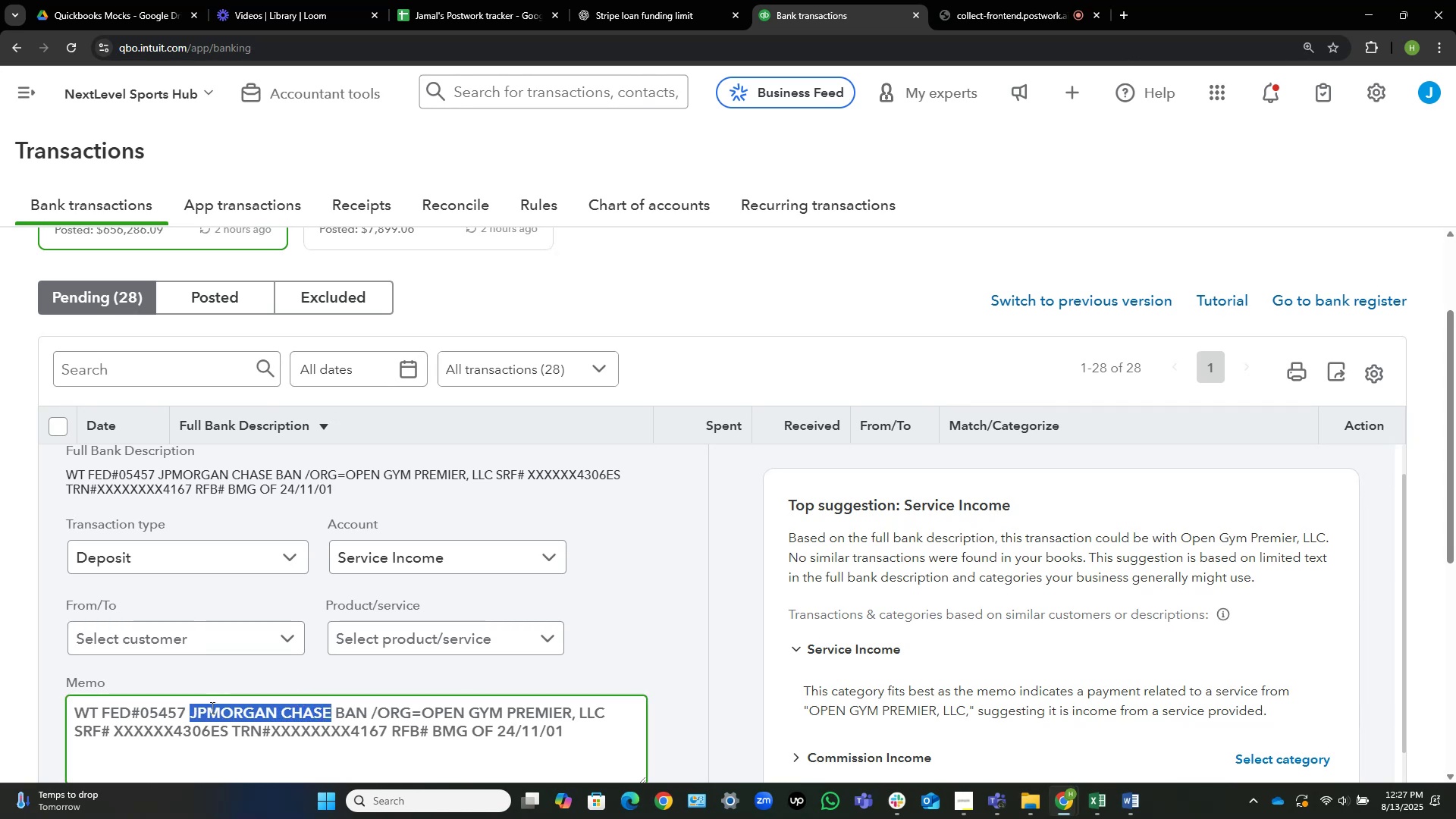 
key(Control+C)
 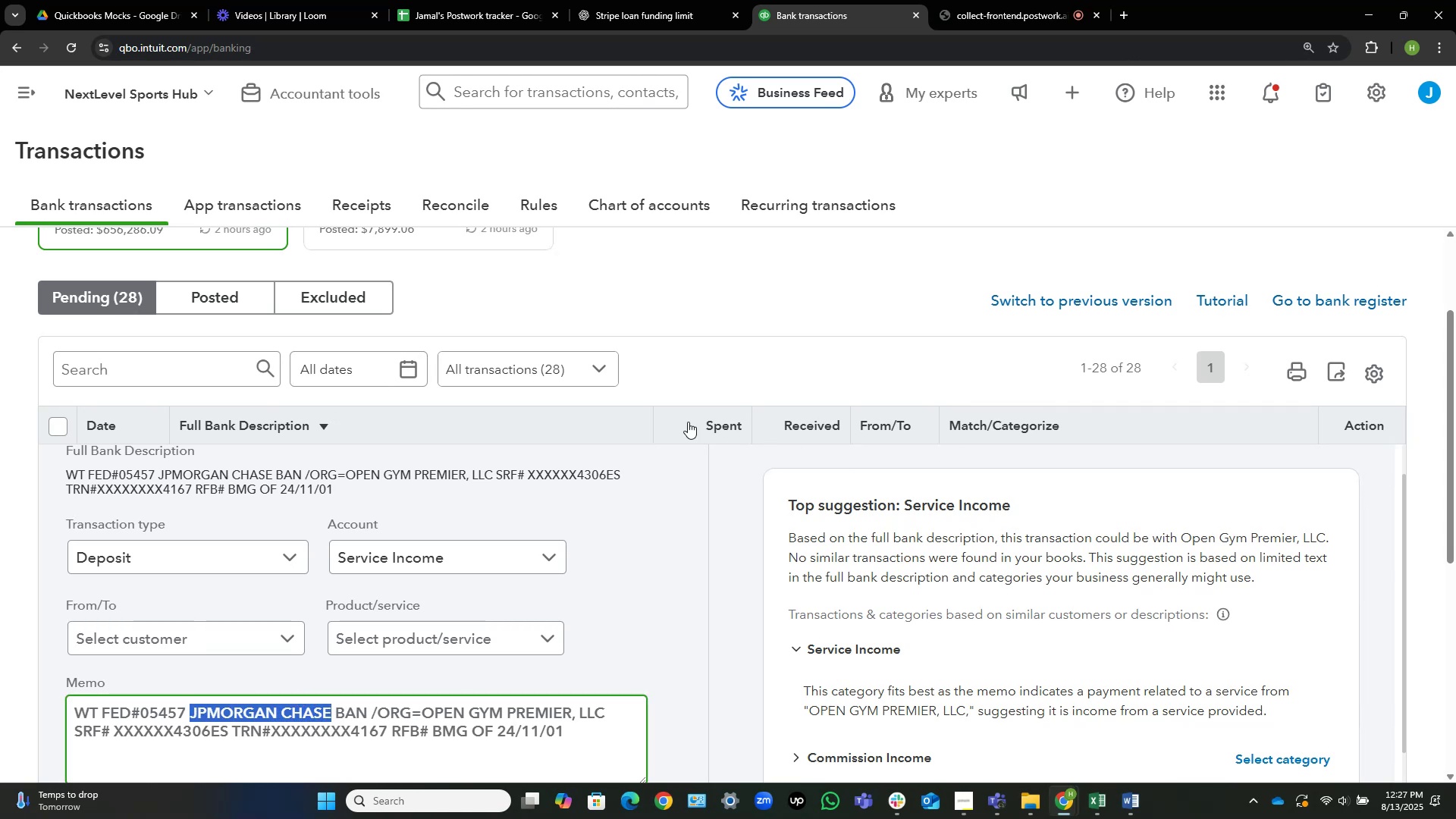 
left_click([576, 423])
 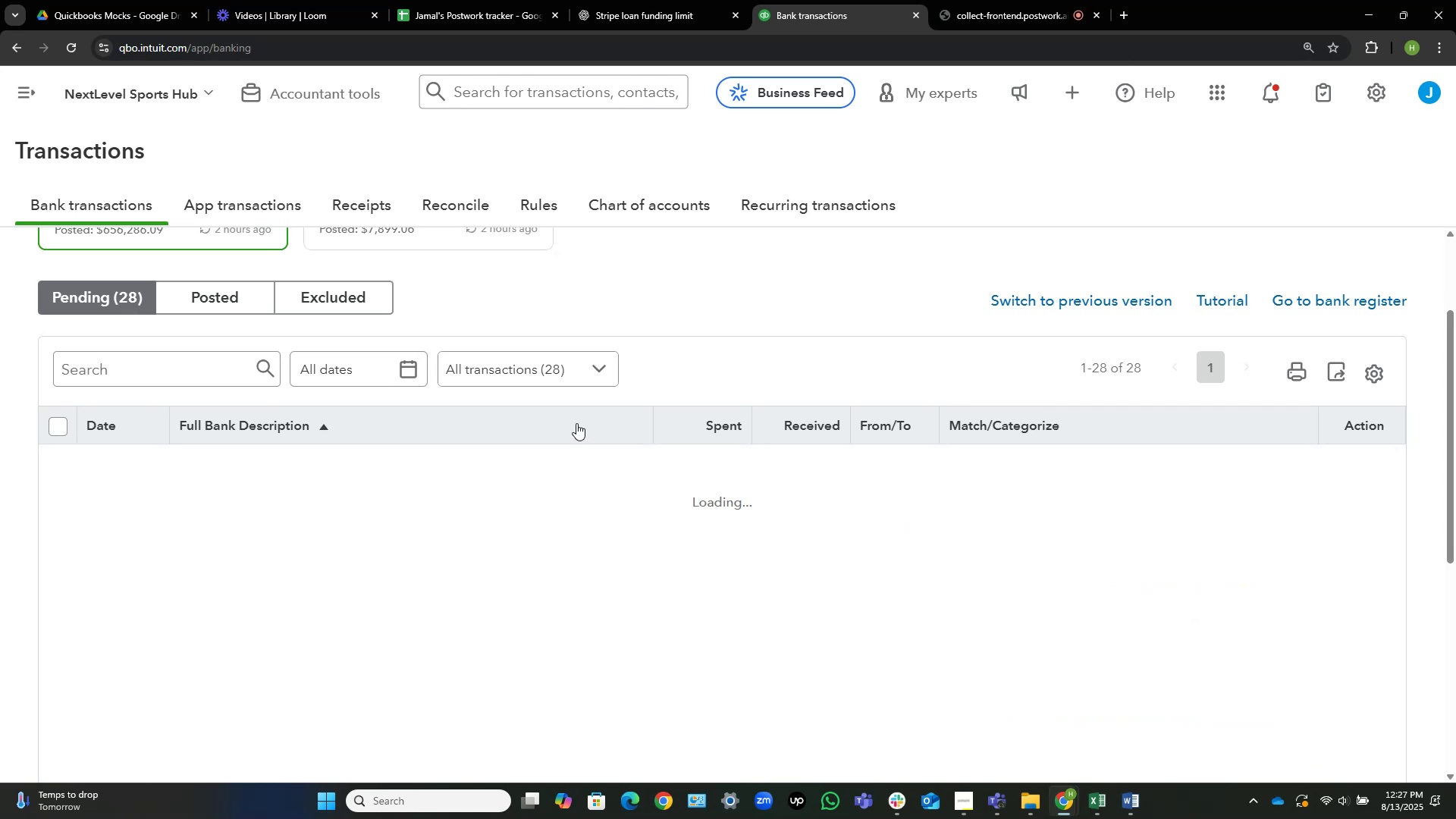 
mouse_move([939, 493])
 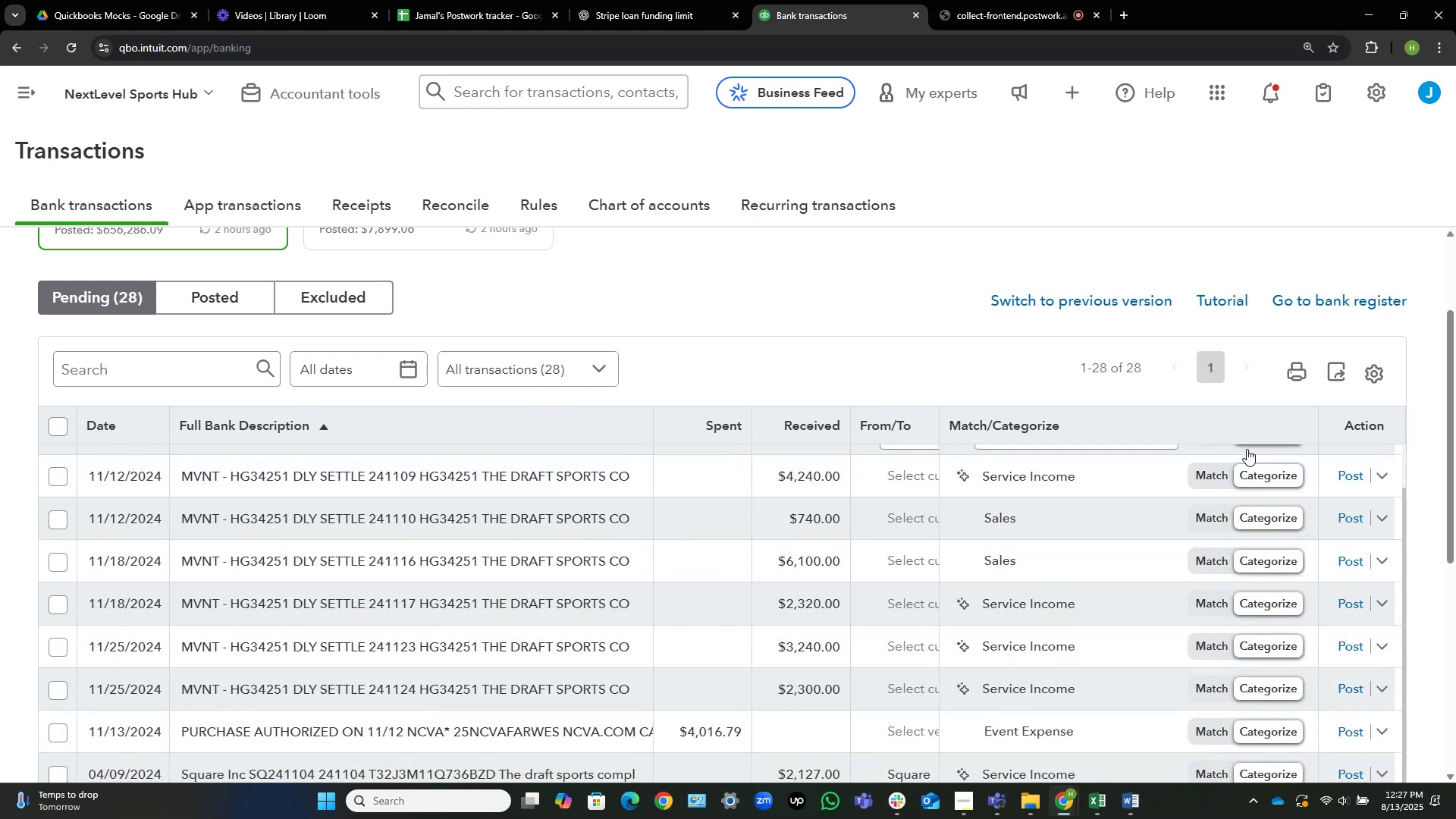 
scroll: coordinate [575, 585], scroll_direction: up, amount: 8.0
 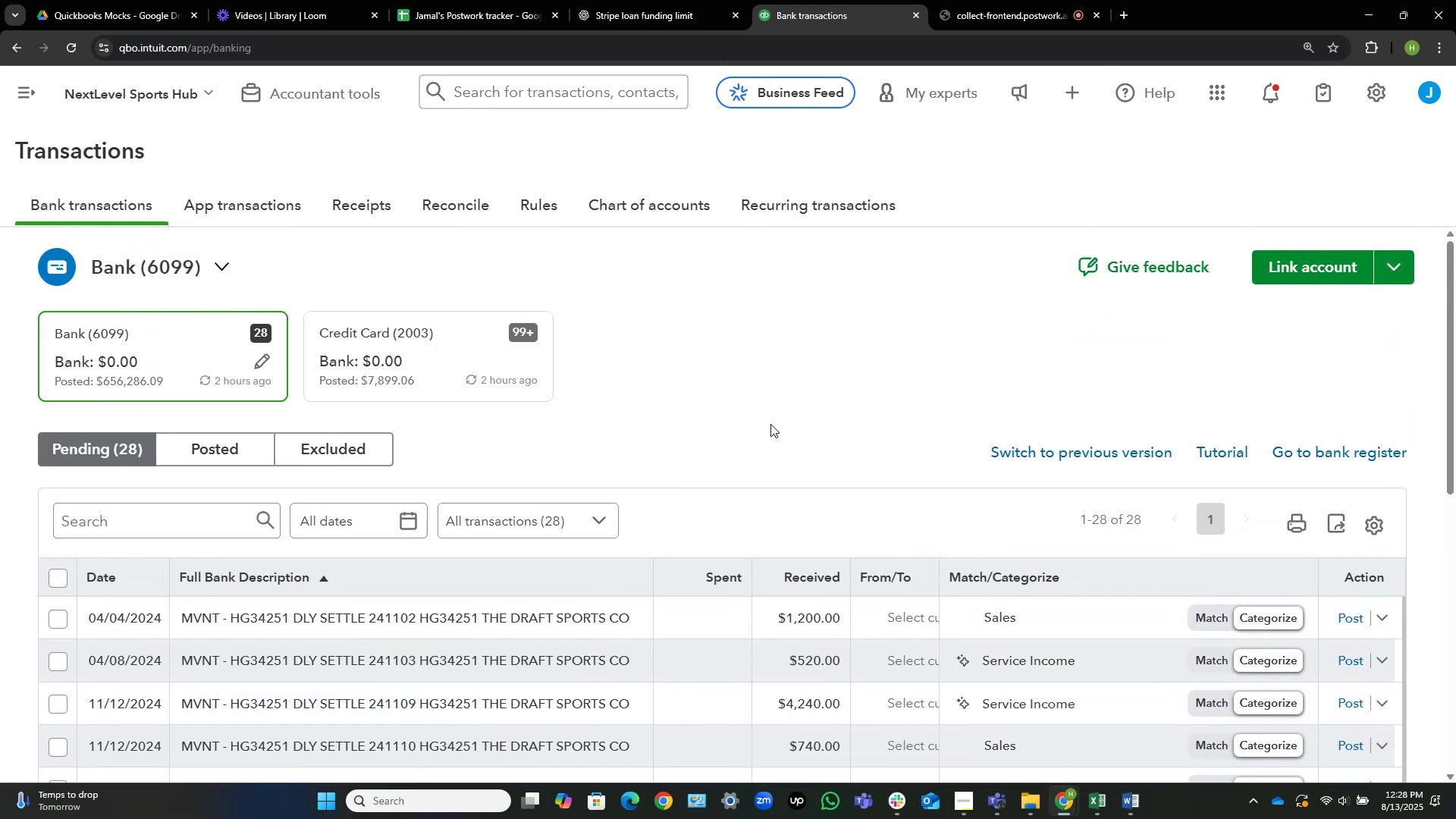 
scroll: coordinate [708, 486], scroll_direction: down, amount: 5.0
 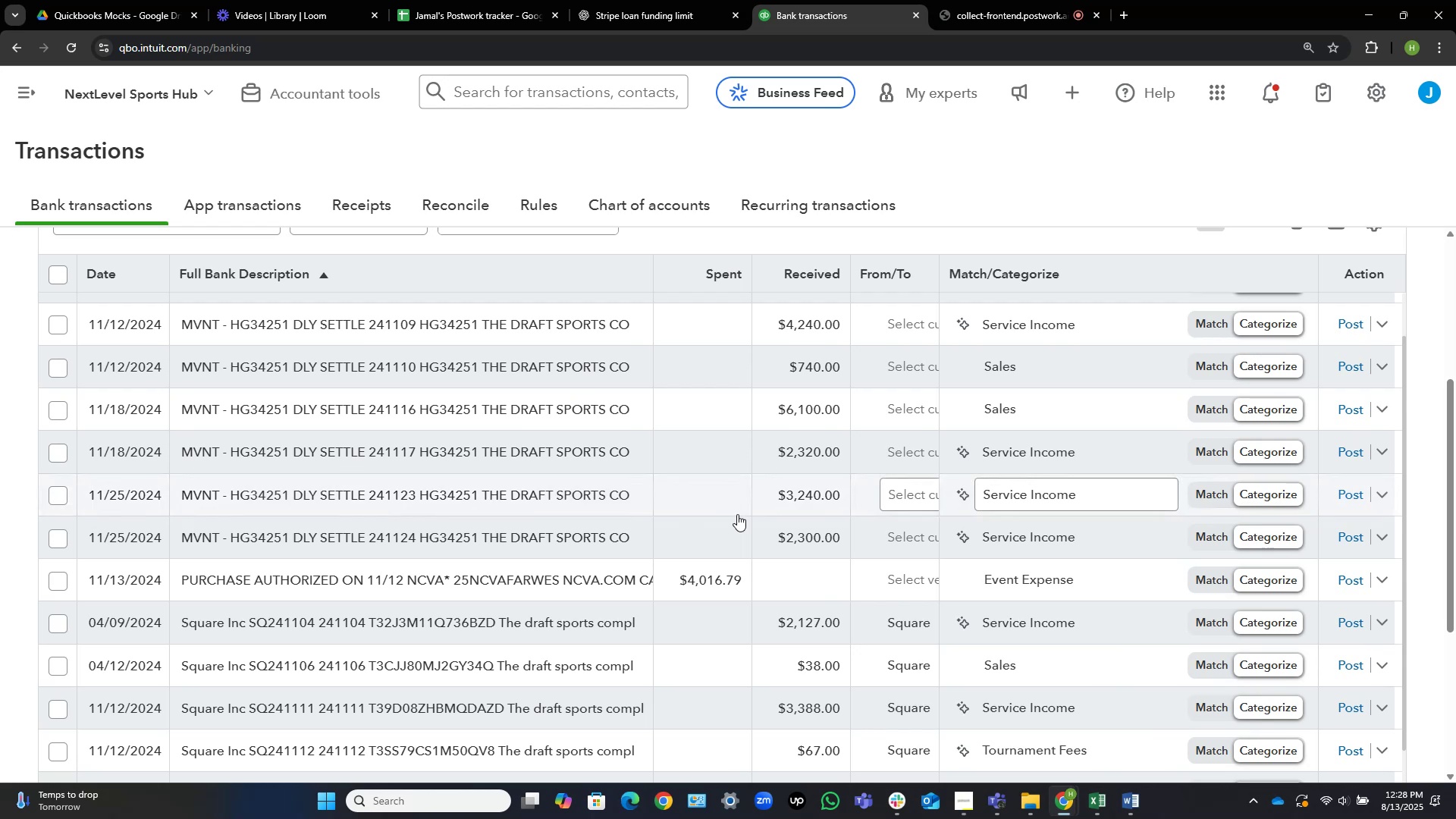 
wait(10.45)
 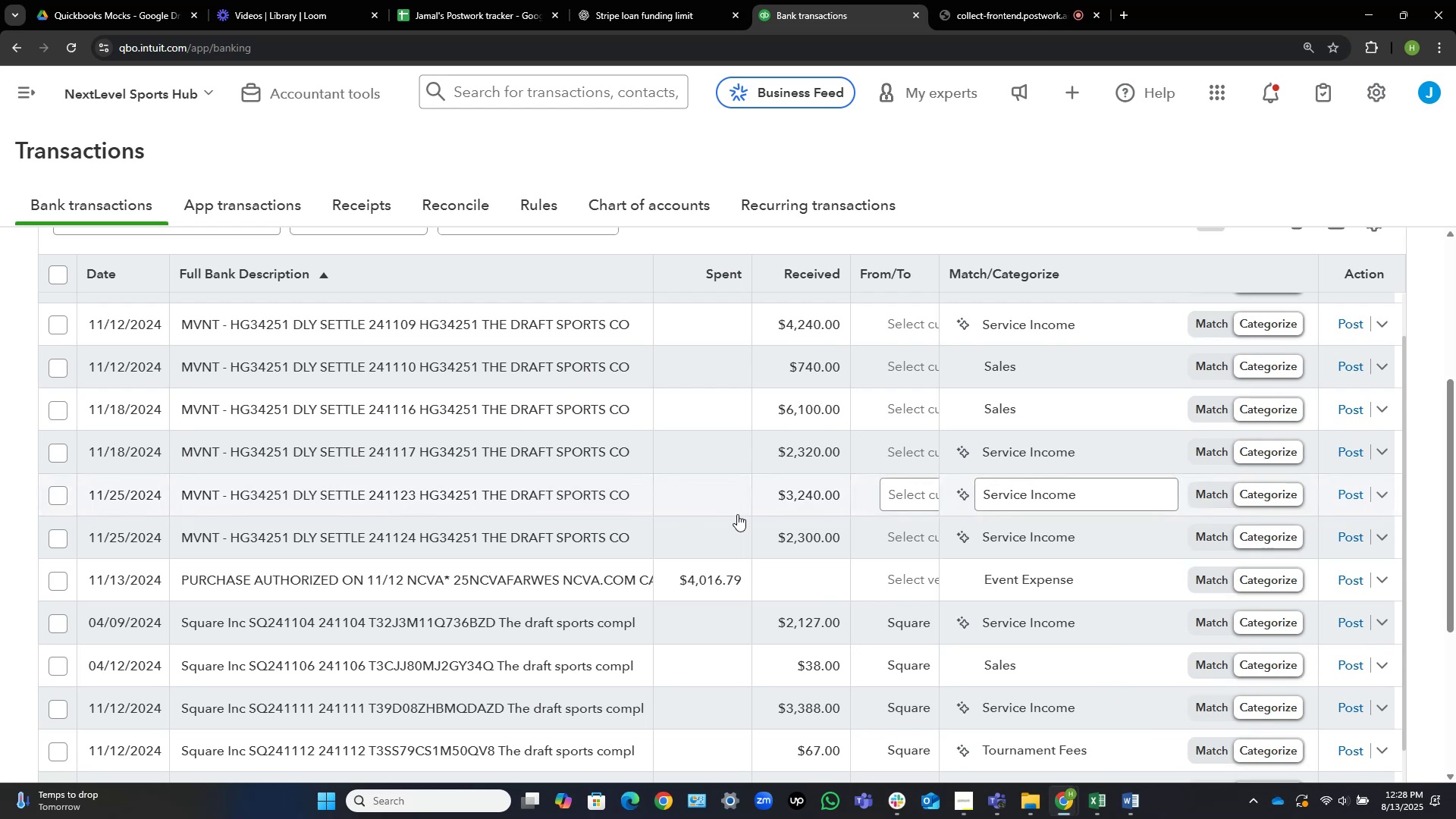 
mouse_move([922, 534])
 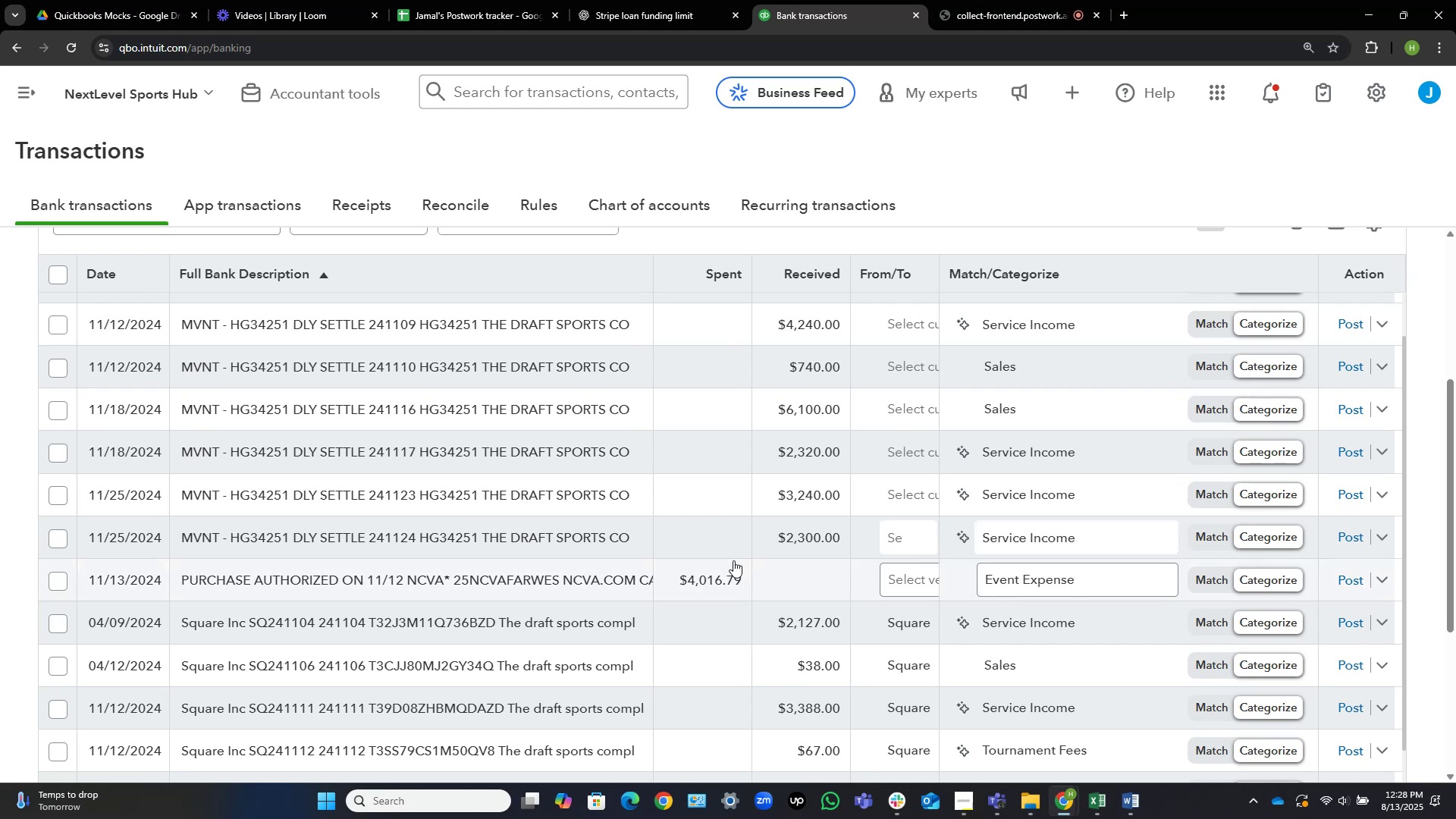 
scroll: coordinate [720, 571], scroll_direction: down, amount: 9.0
 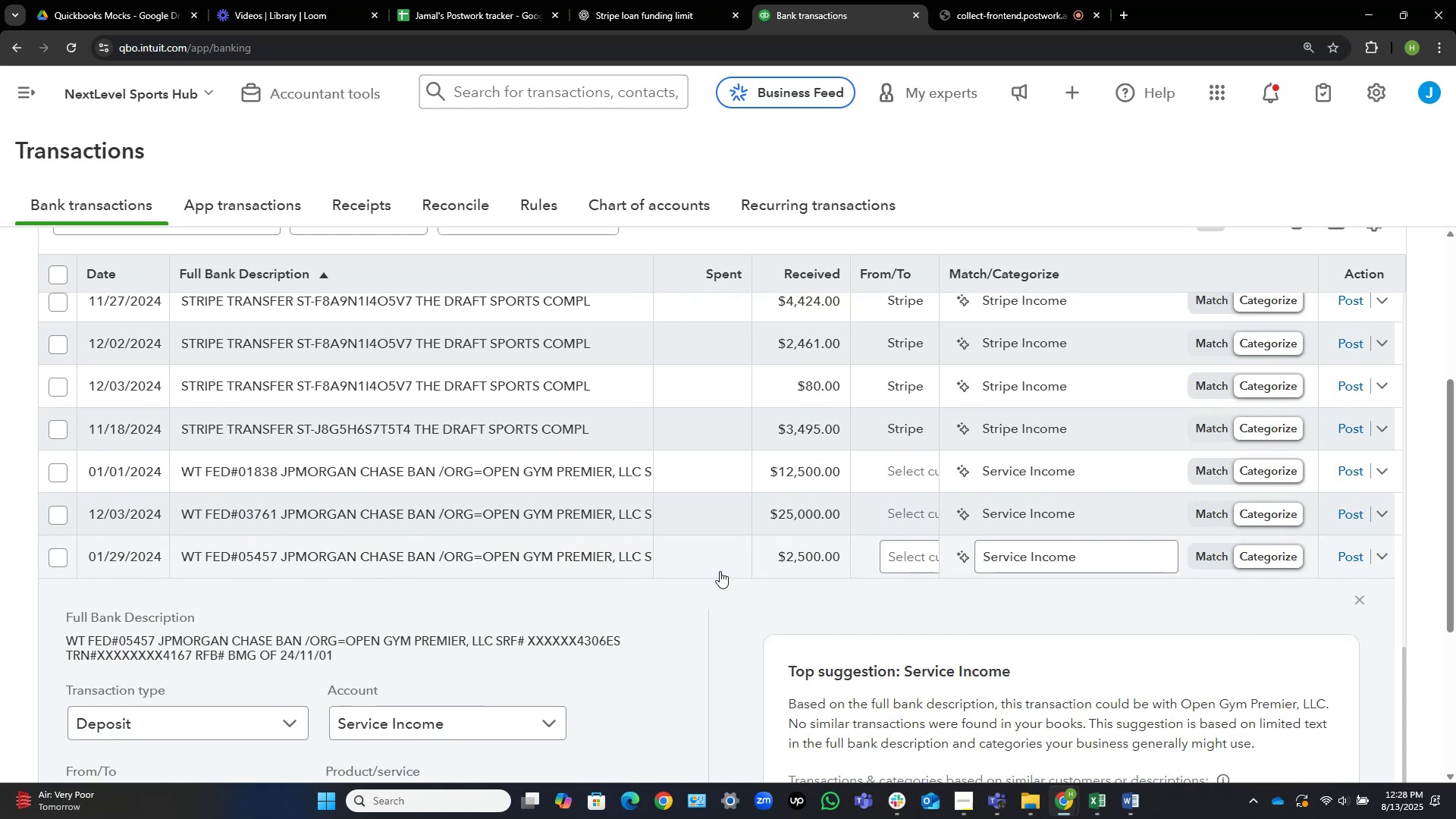 
wait(14.58)
 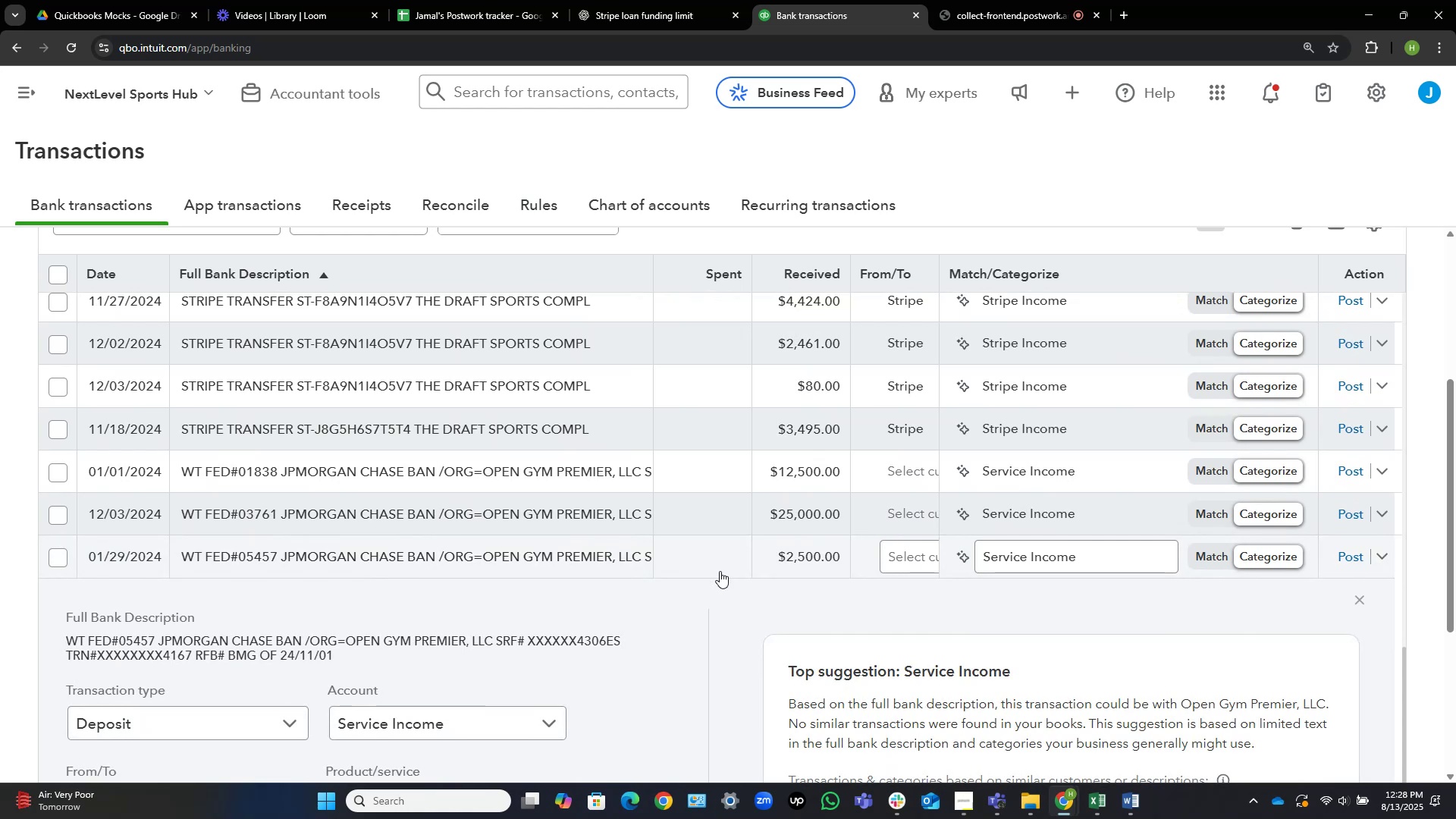 
left_click([899, 471])
 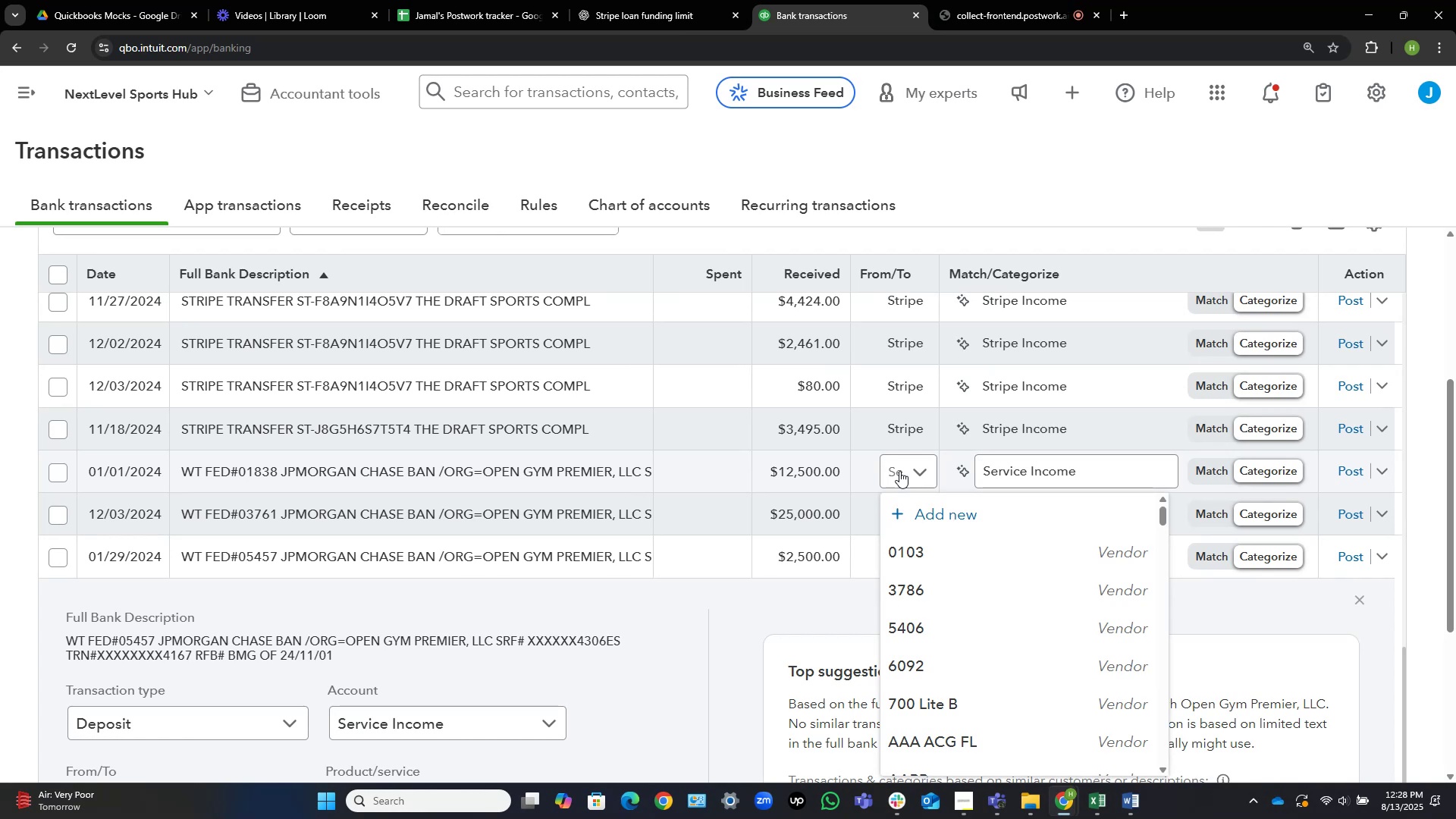 
wait(16.1)
 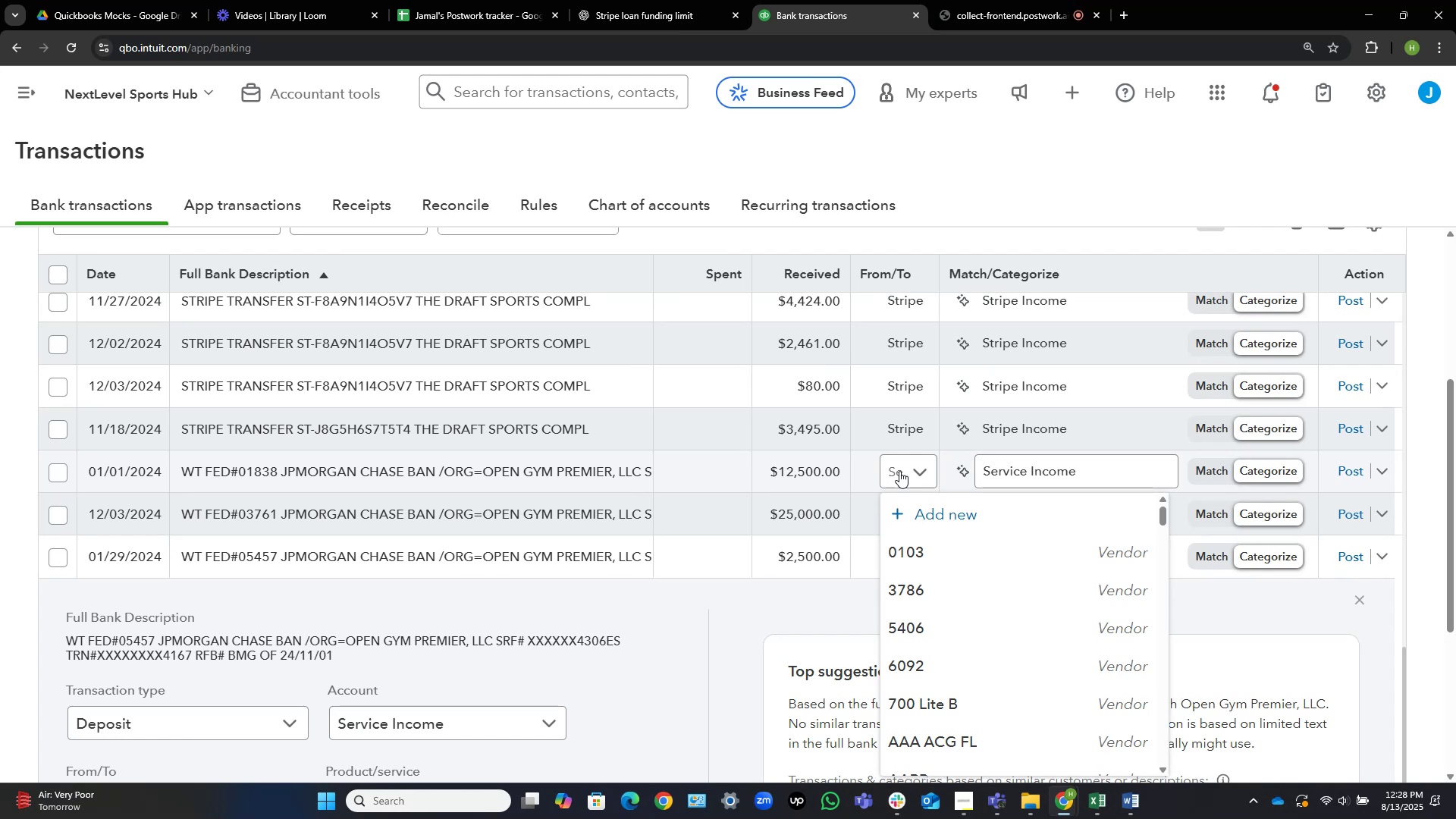 
type(jp)
 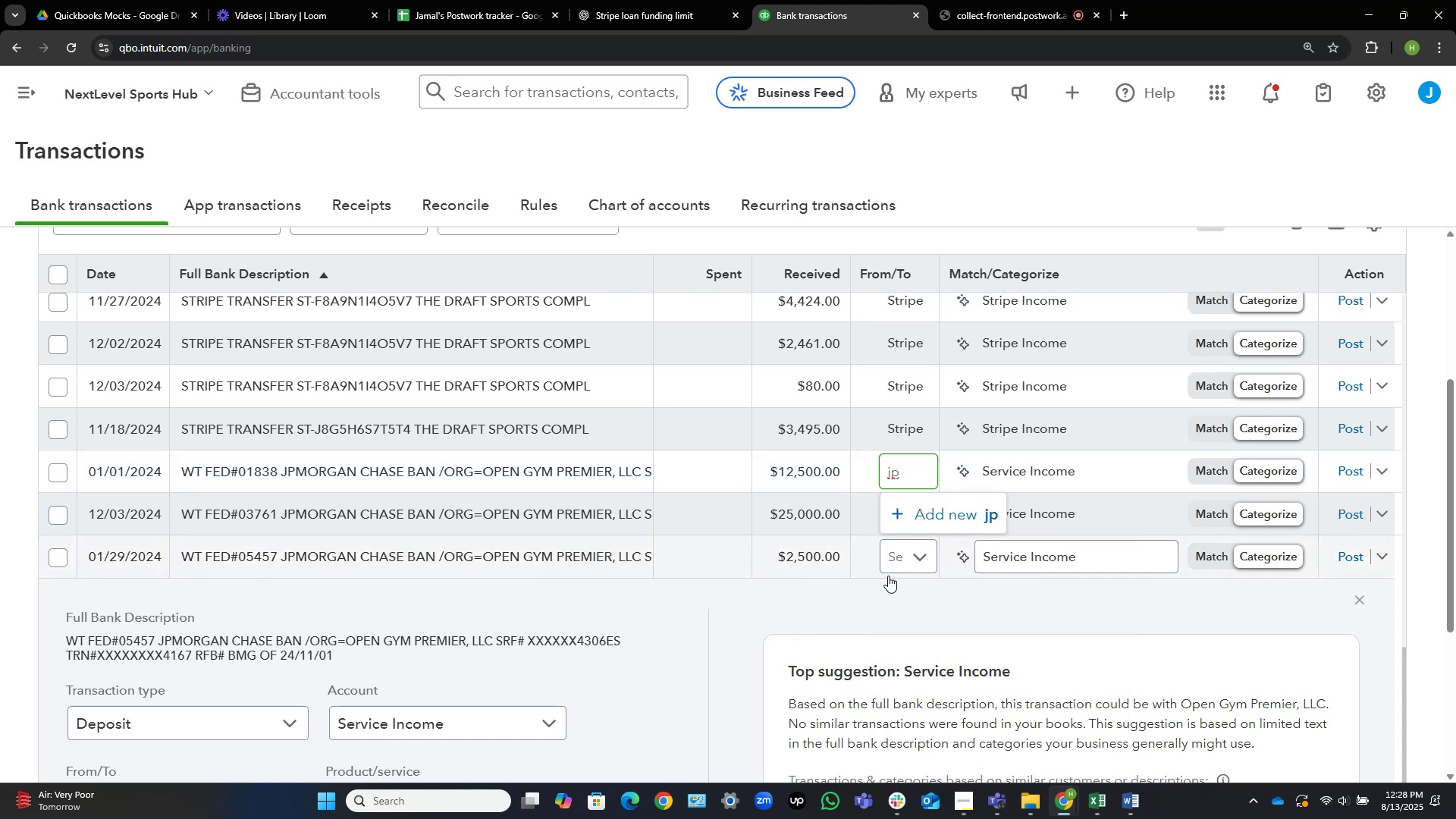 
key(Control+Shift+ControlLeft)
 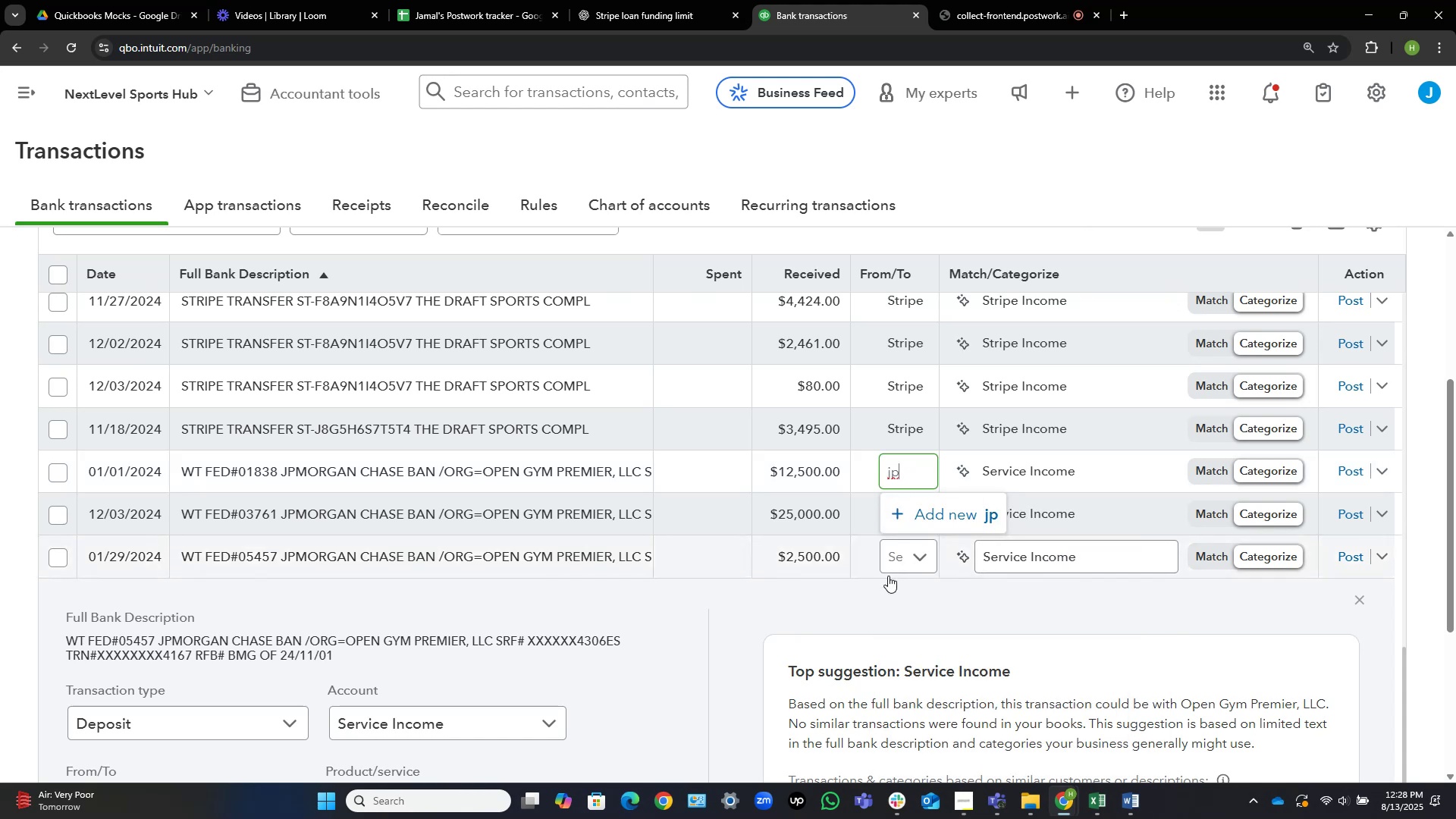 
key(Control+Shift+ArrowLeft)
 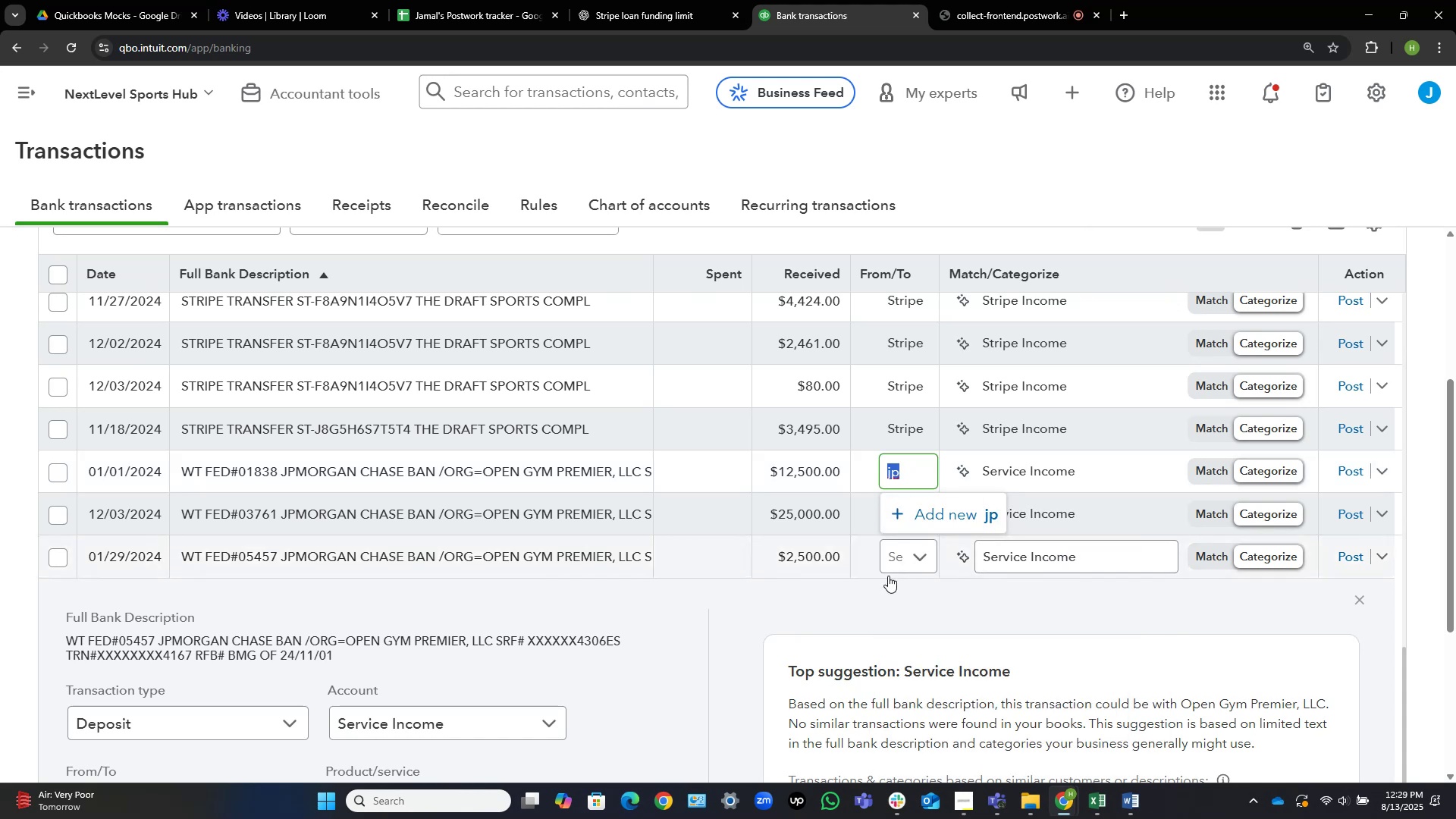 
hold_key(key=ShiftLeft, duration=1.37)
 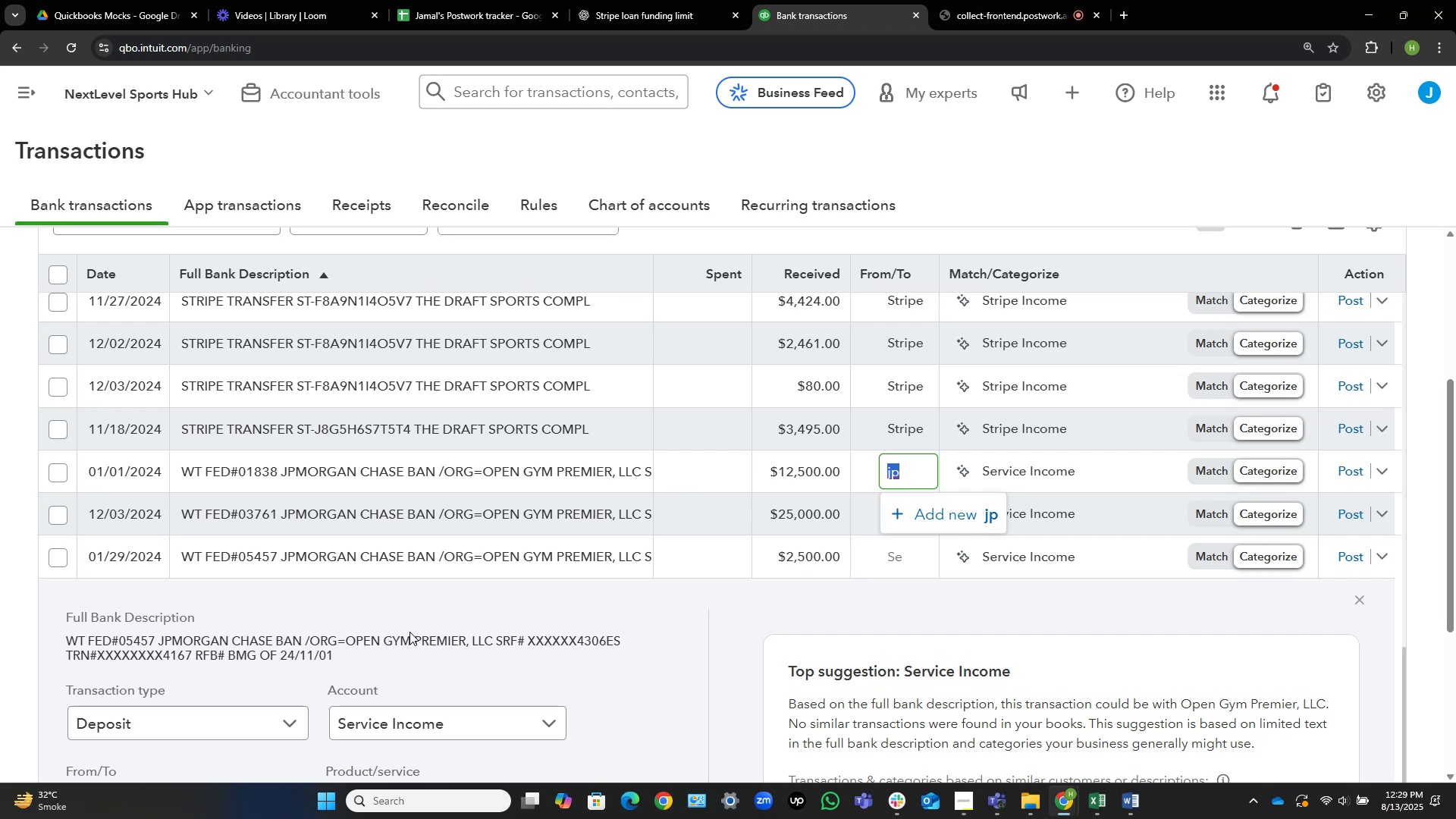 
wait(37.87)
 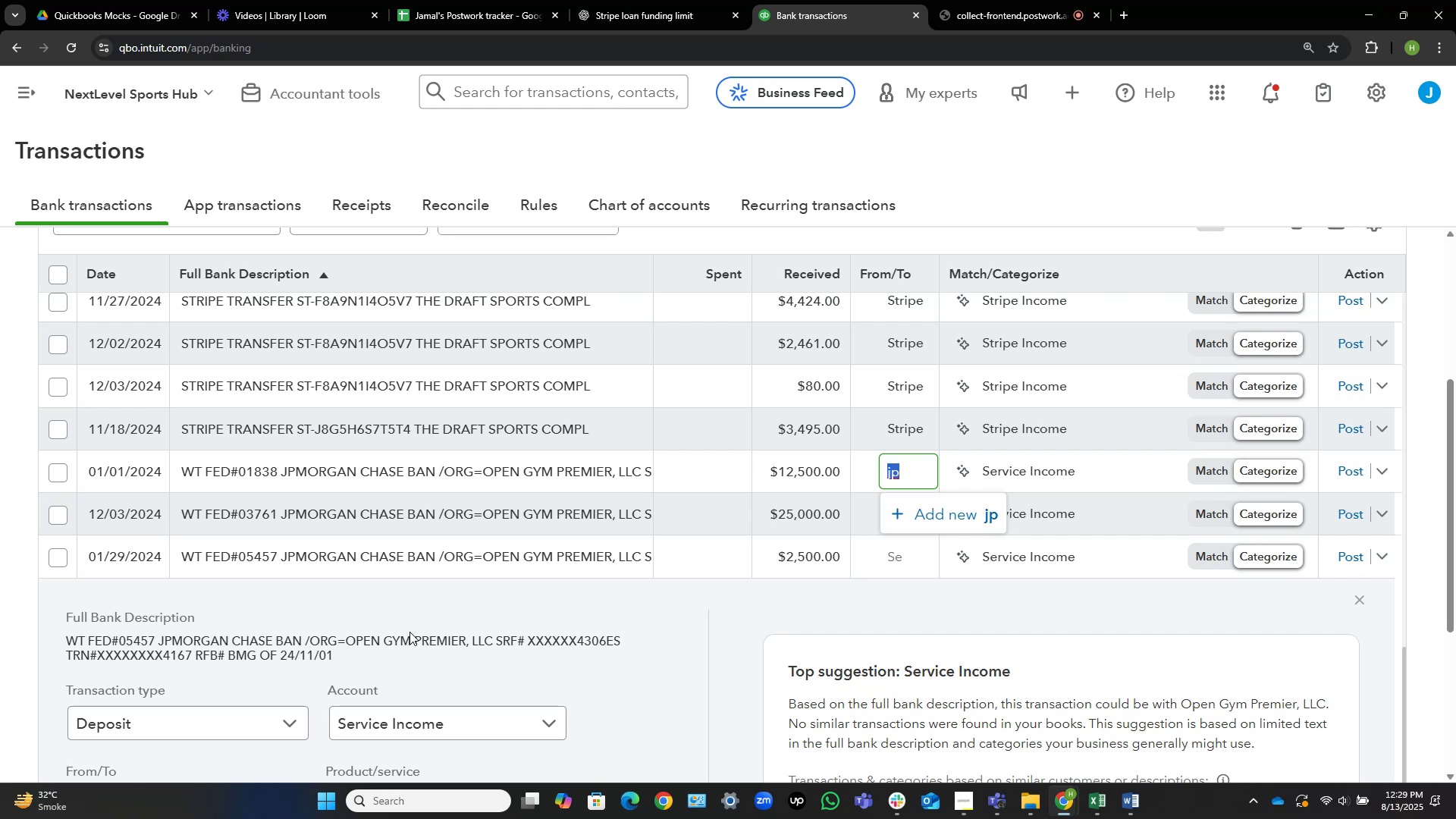 
type(JP )
 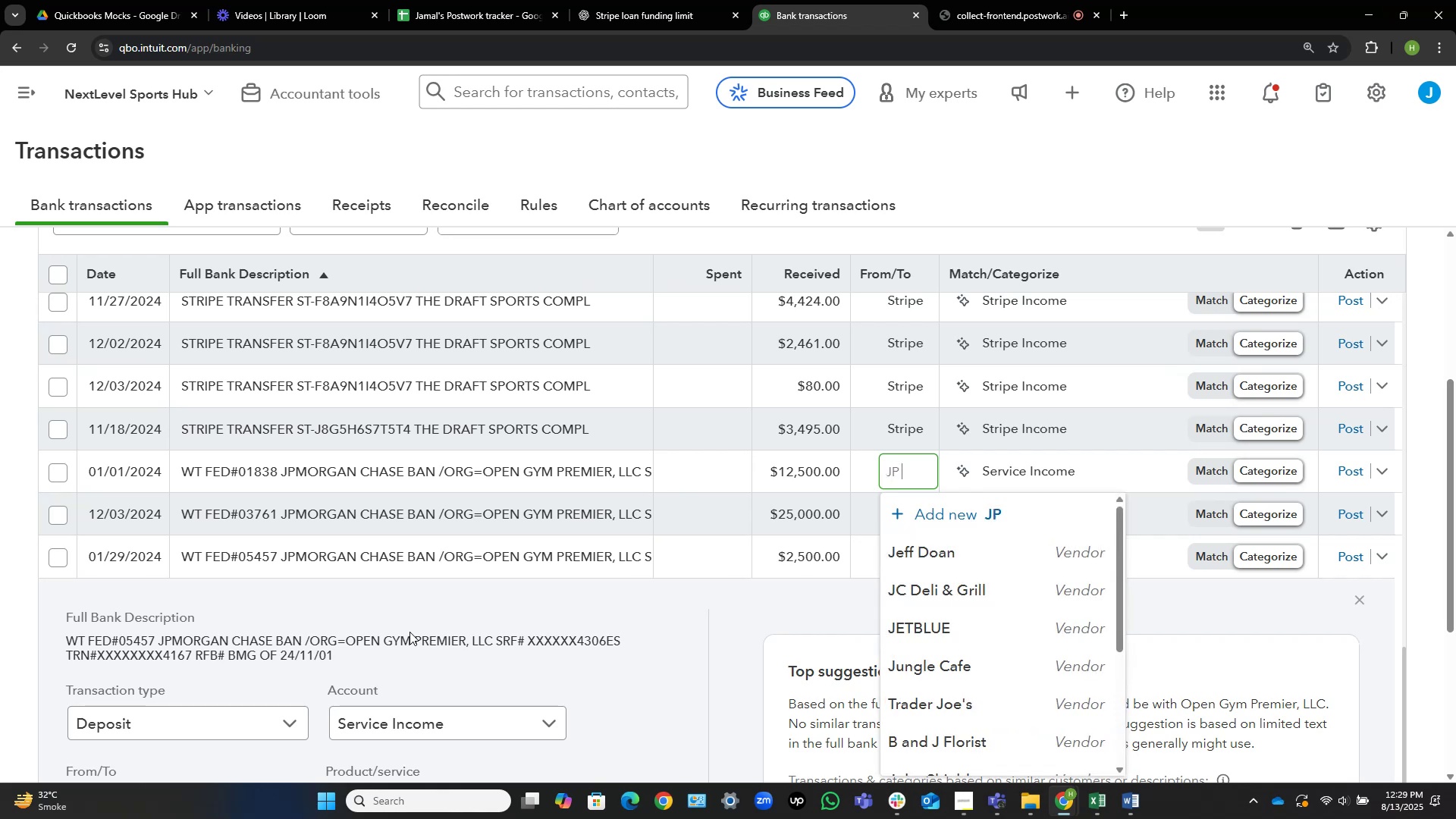 
hold_key(key=Backspace, duration=0.66)
 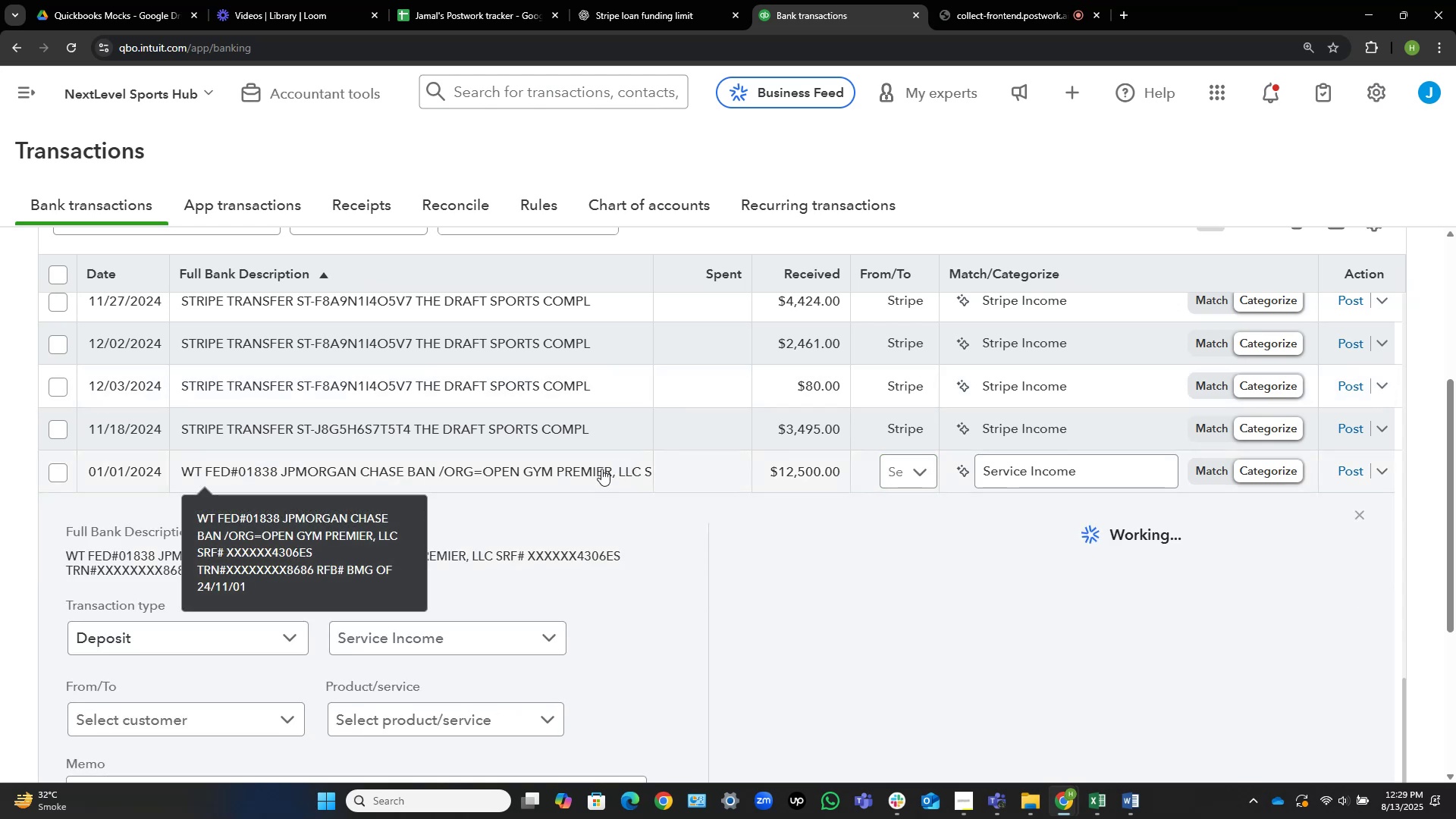 
wait(5.87)
 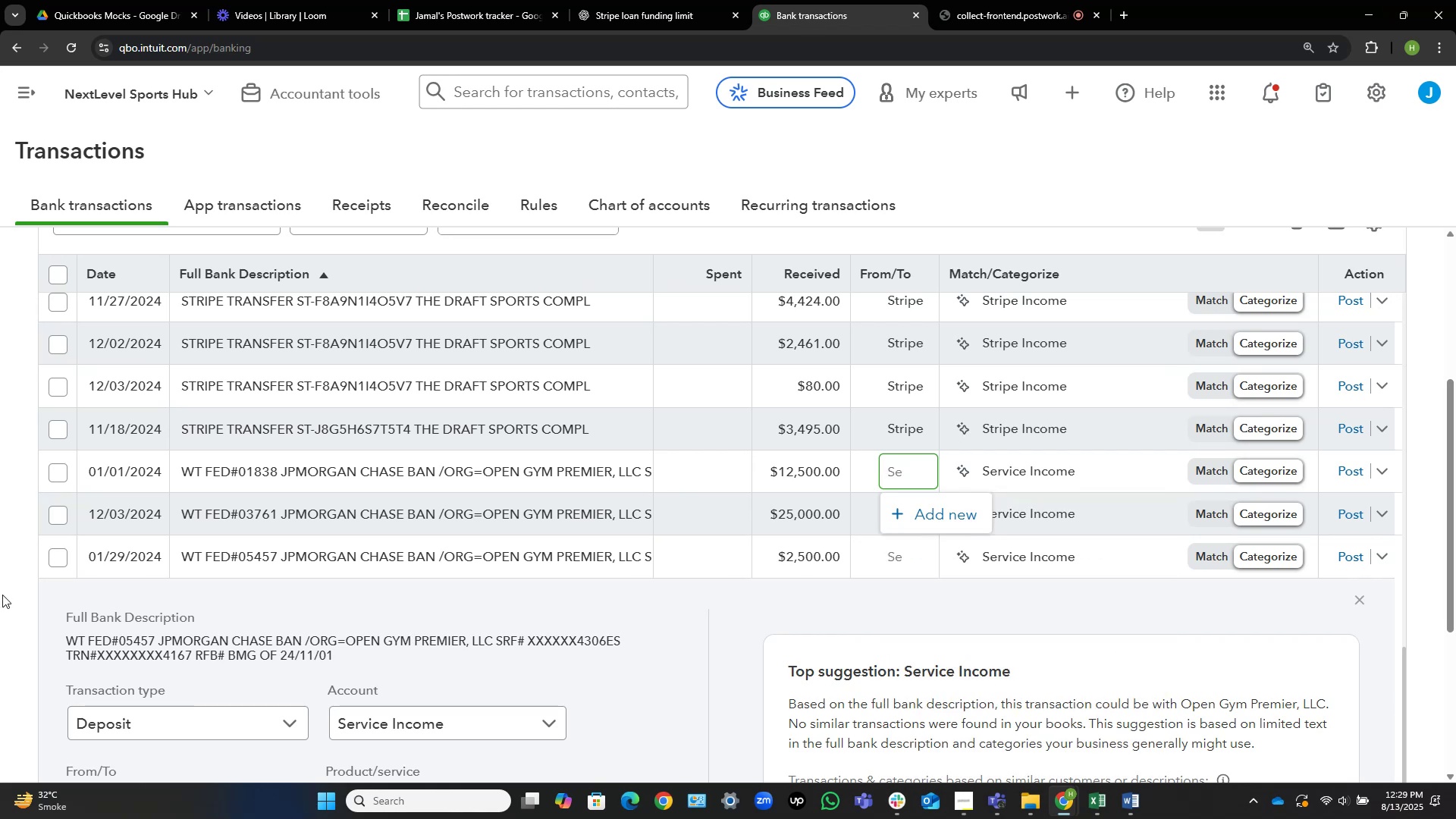 
left_click_drag(start_coordinate=[491, 558], to_coordinate=[350, 550])
 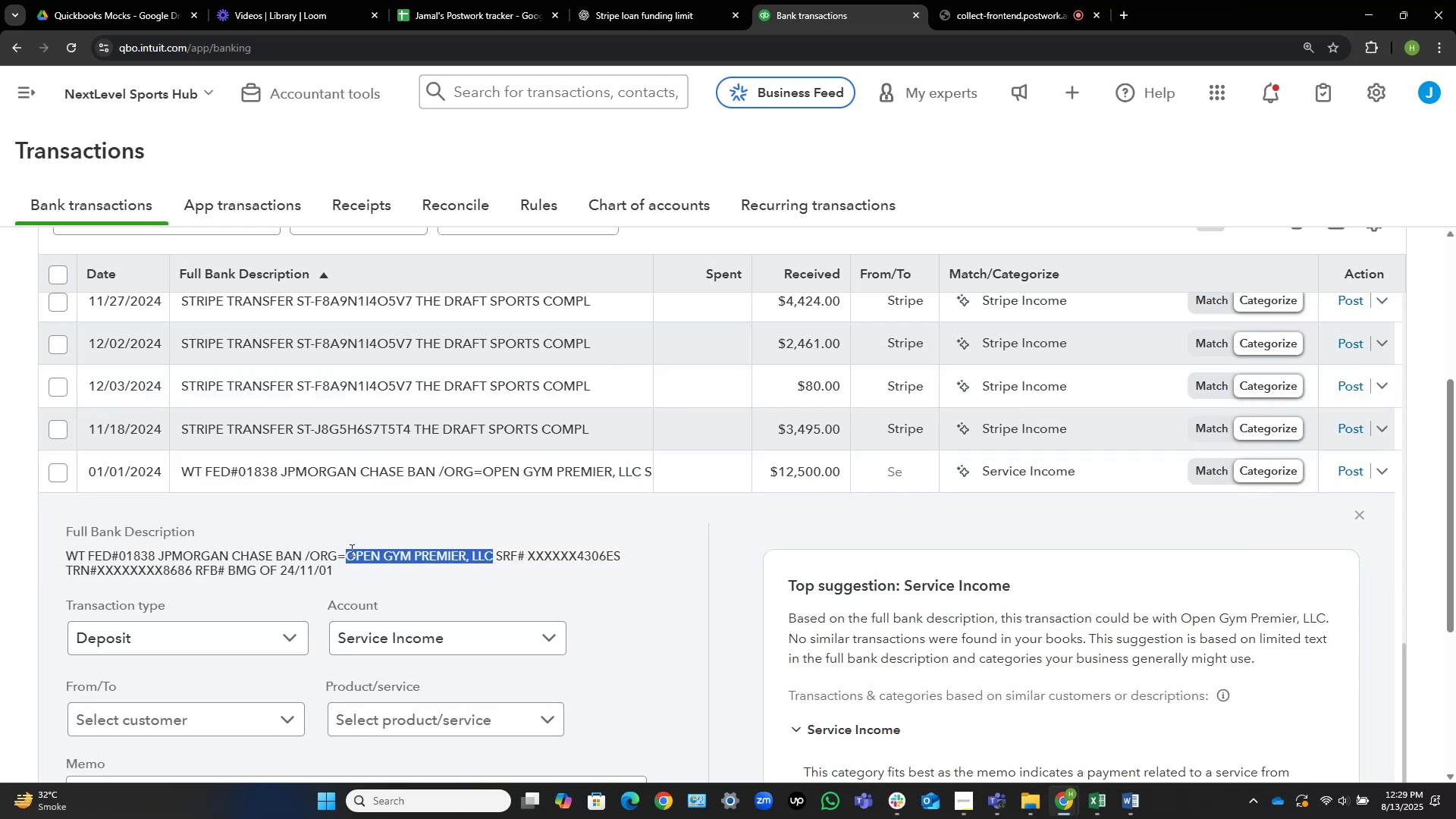 
key(Control+C)
 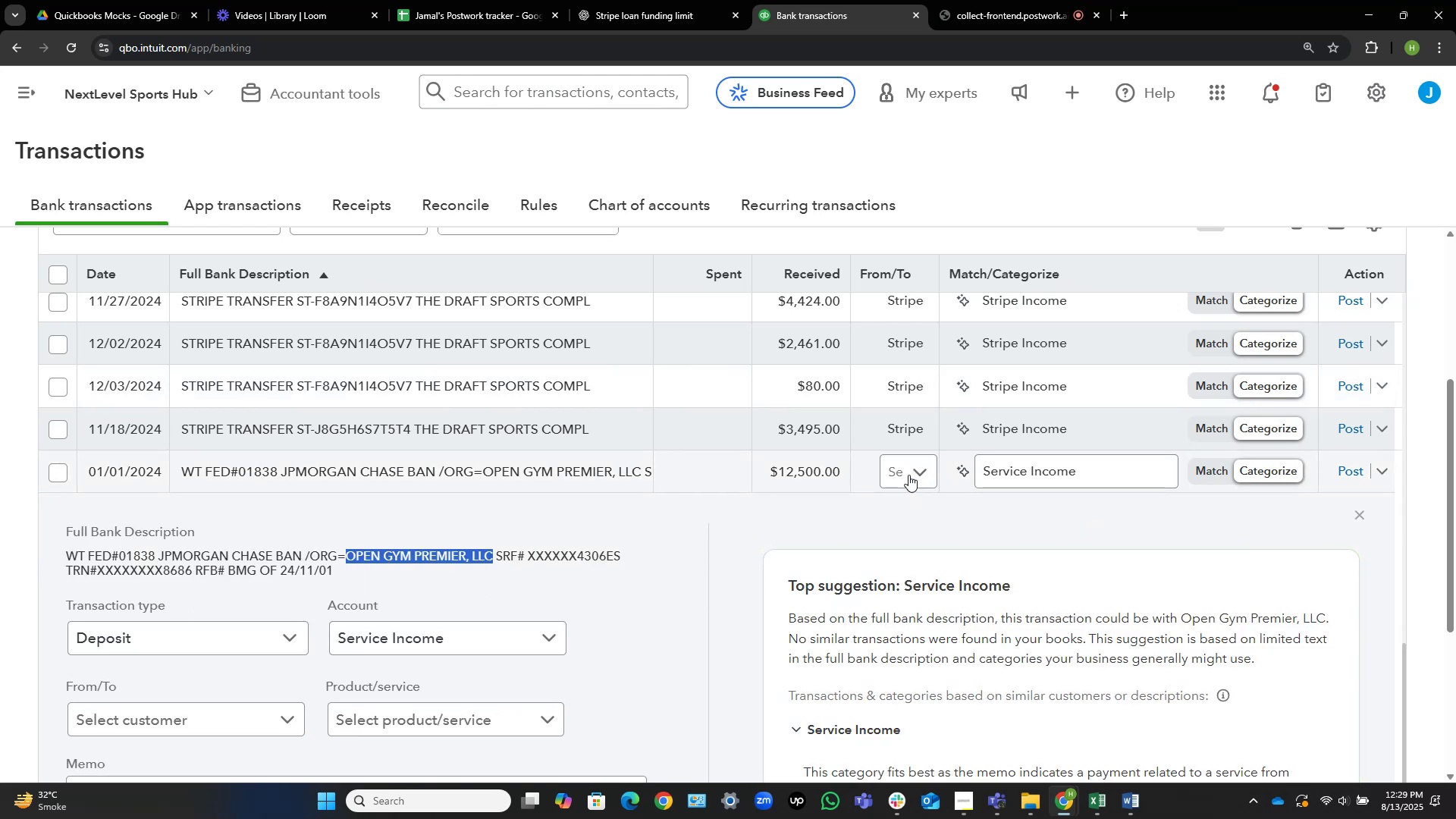 
wait(5.58)
 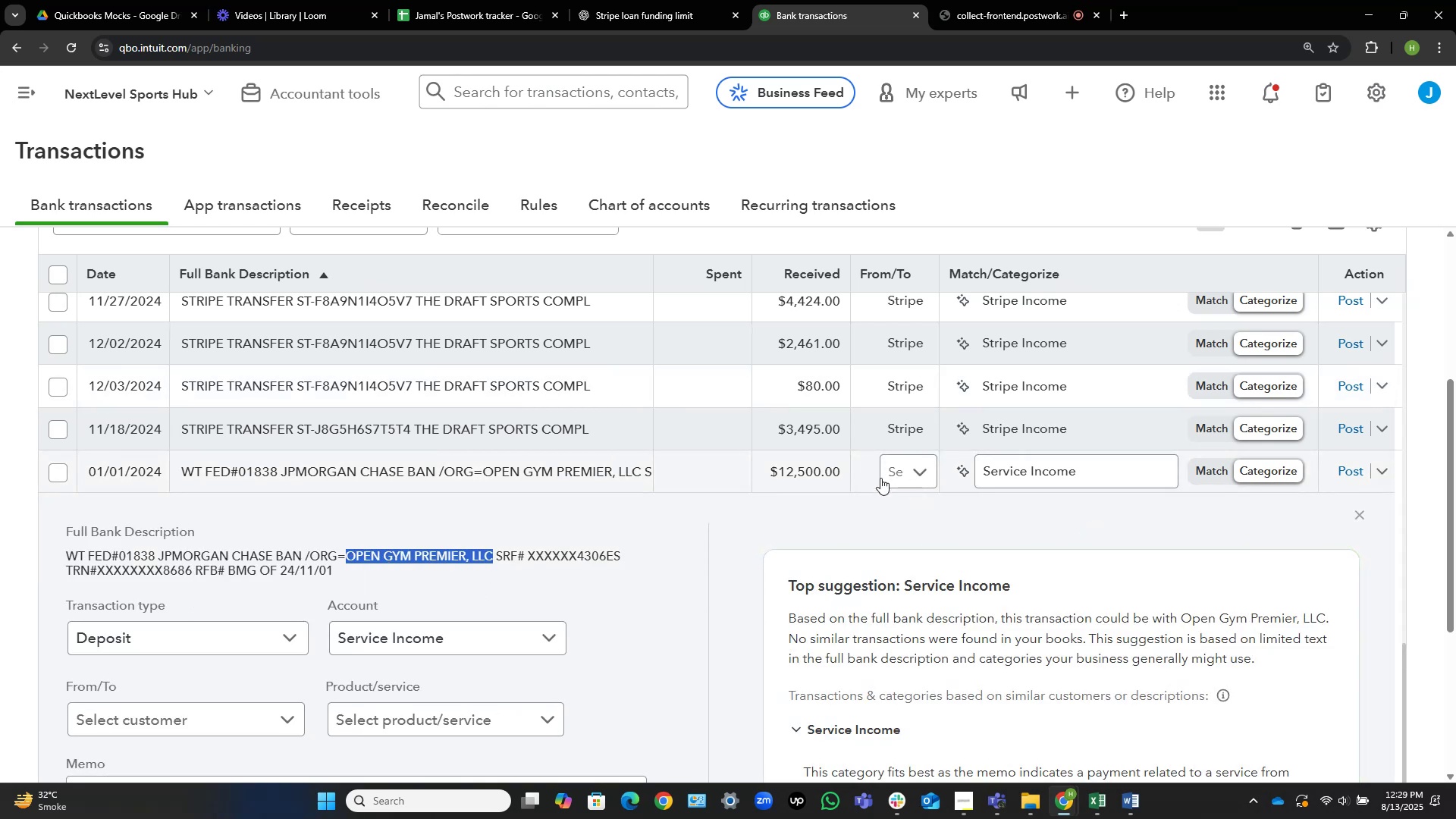 
left_click([53, 470])
 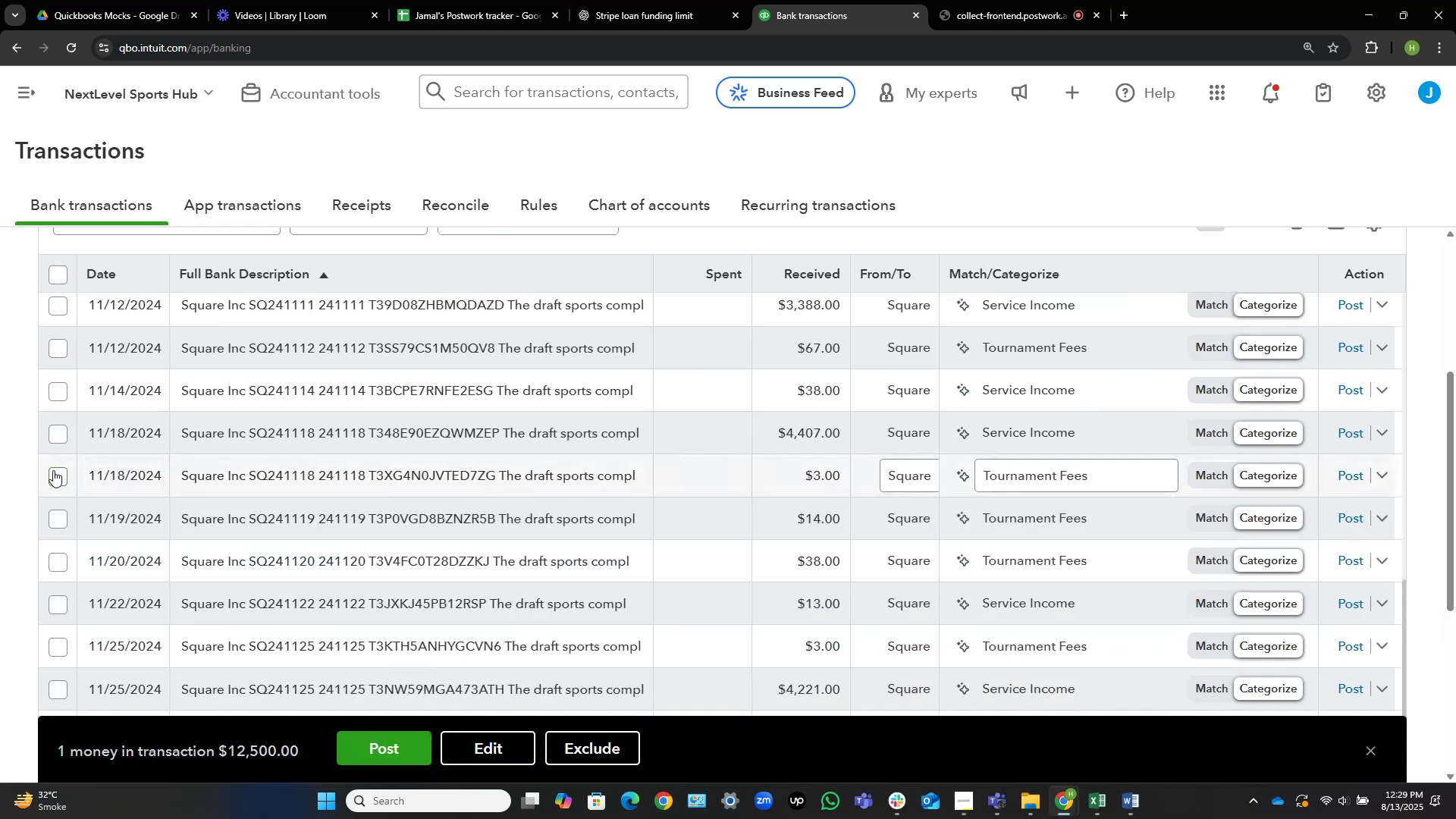 
scroll: coordinate [53, 470], scroll_direction: down, amount: 2.0
 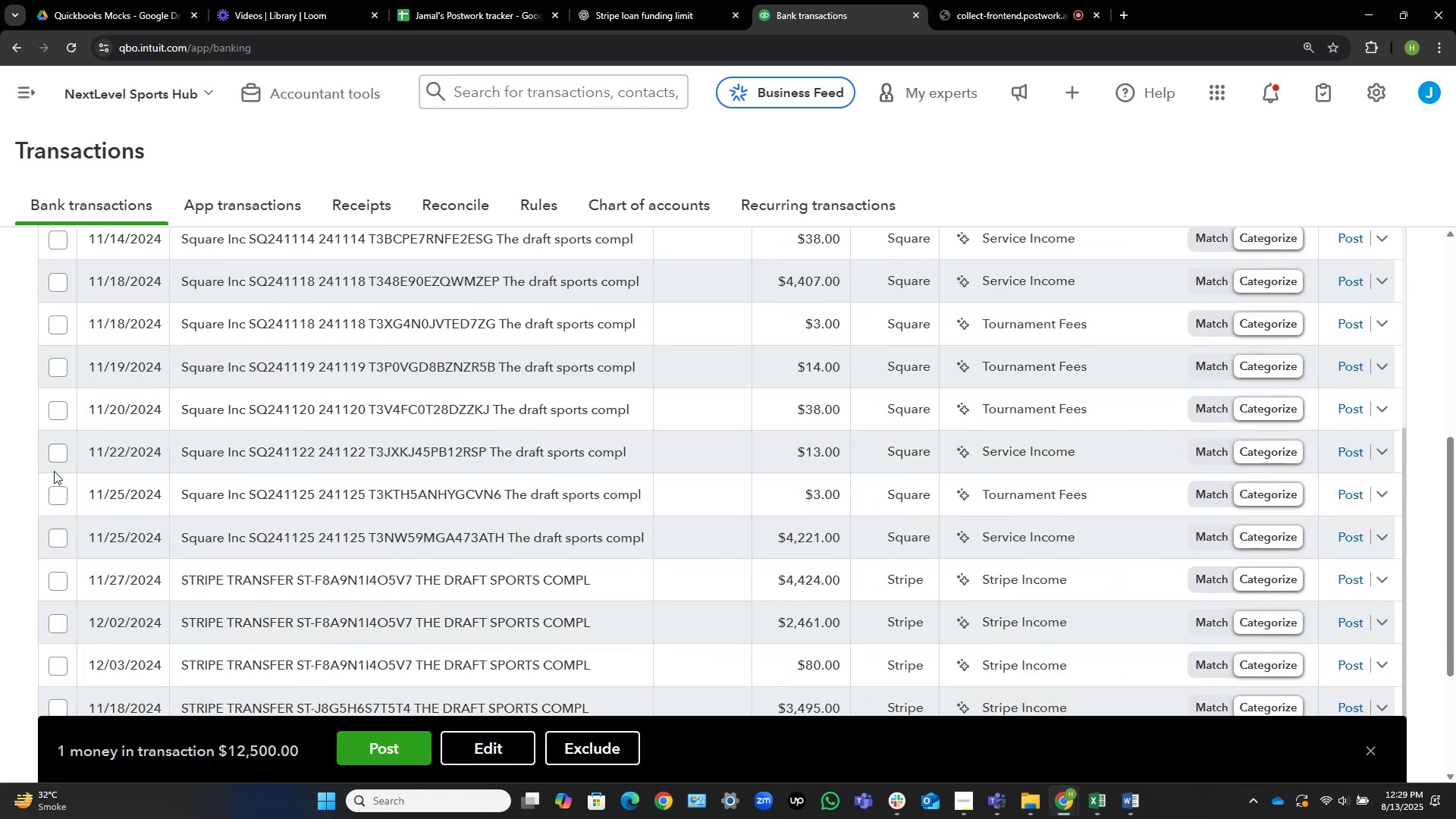 
scroll: coordinate [155, 449], scroll_direction: up, amount: 4.0
 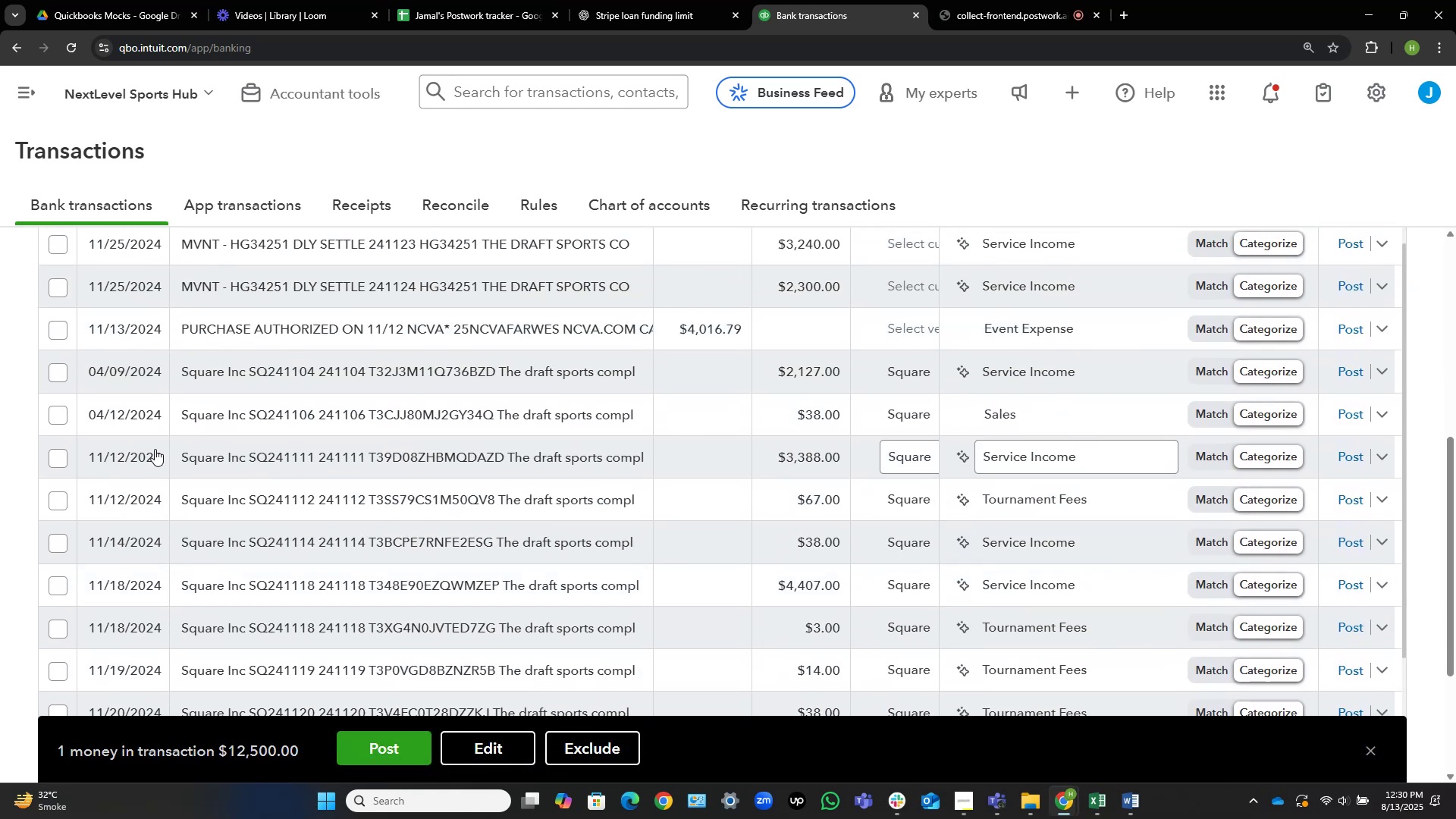 
scroll: coordinate [498, 473], scroll_direction: down, amount: 13.0
 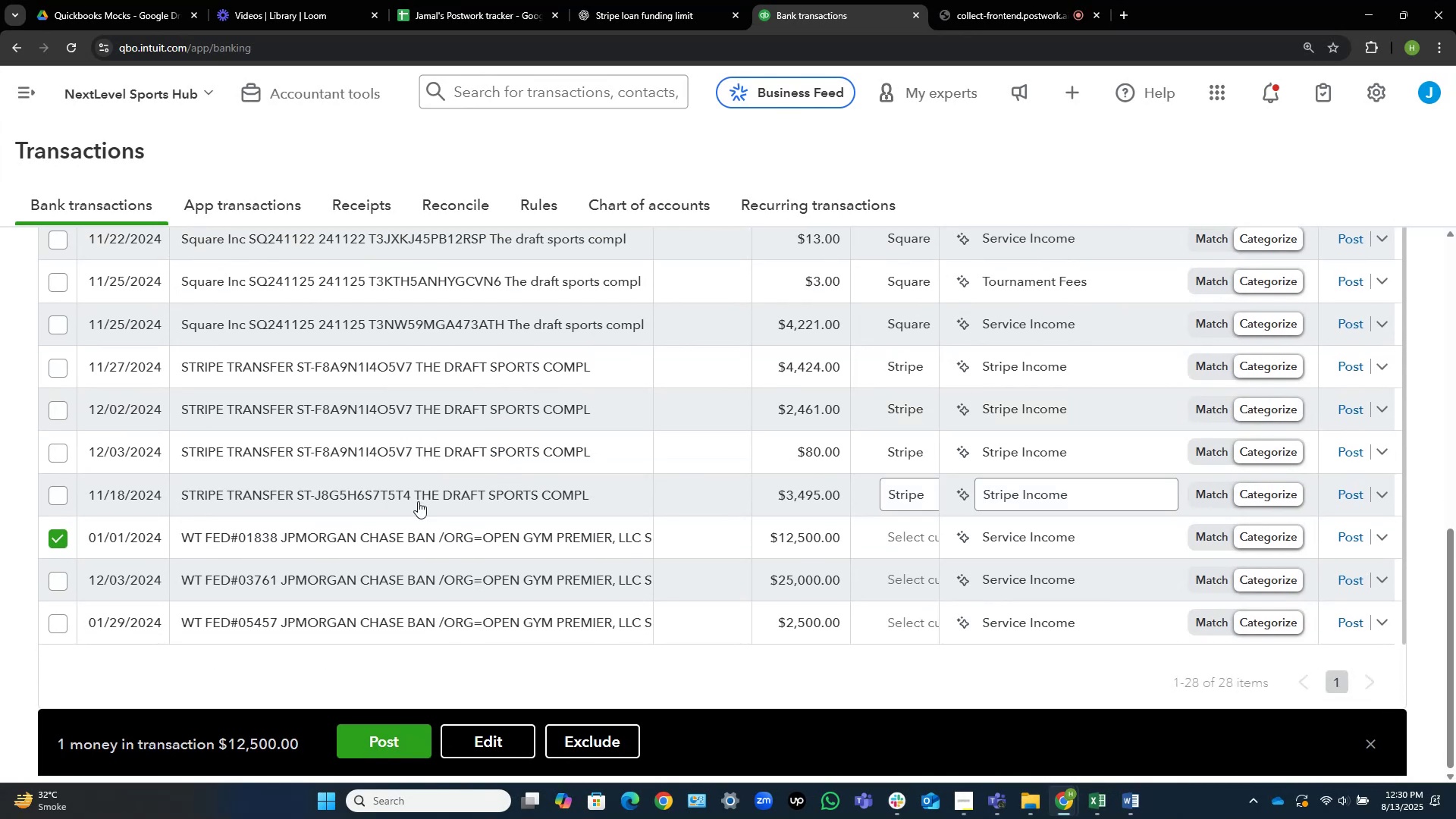 
scroll: coordinate [343, 541], scroll_direction: none, amount: 0.0
 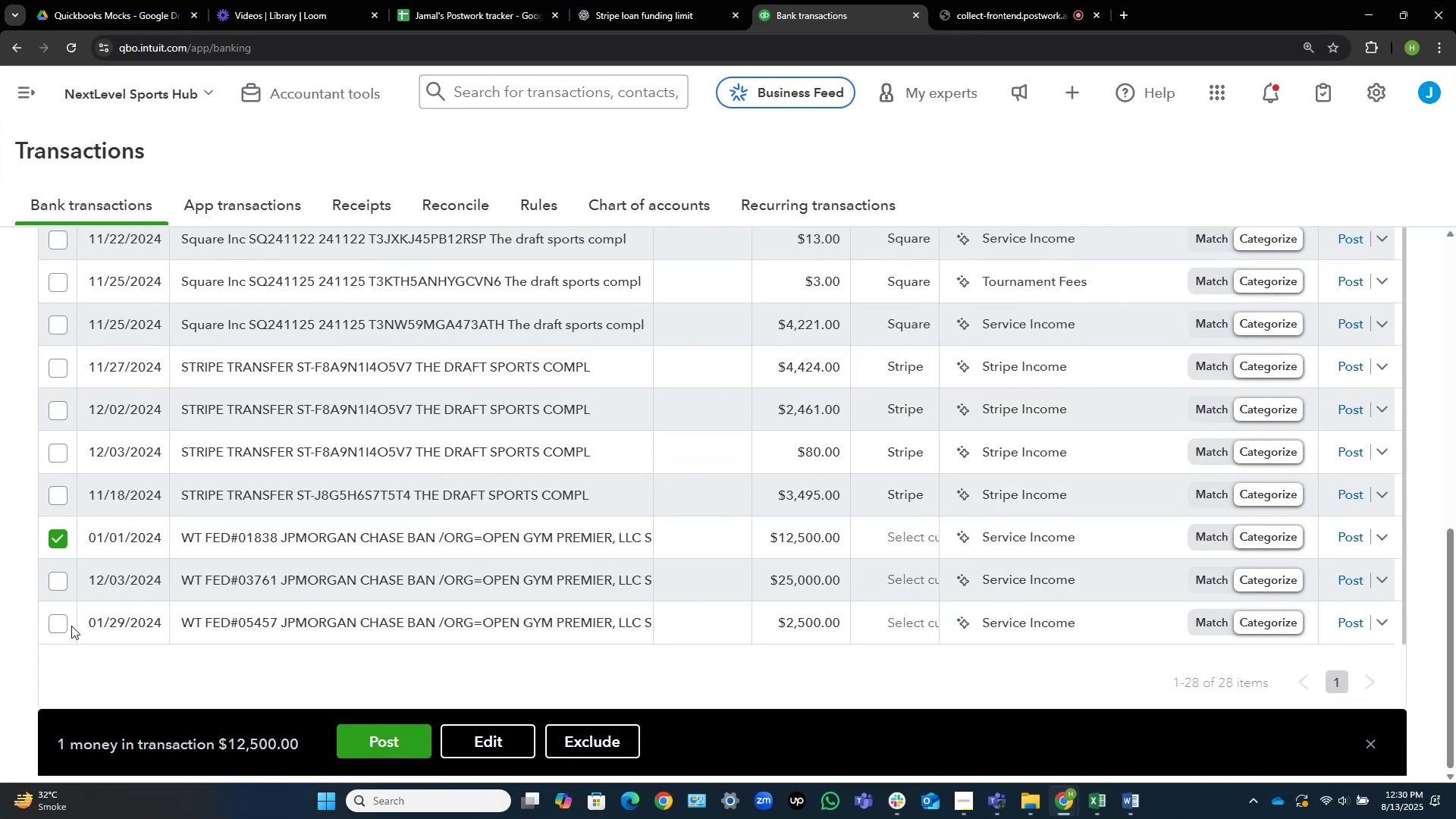 
left_click([61, 620])
 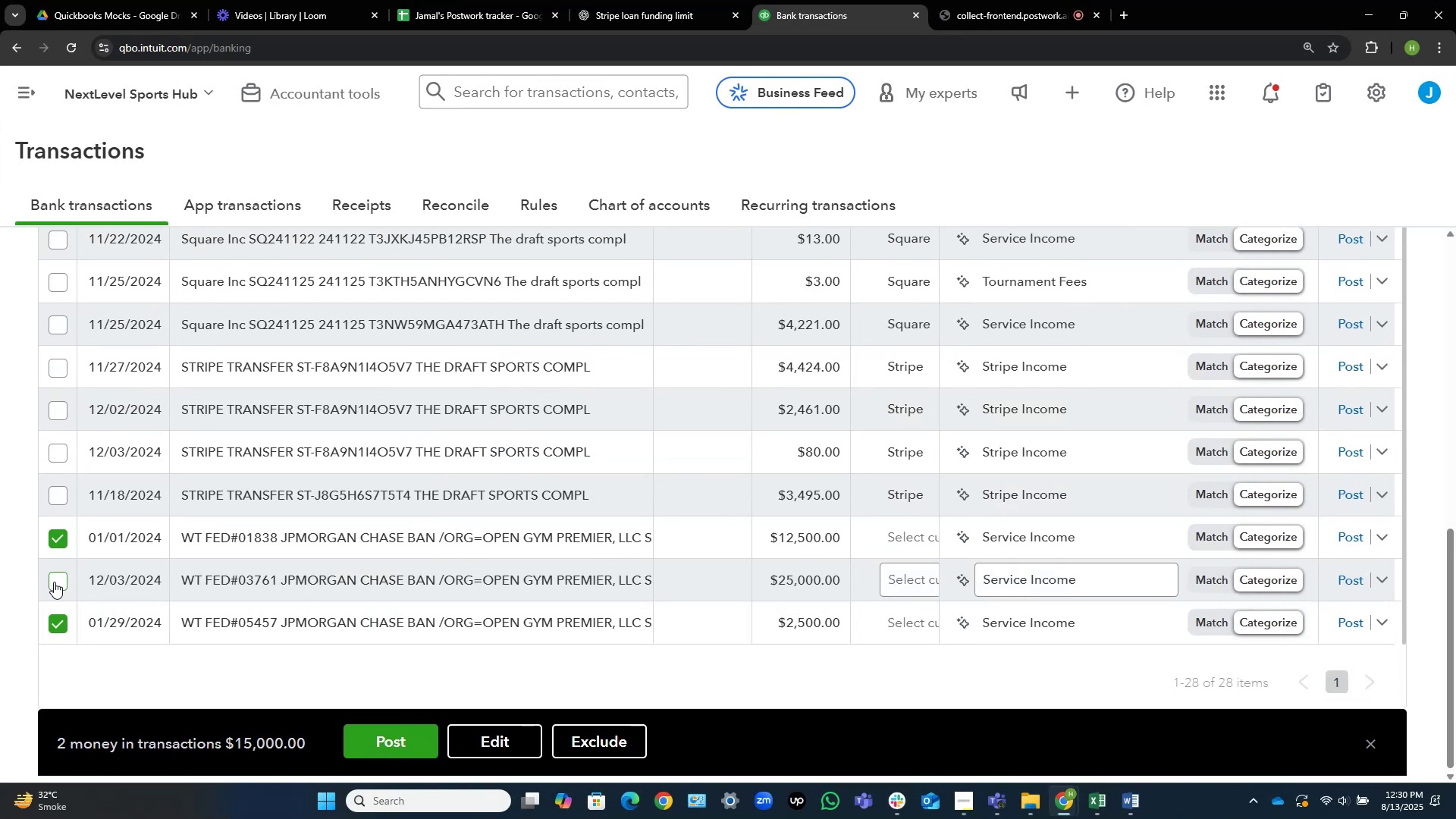 
left_click([56, 582])
 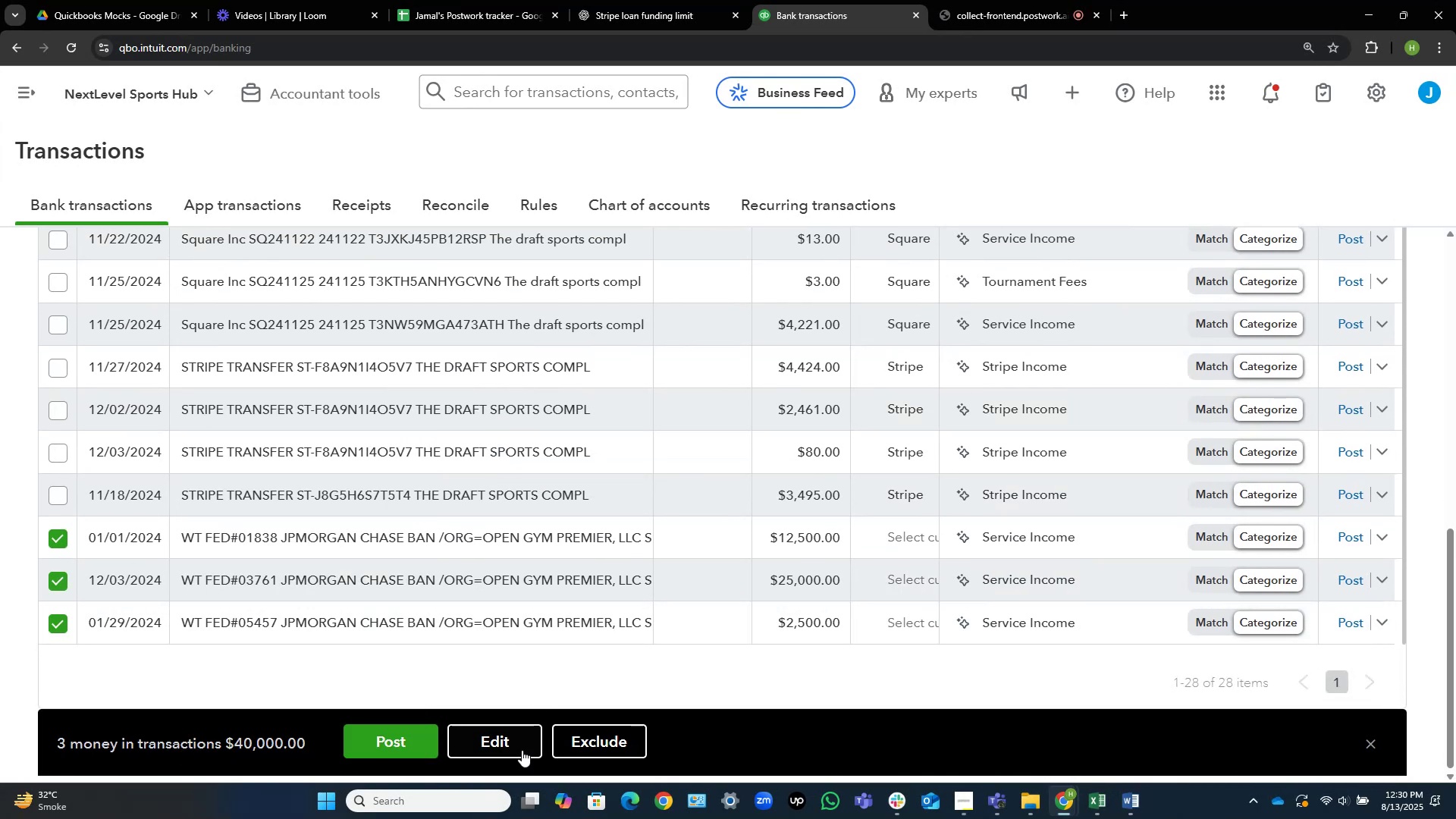 
left_click([519, 738])
 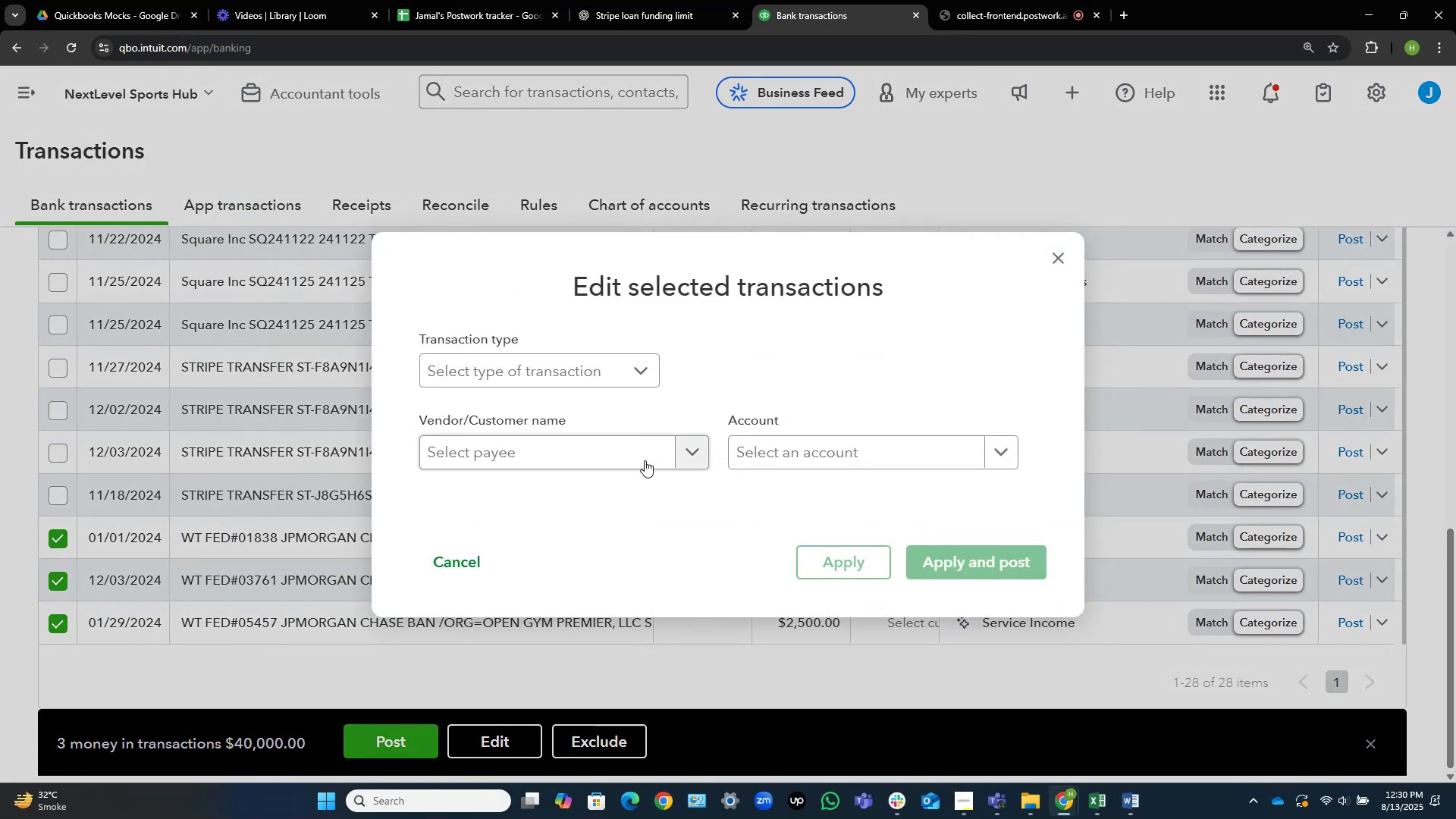 
left_click([639, 454])
 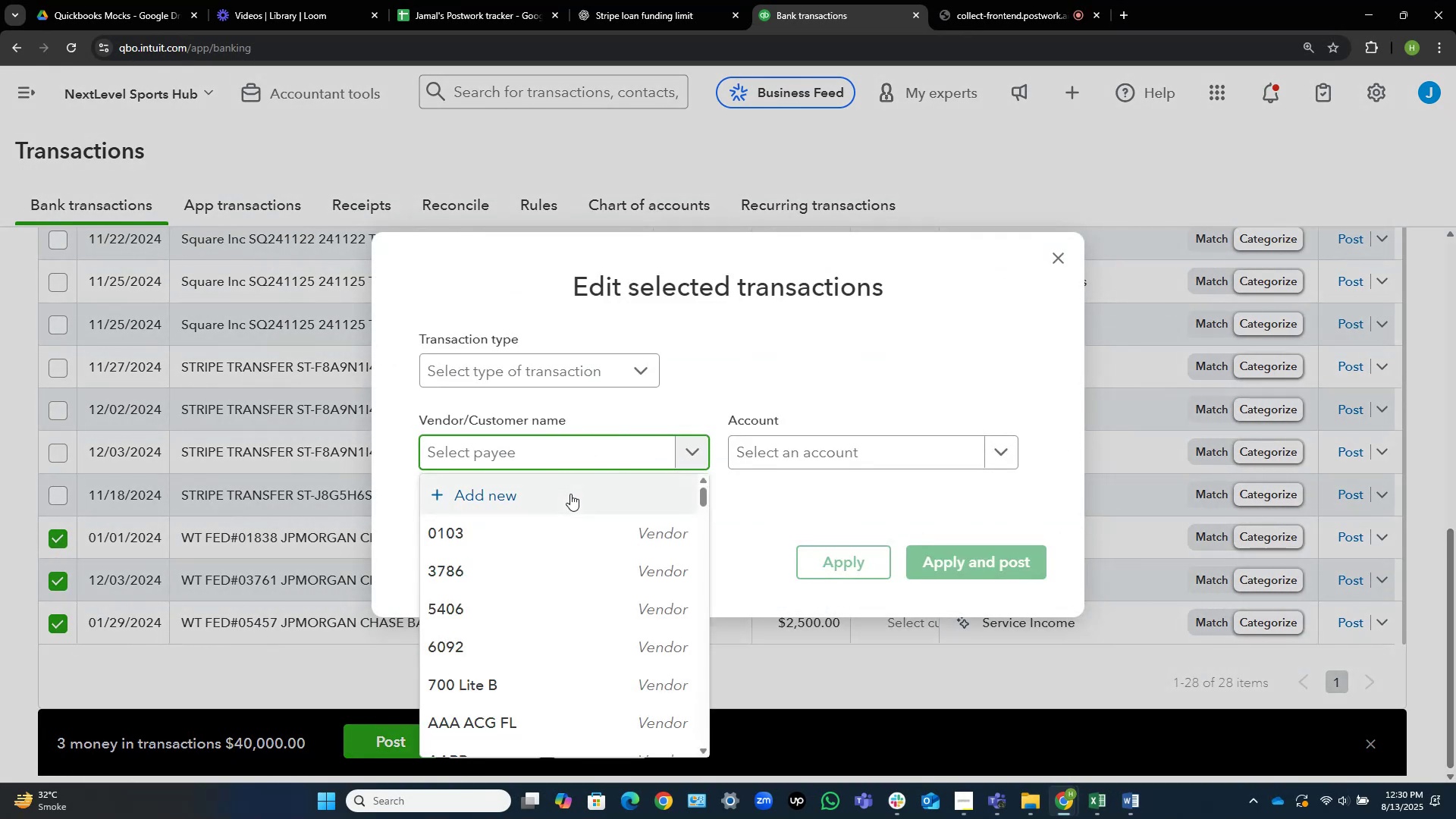 
left_click([565, 500])
 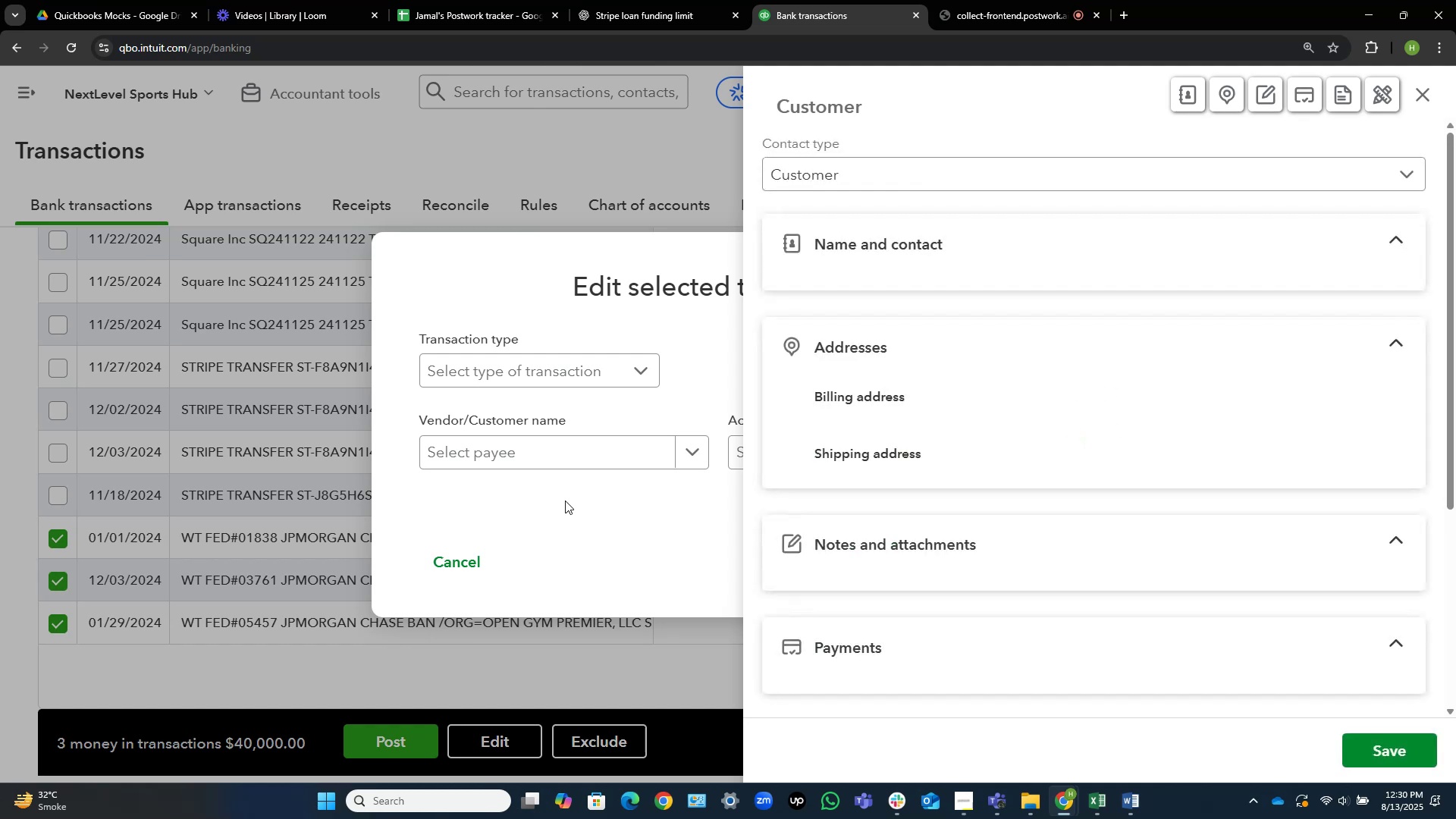 
key(Control+V)
 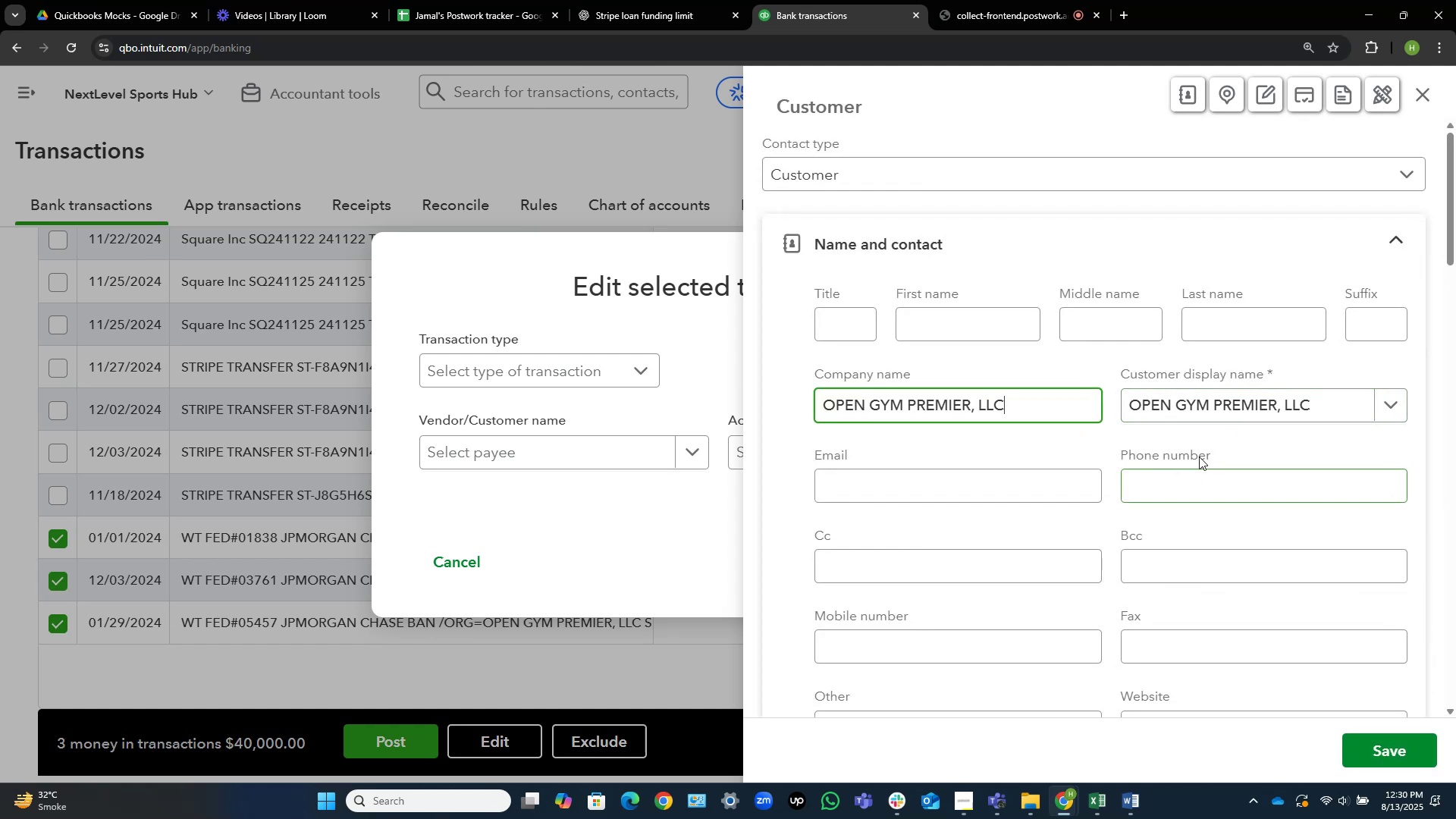 
wait(11.75)
 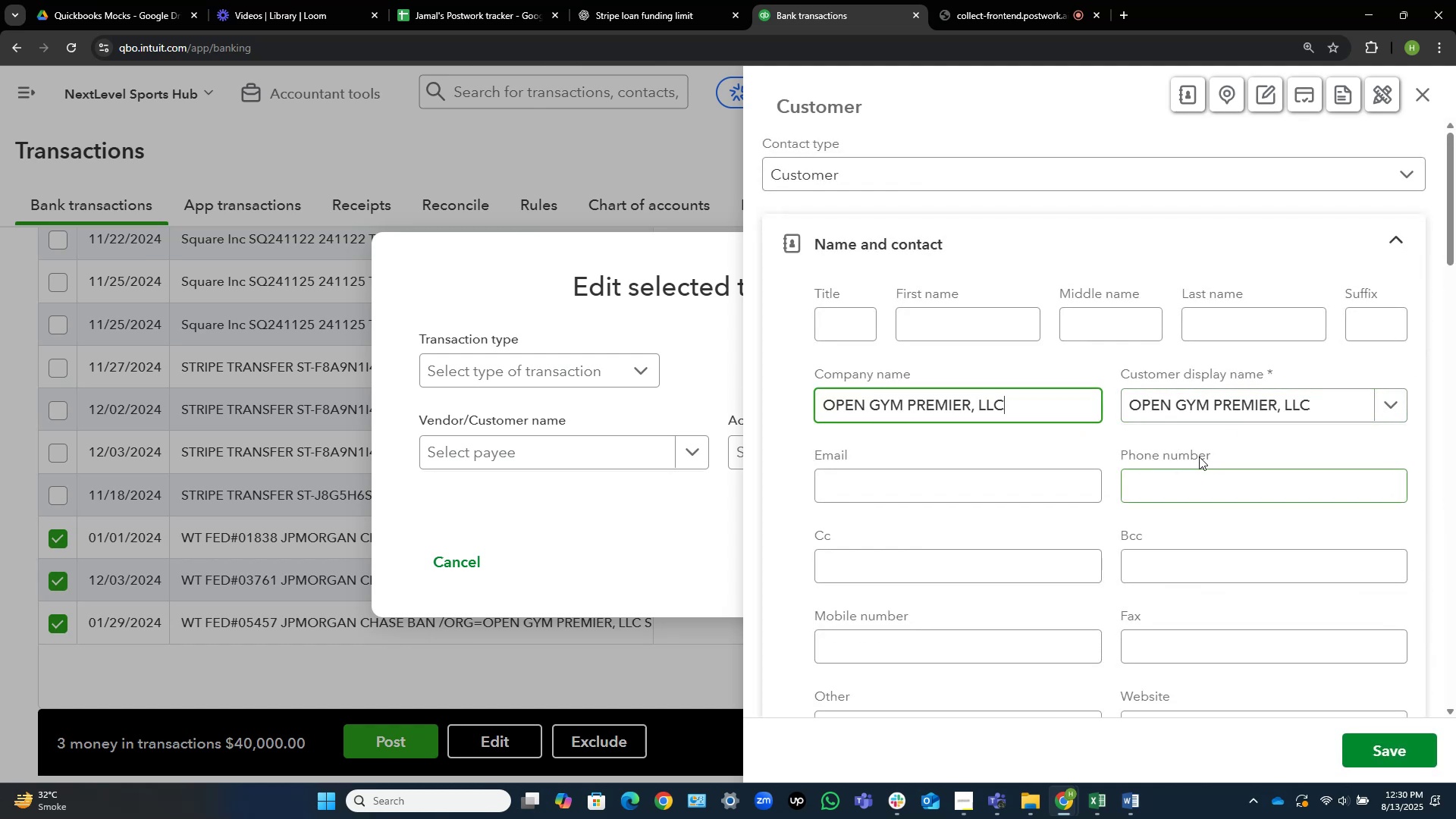 
left_click([1396, 754])
 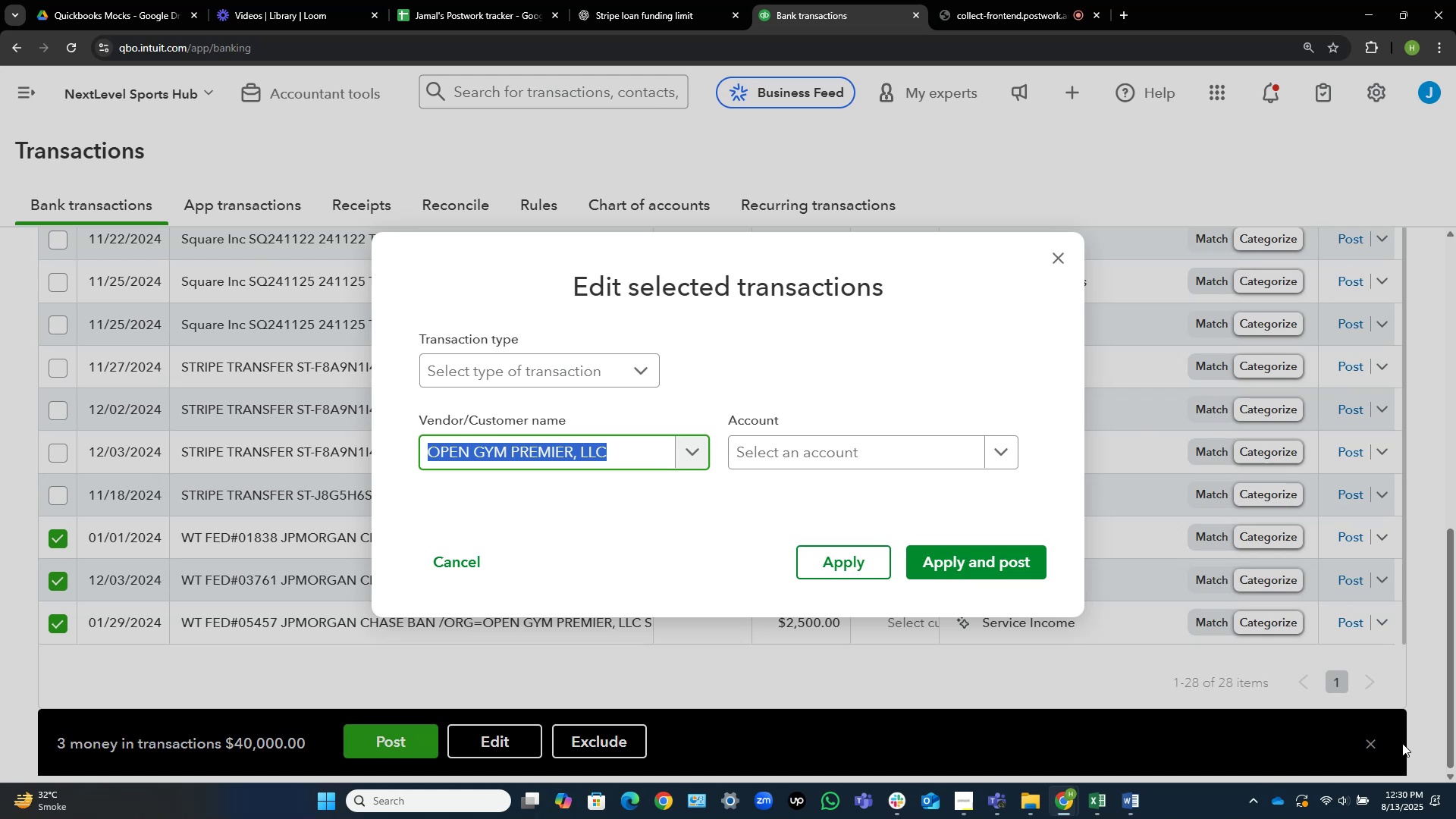 
wait(17.75)
 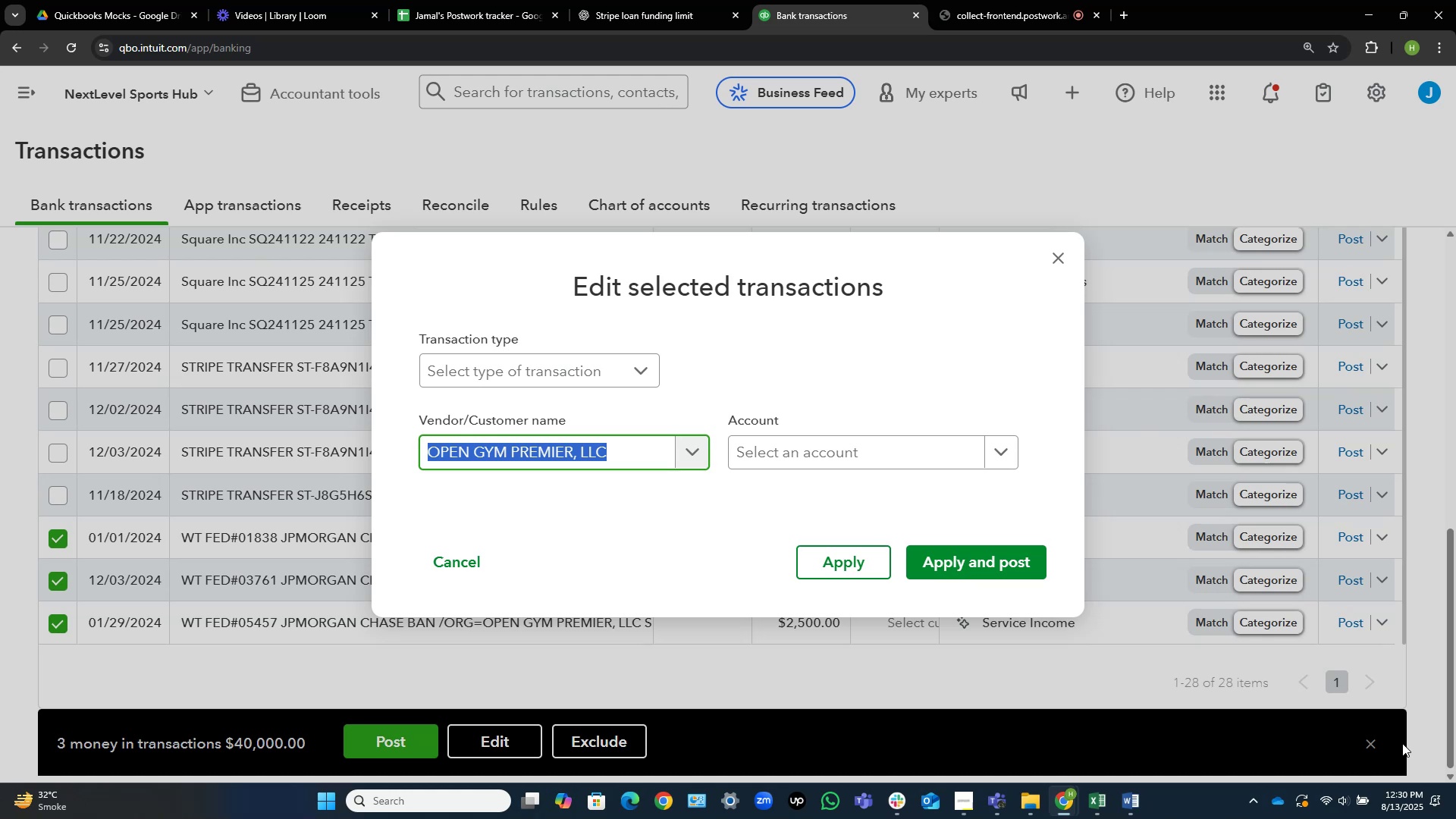 
left_click([769, 463])
 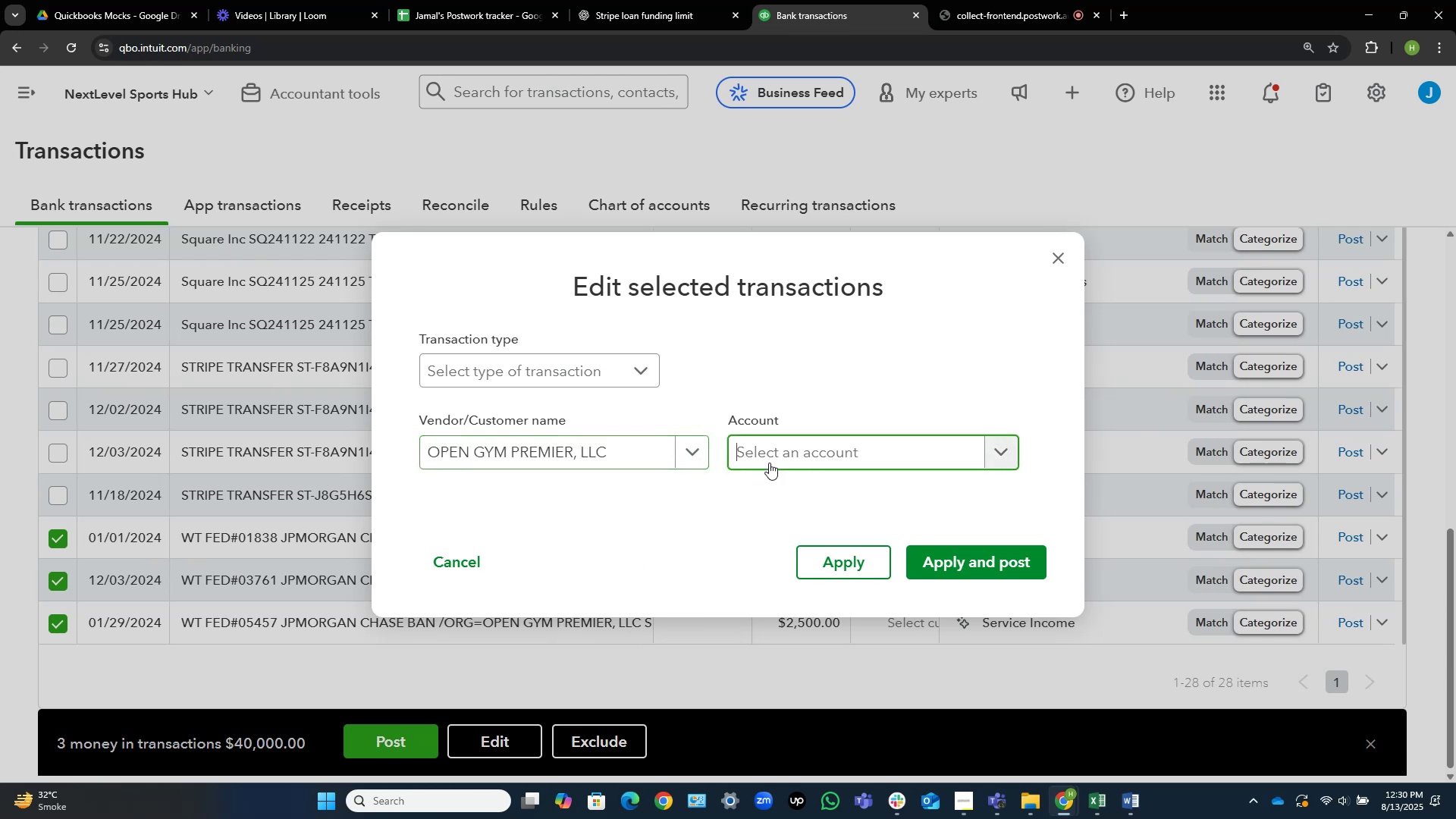 
type(ask)
 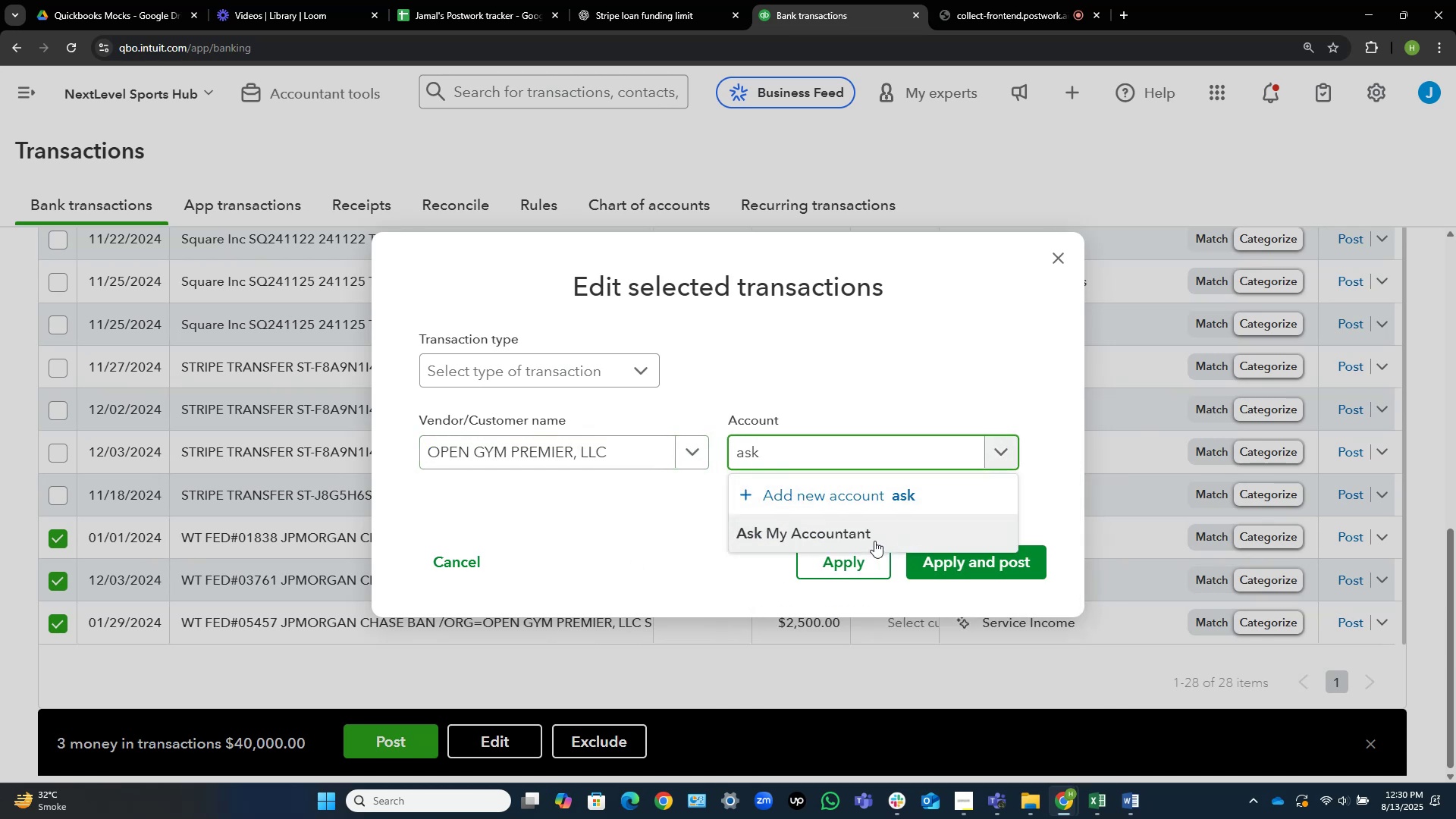 
left_click([850, 538])
 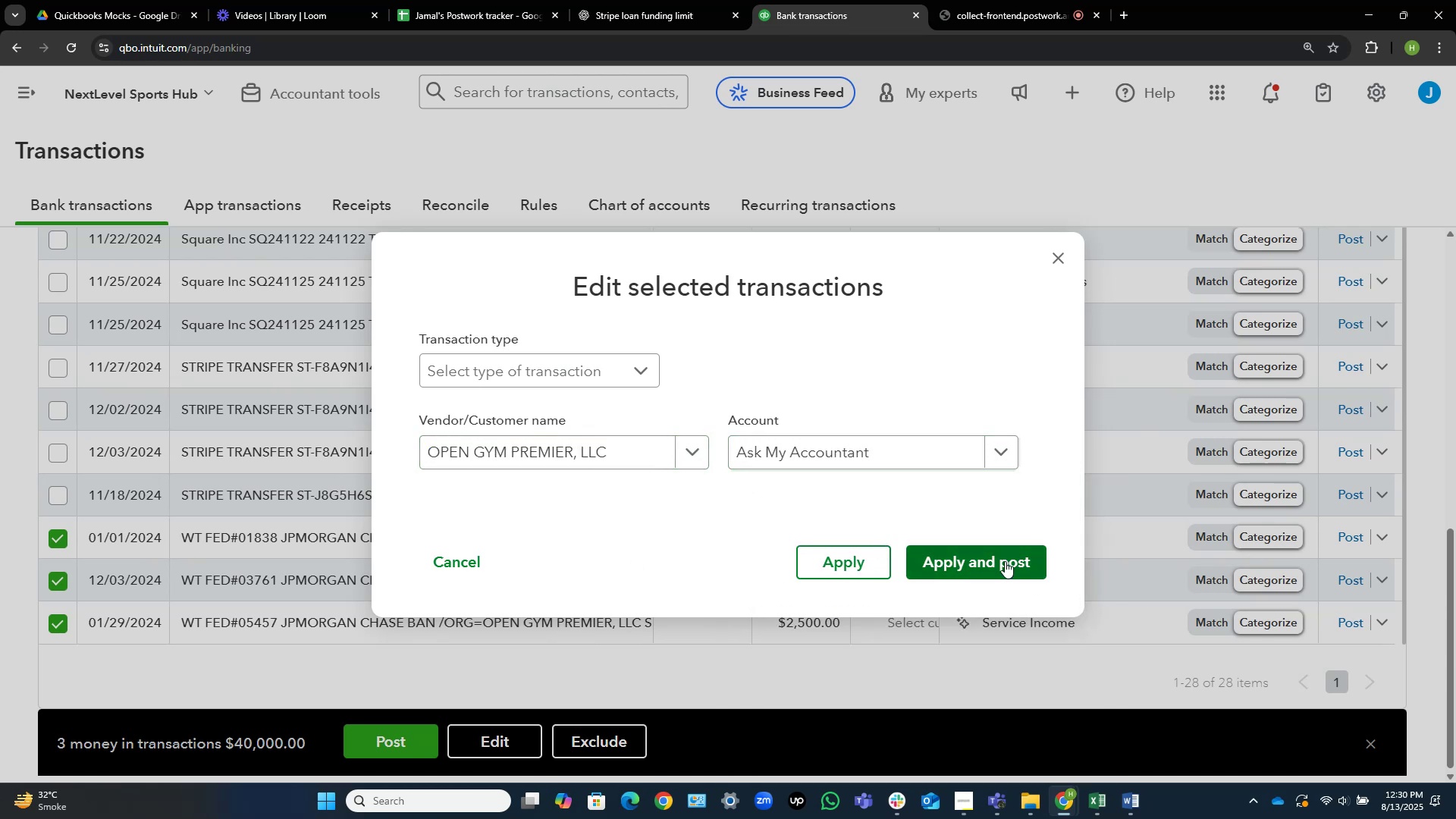 
left_click([991, 560])
 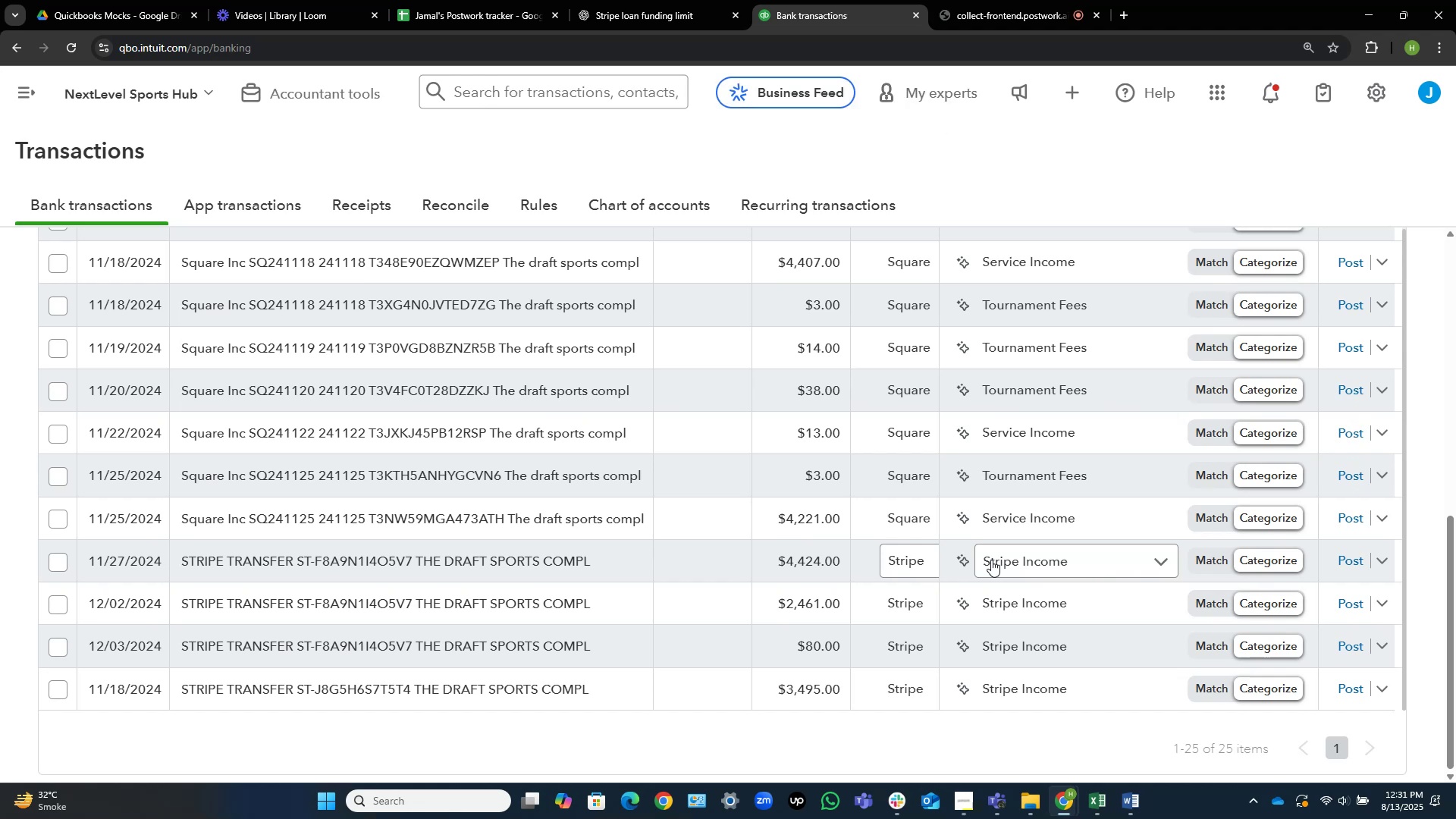 
wait(14.74)
 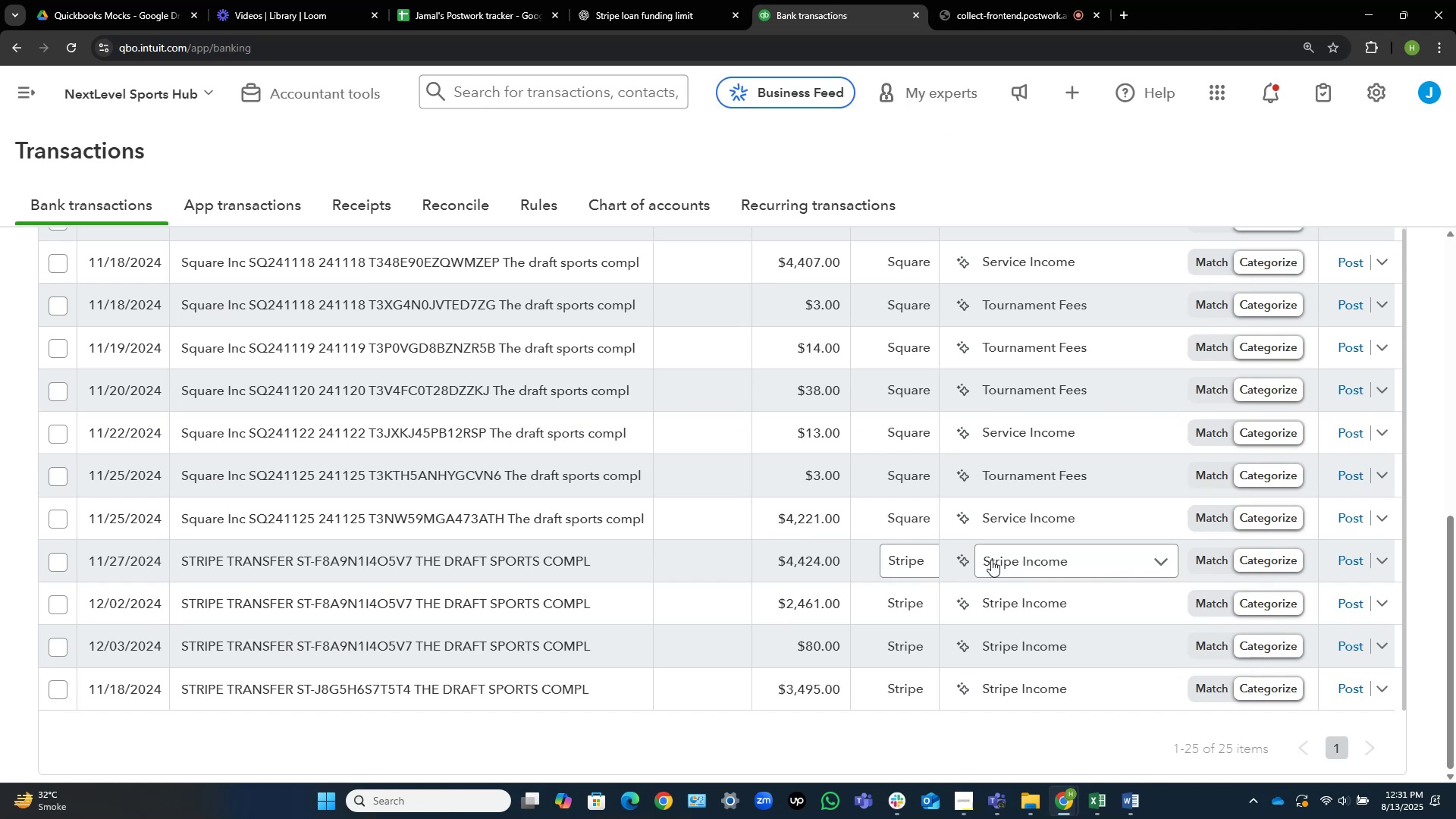 
mouse_move([1039, 596])
 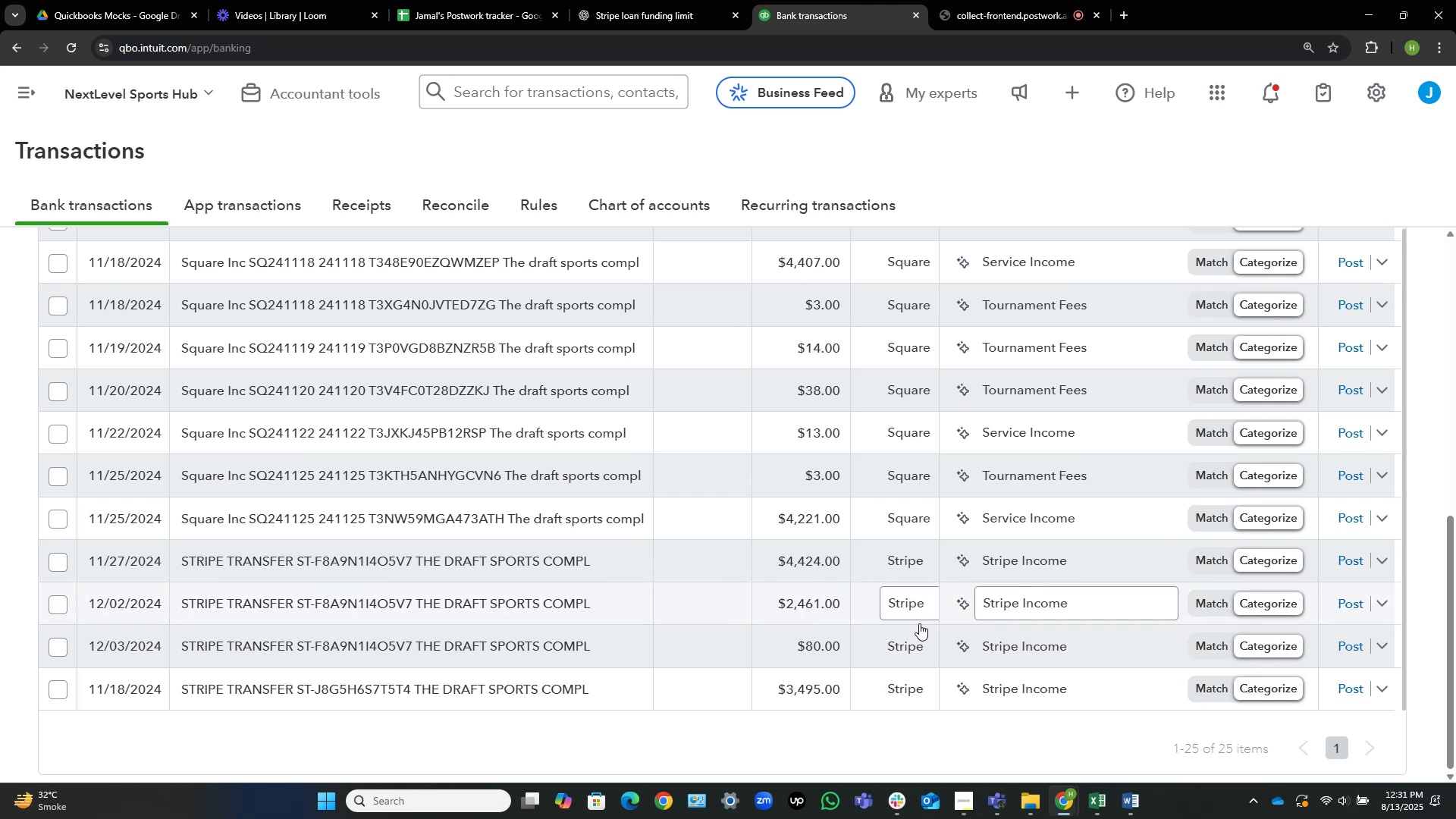 
wait(13.75)
 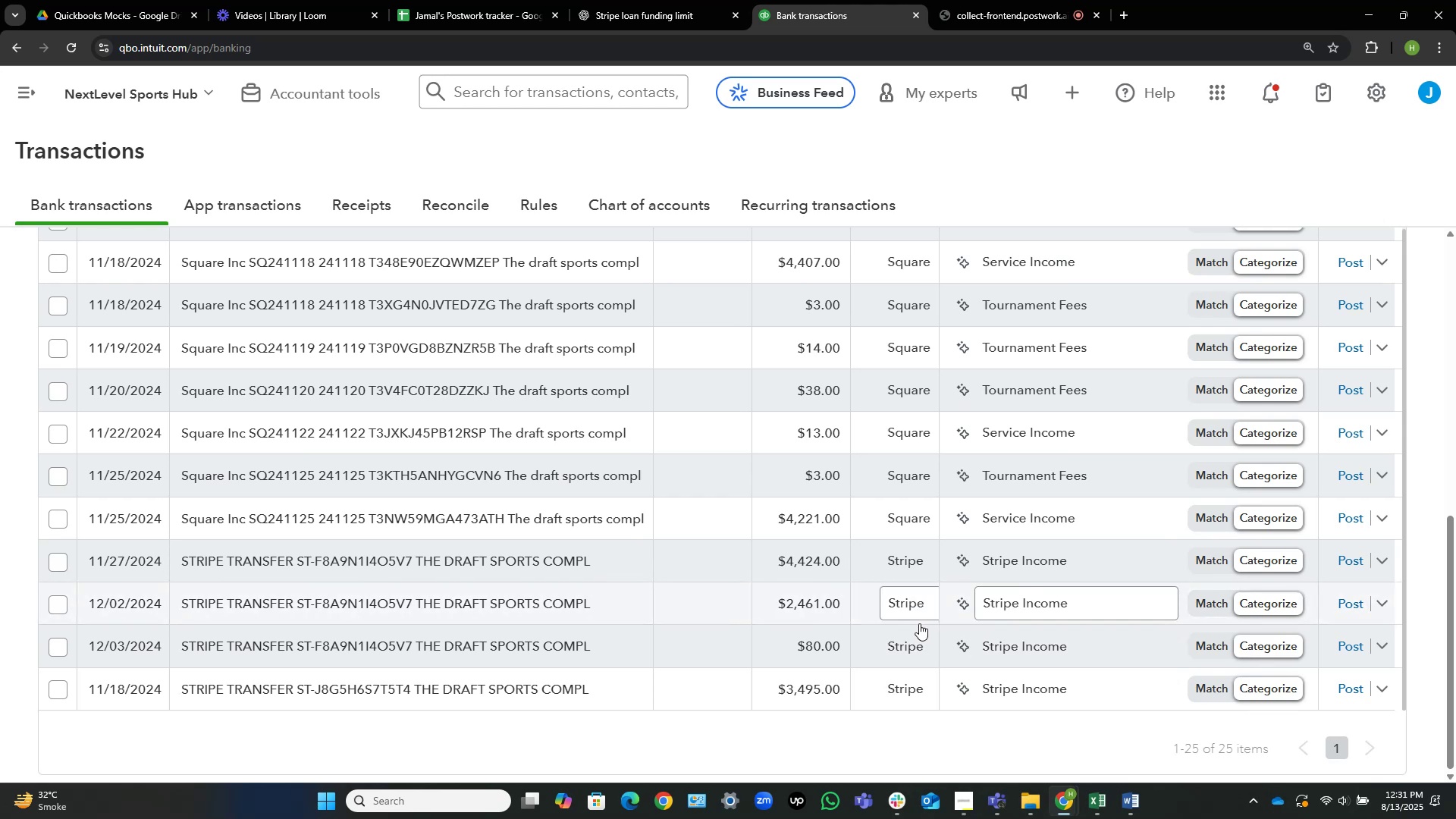 
scroll: coordinate [469, 585], scroll_direction: down, amount: 1.0
 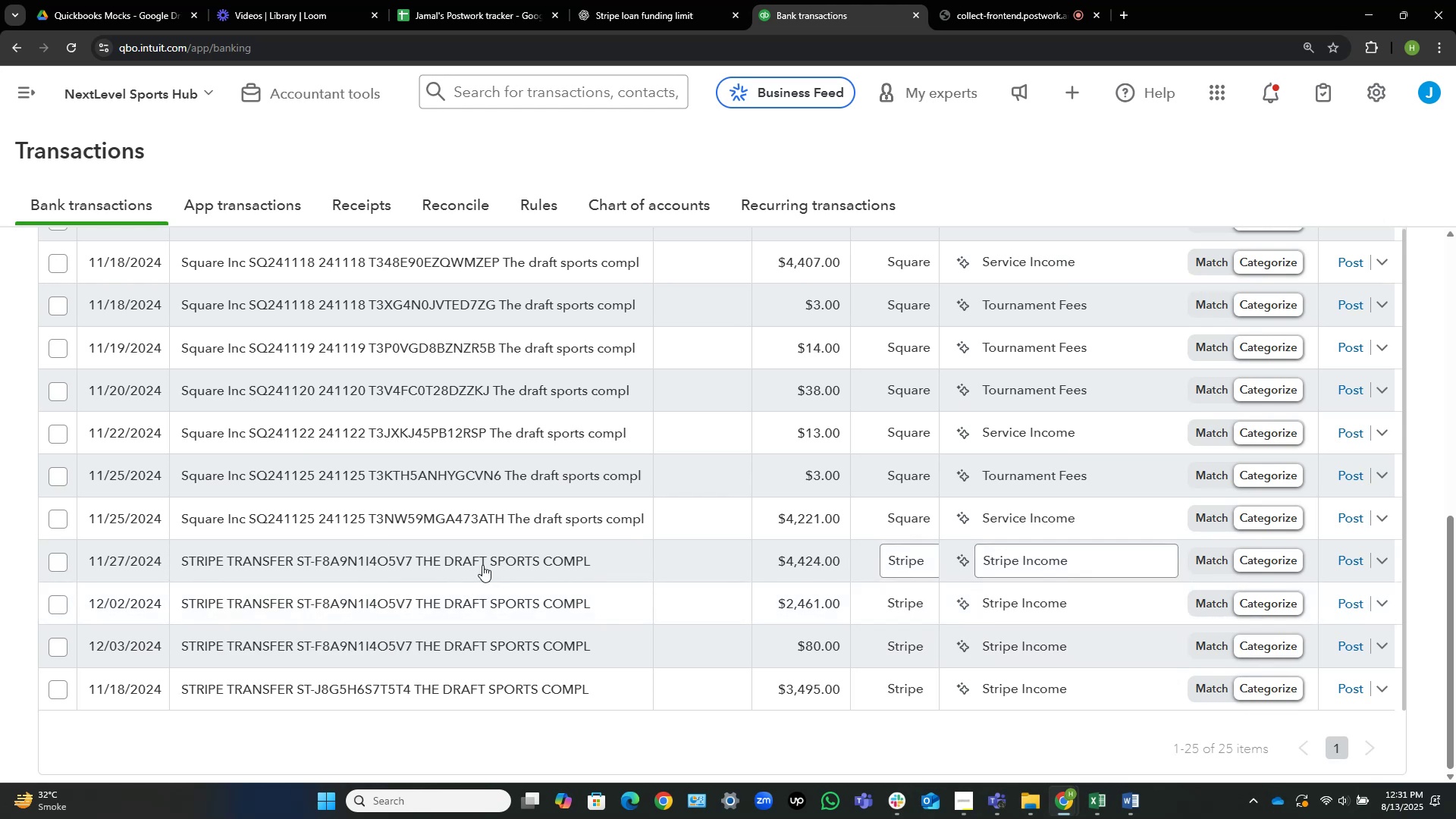 
scroll: coordinate [861, 418], scroll_direction: none, amount: 0.0
 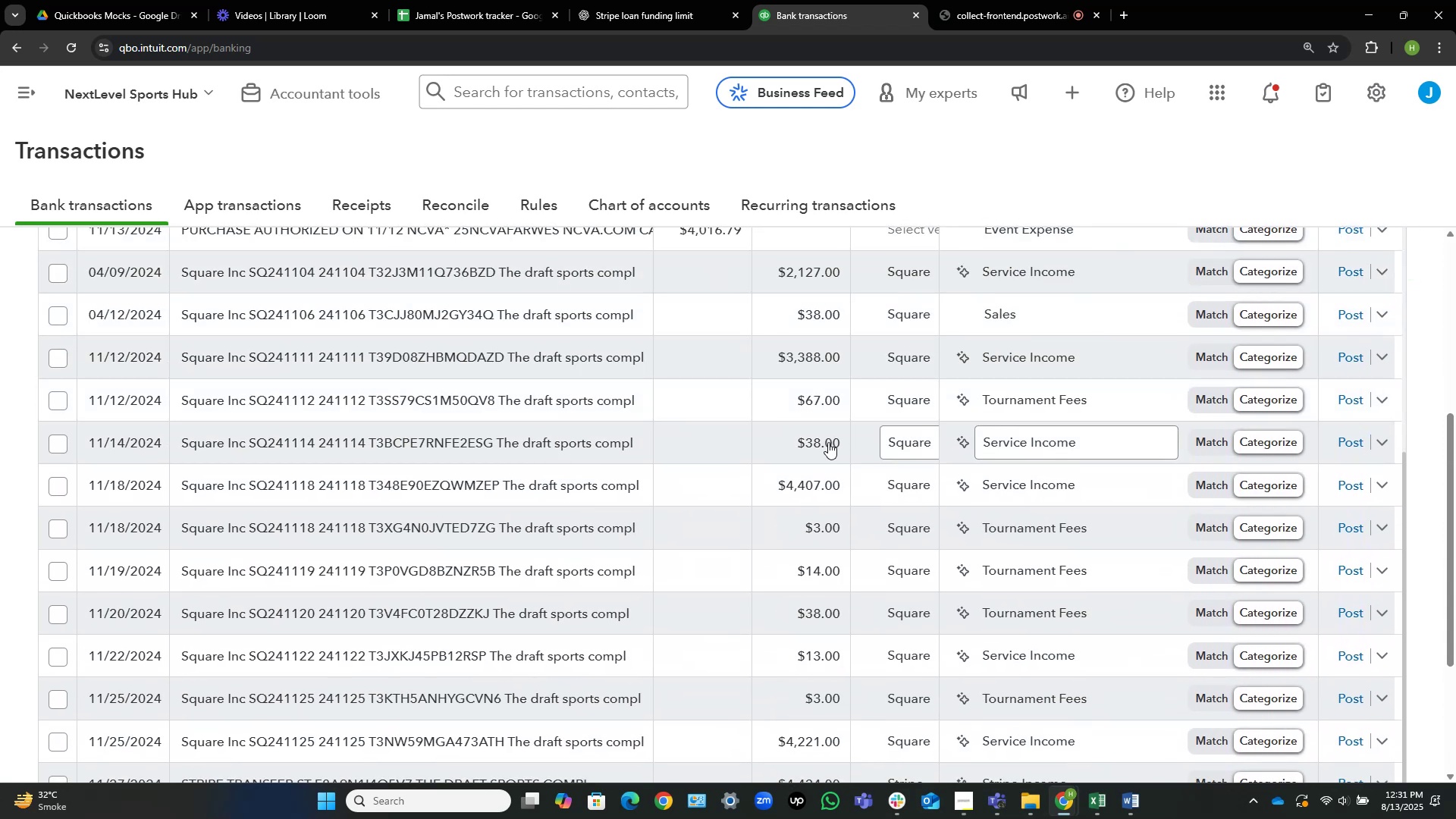 
wait(6.59)
 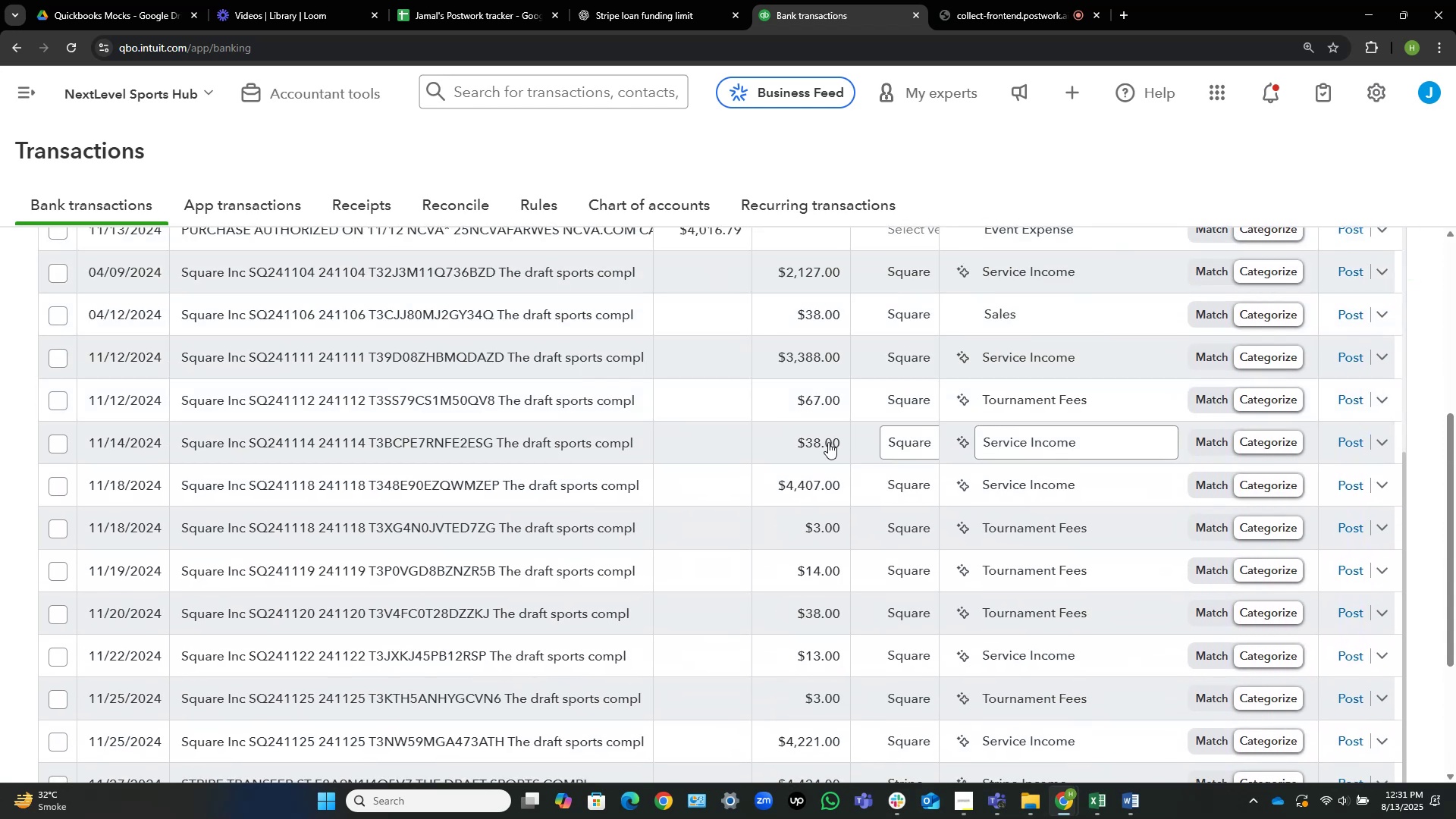 
scroll: coordinate [537, 442], scroll_direction: up, amount: 4.0
 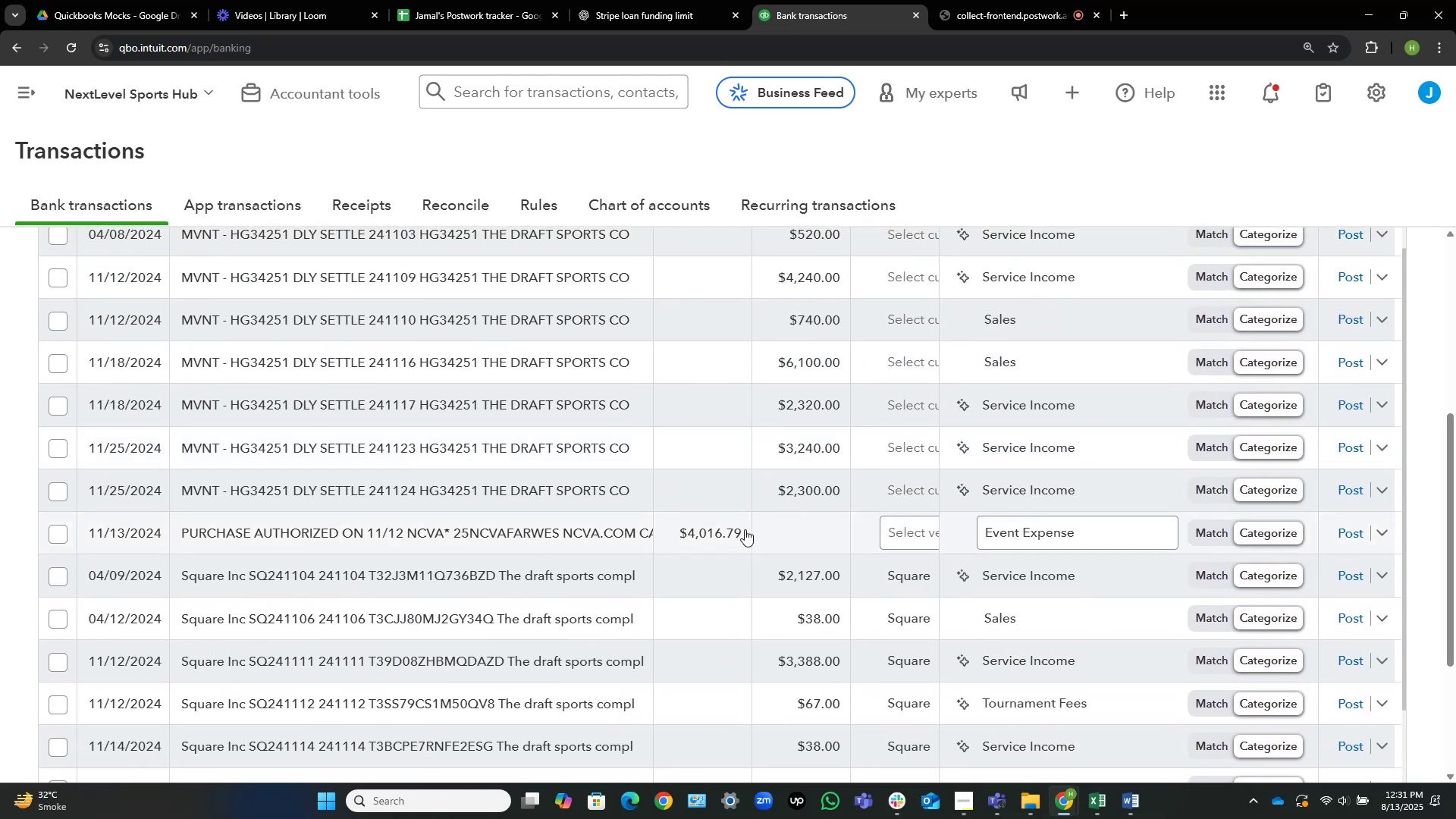 
wait(6.64)
 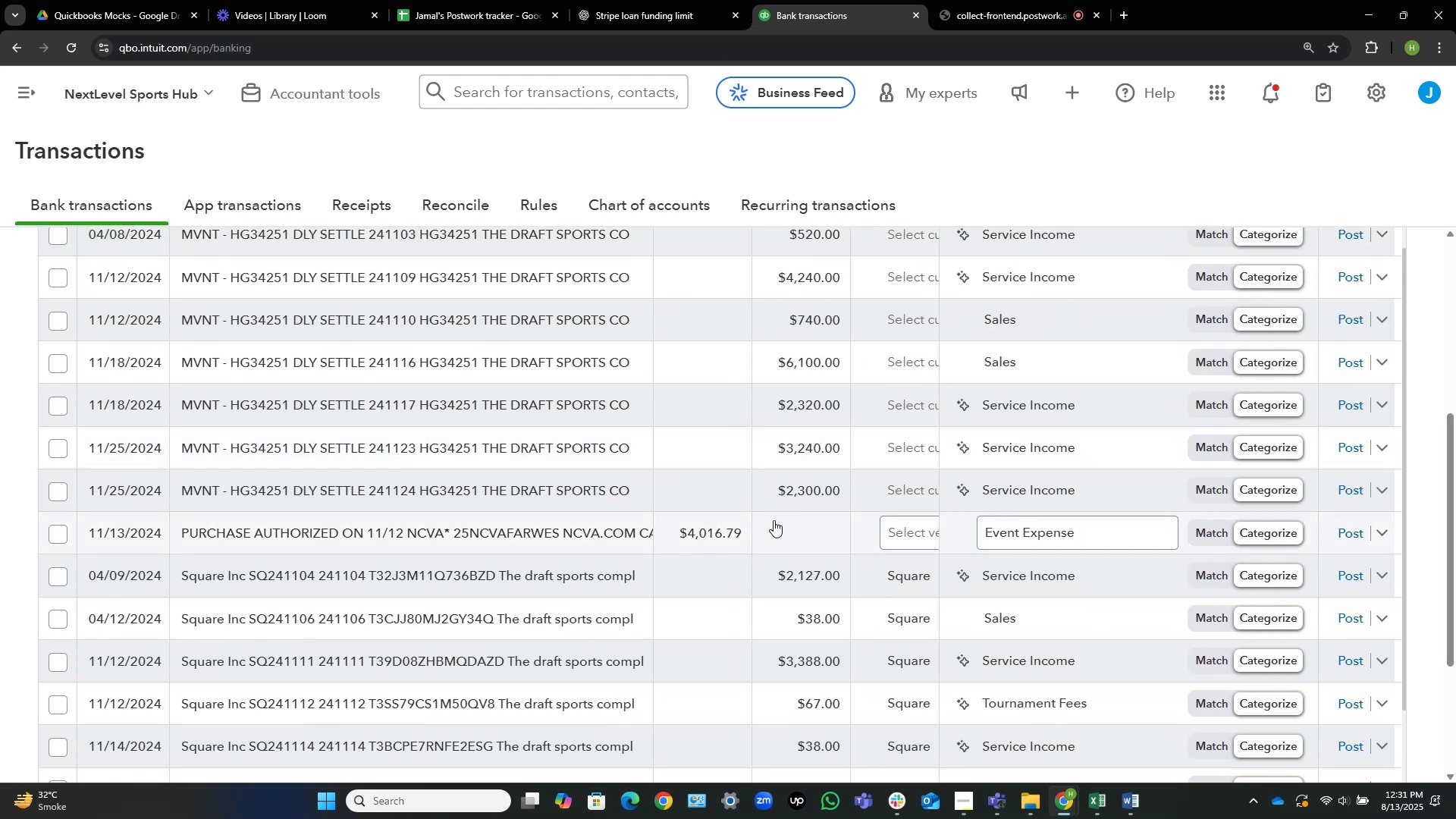 
scroll: coordinate [730, 537], scroll_direction: up, amount: 3.0
 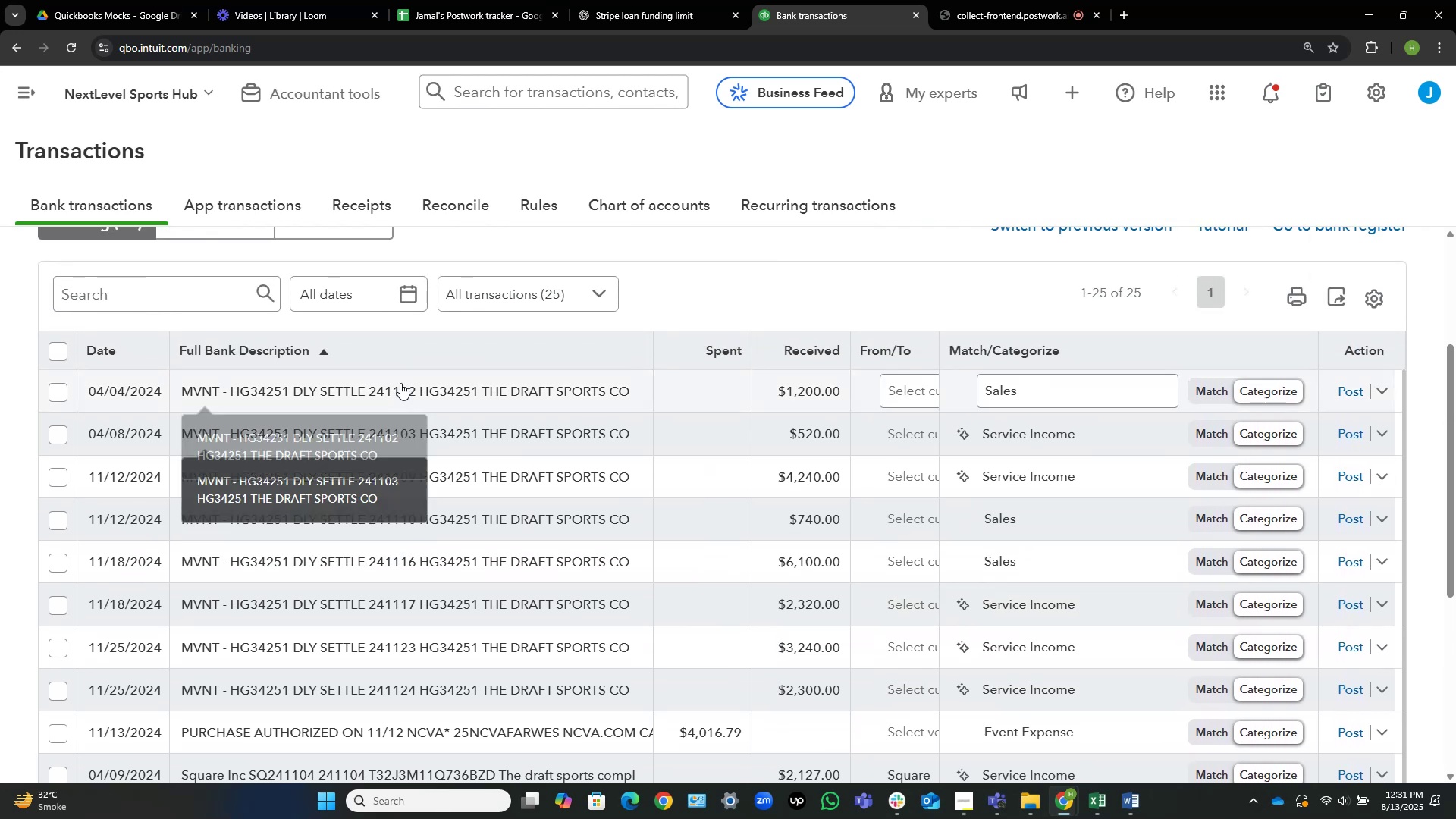 
left_click([401, 382])
 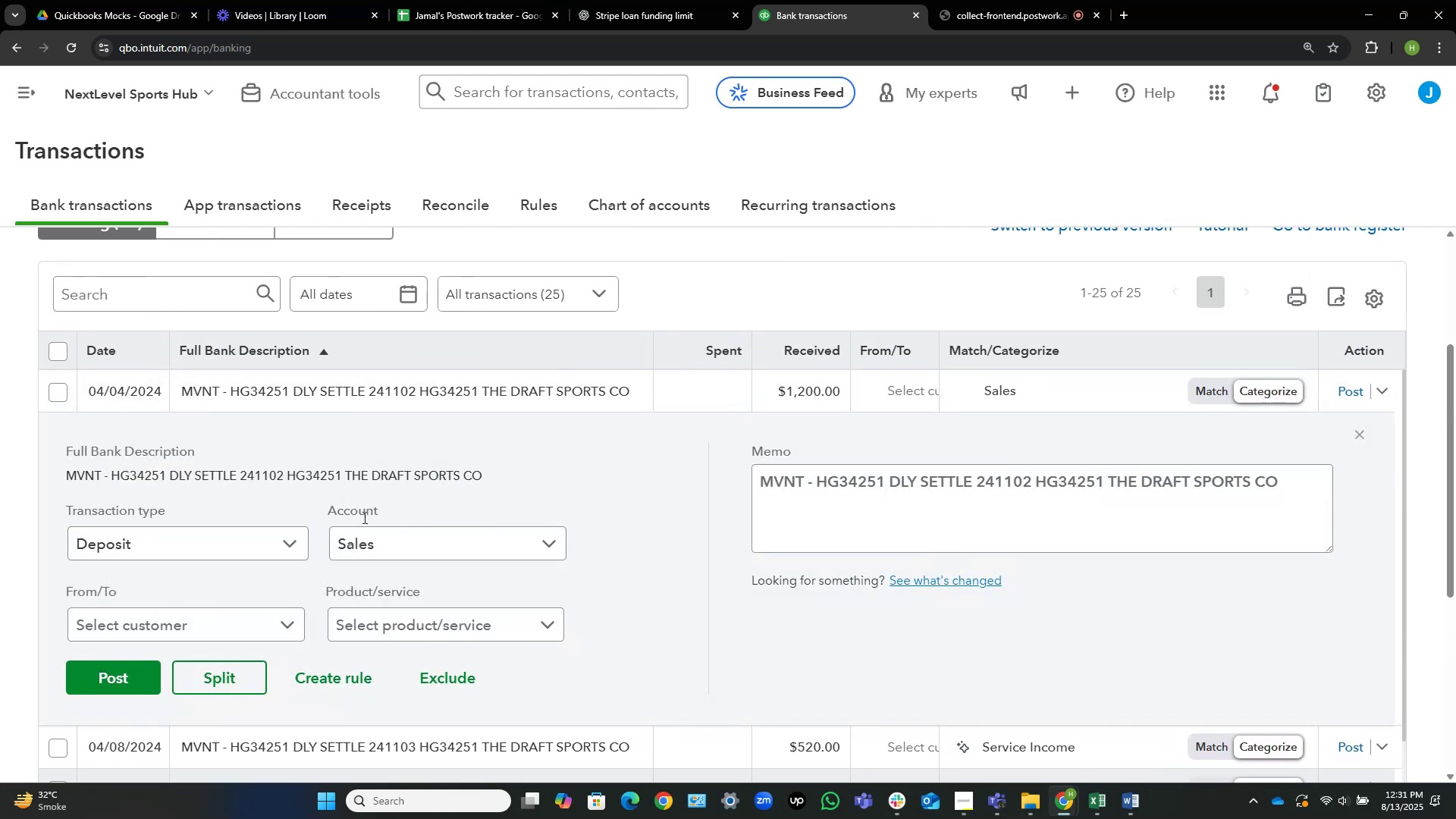 
wait(9.0)
 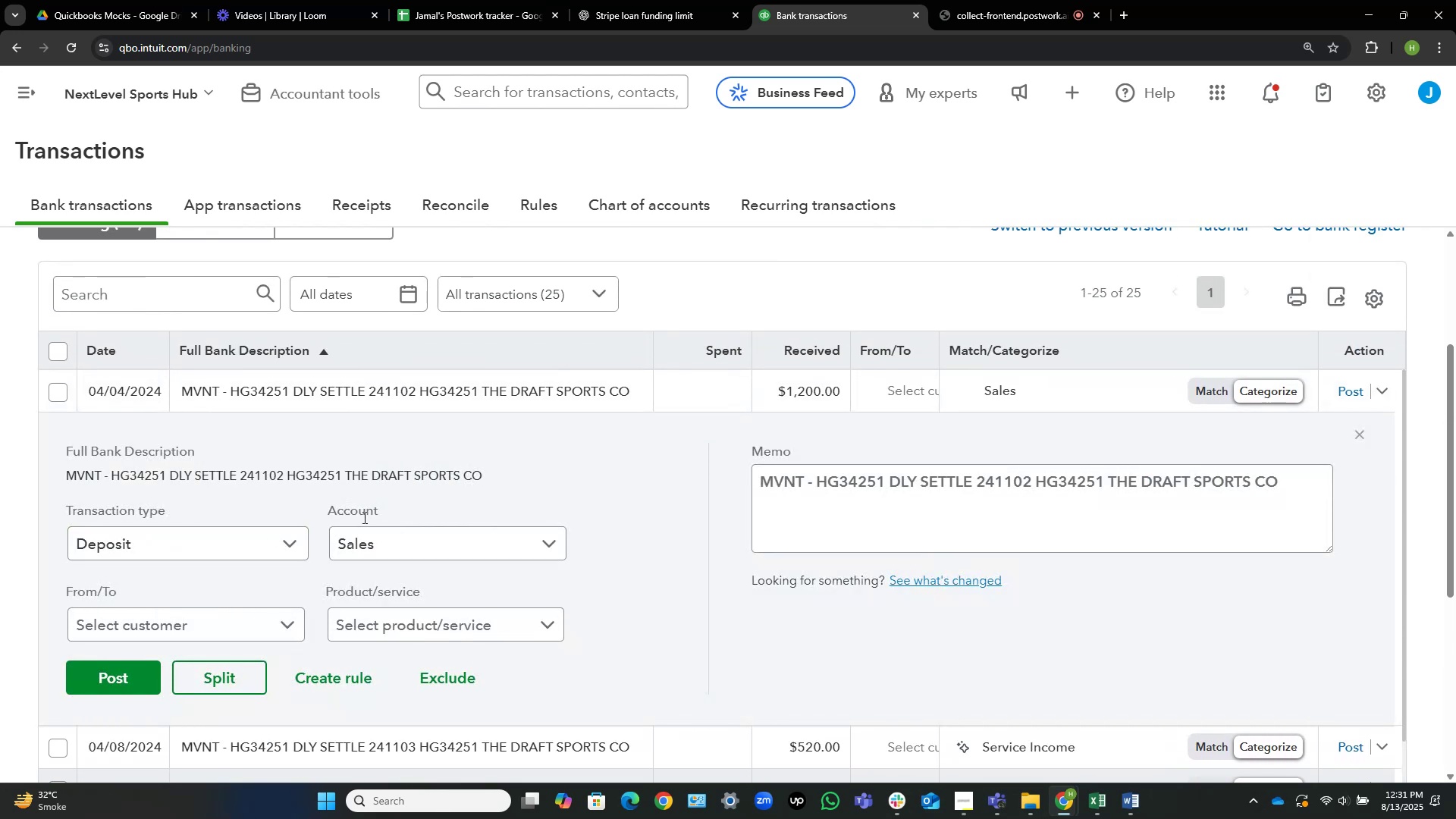 
left_click_drag(start_coordinate=[235, 478], to_coordinate=[71, 474])
 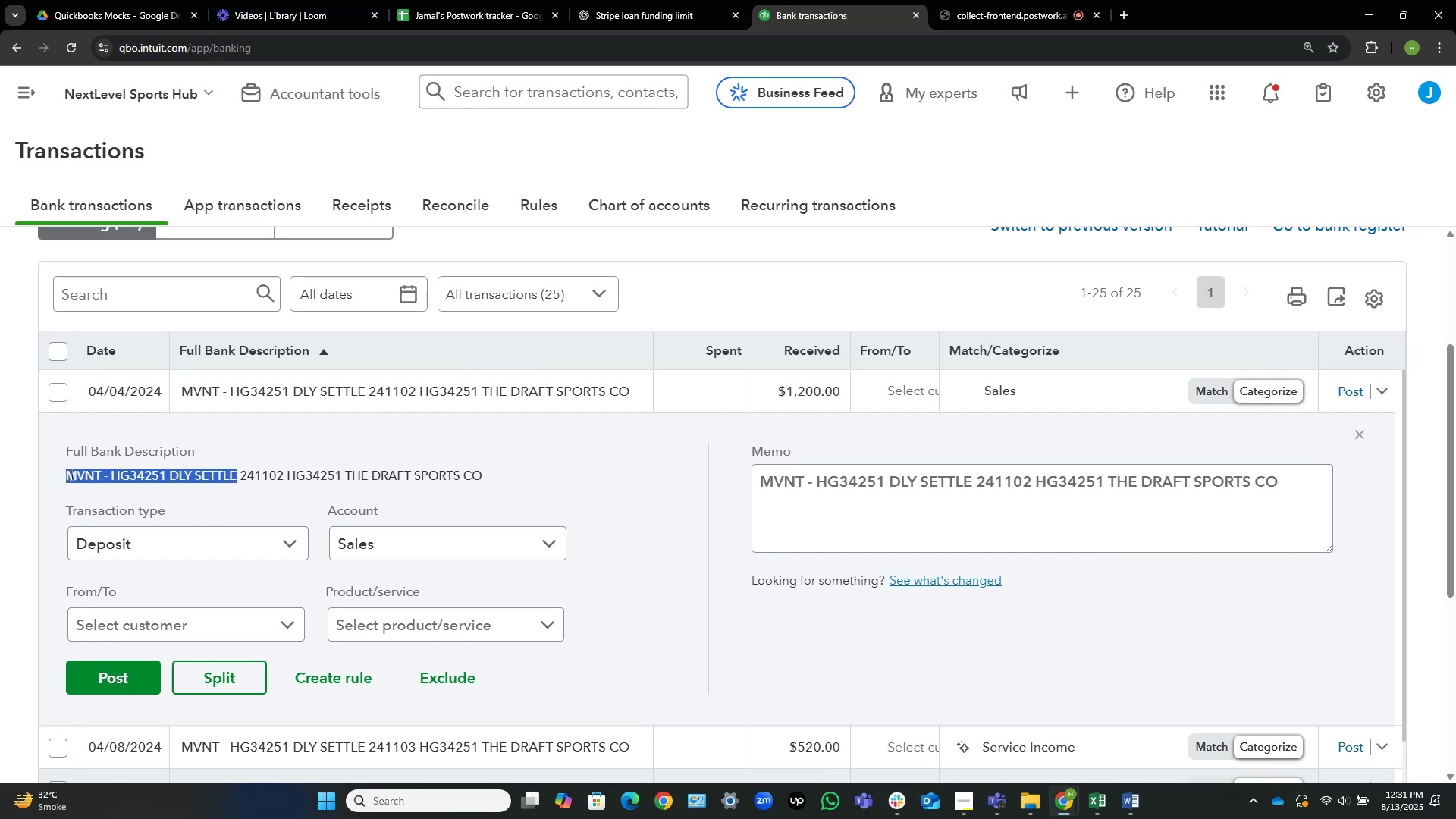 
key(Control+C)
 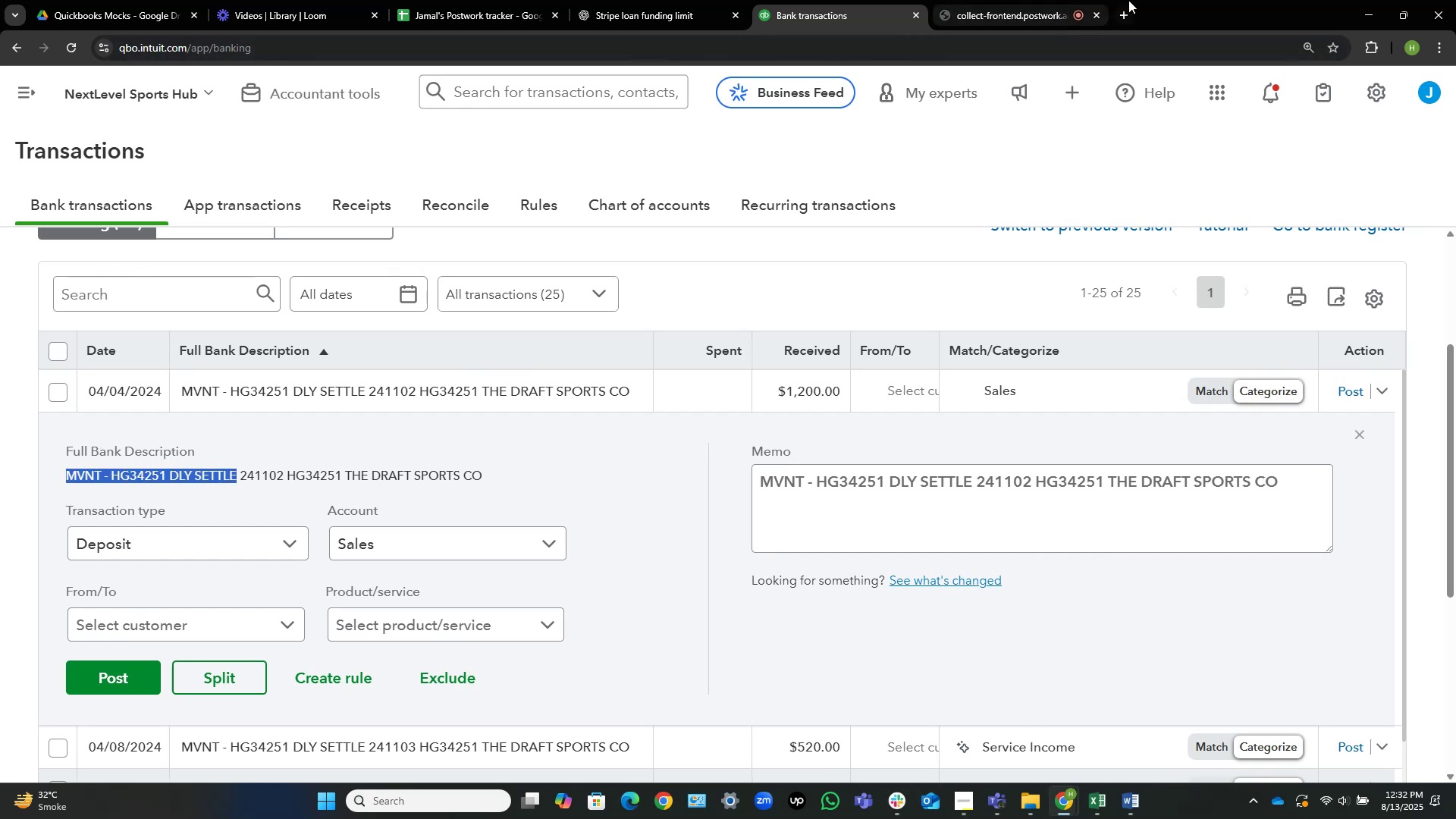 
left_click([1122, 7])
 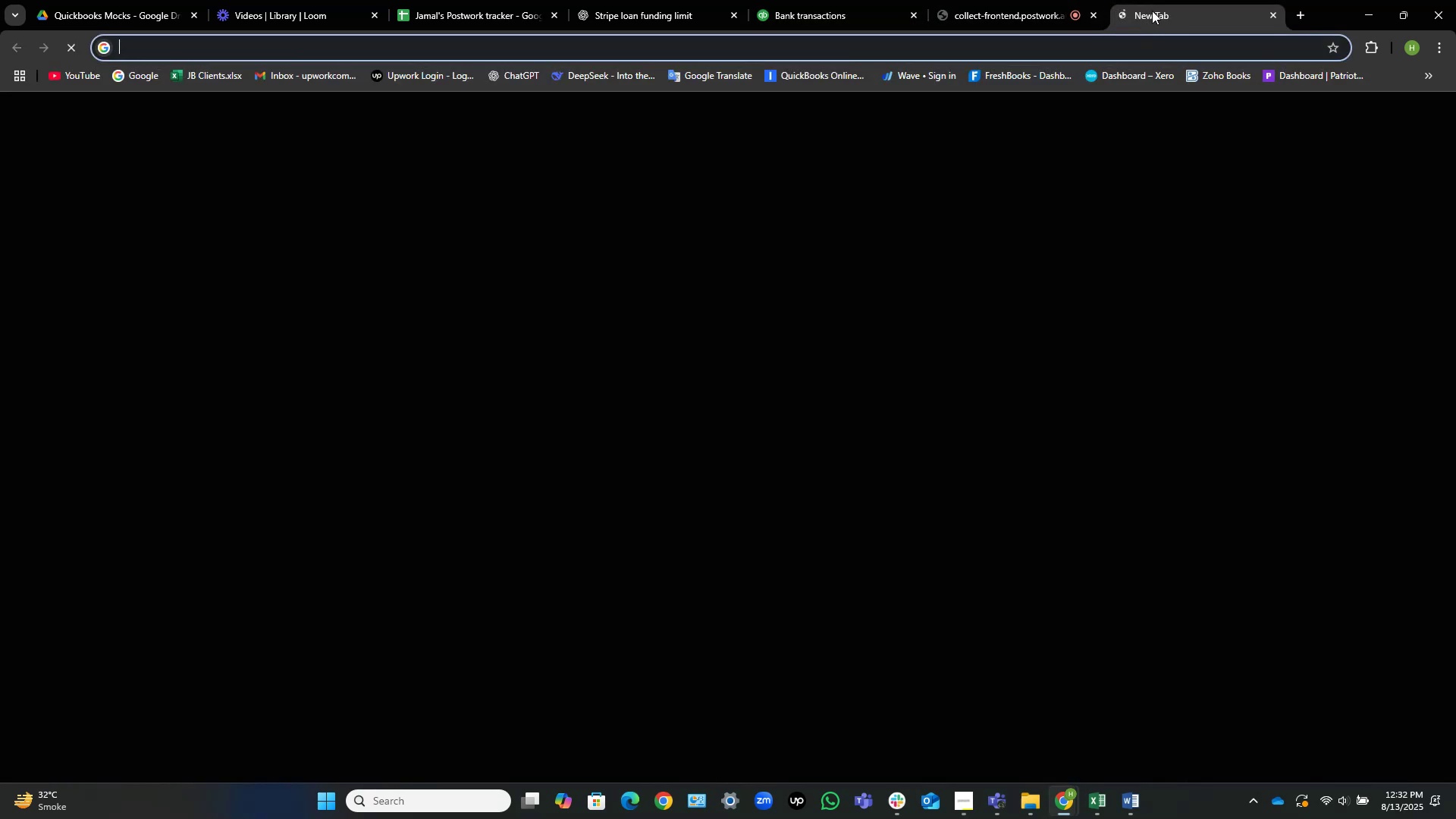 
left_click_drag(start_coordinate=[1169, 5], to_coordinate=[977, 2])
 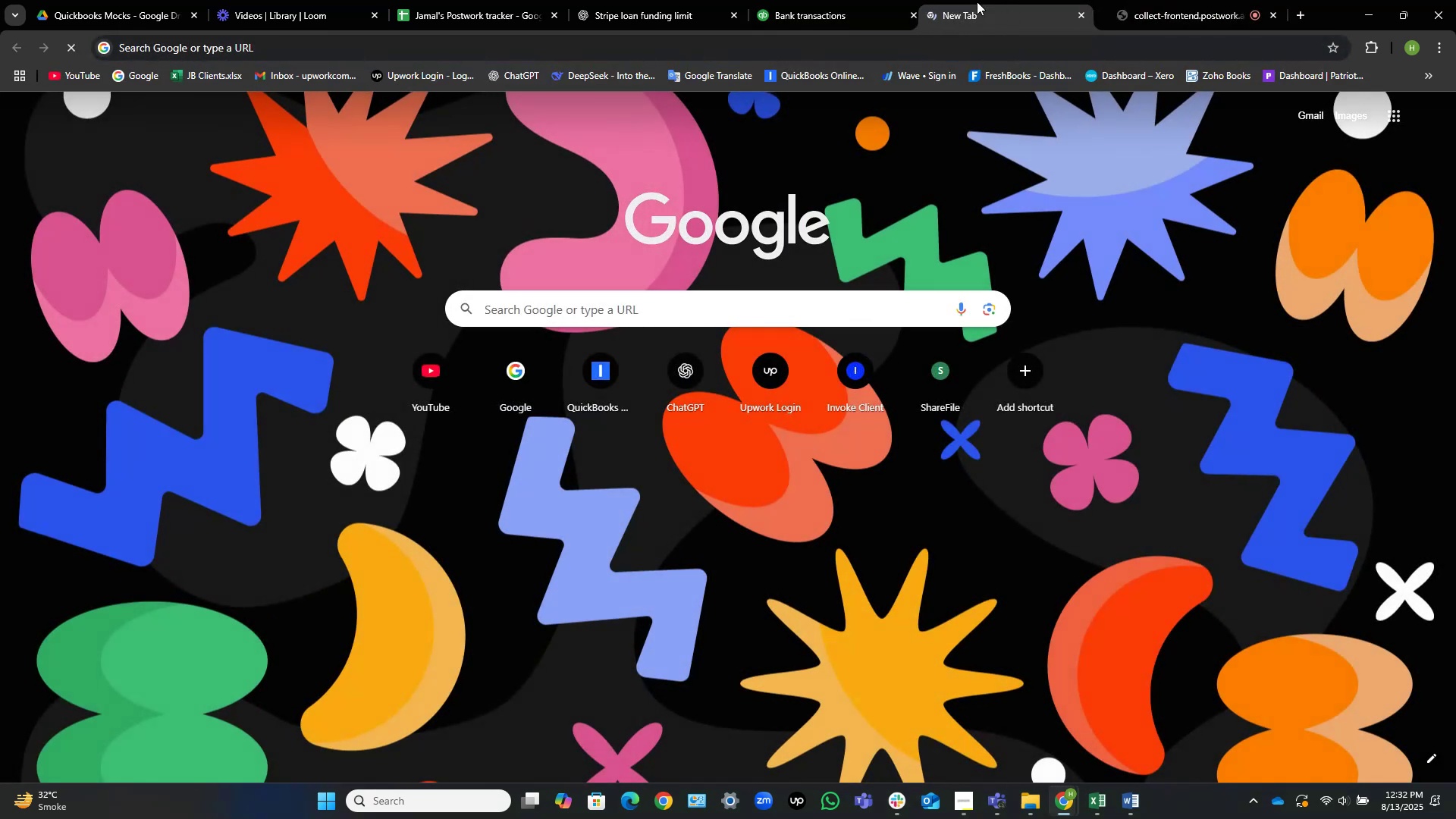 
key(Control+V)
 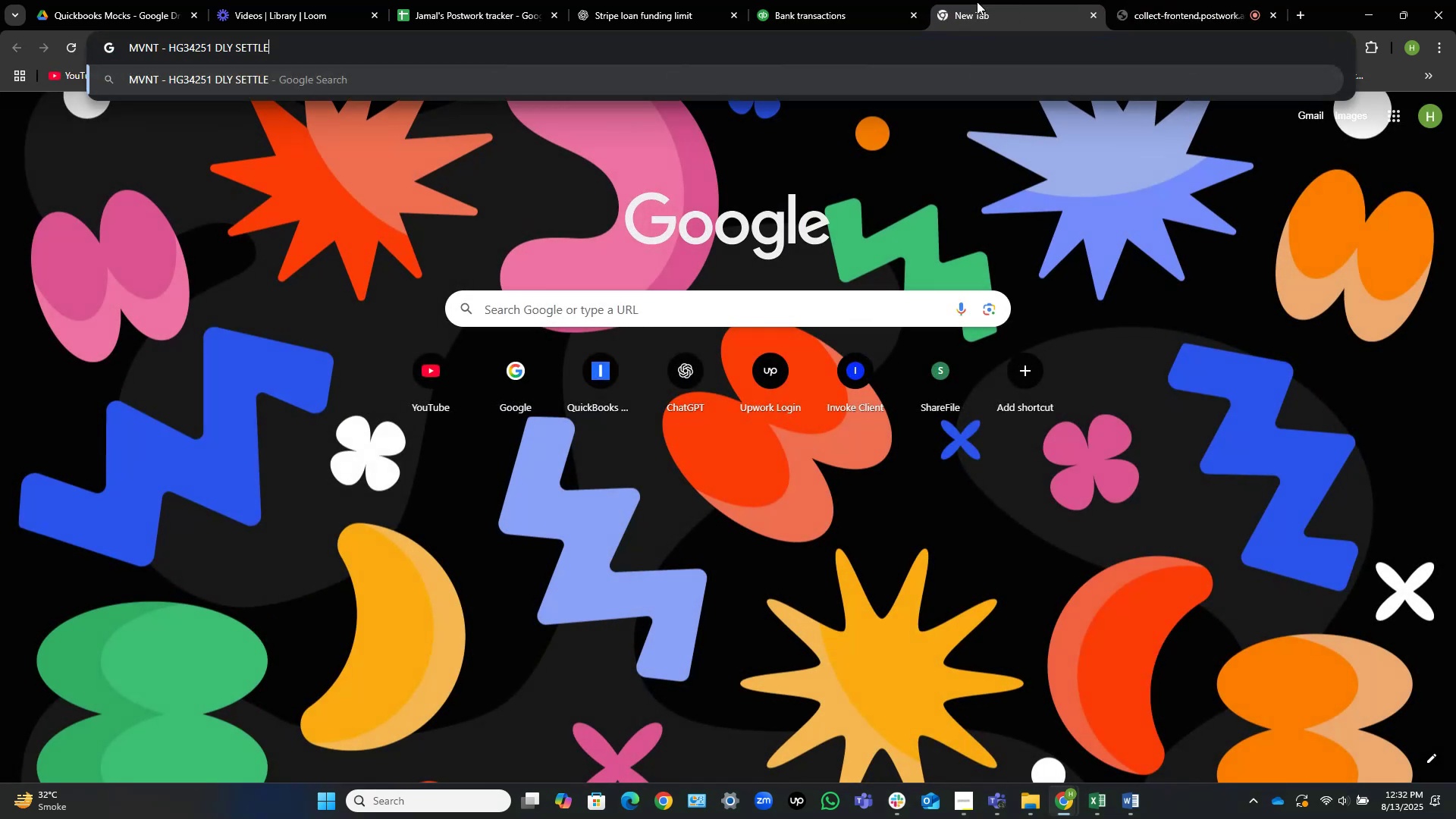 
key(NumpadEnter)
 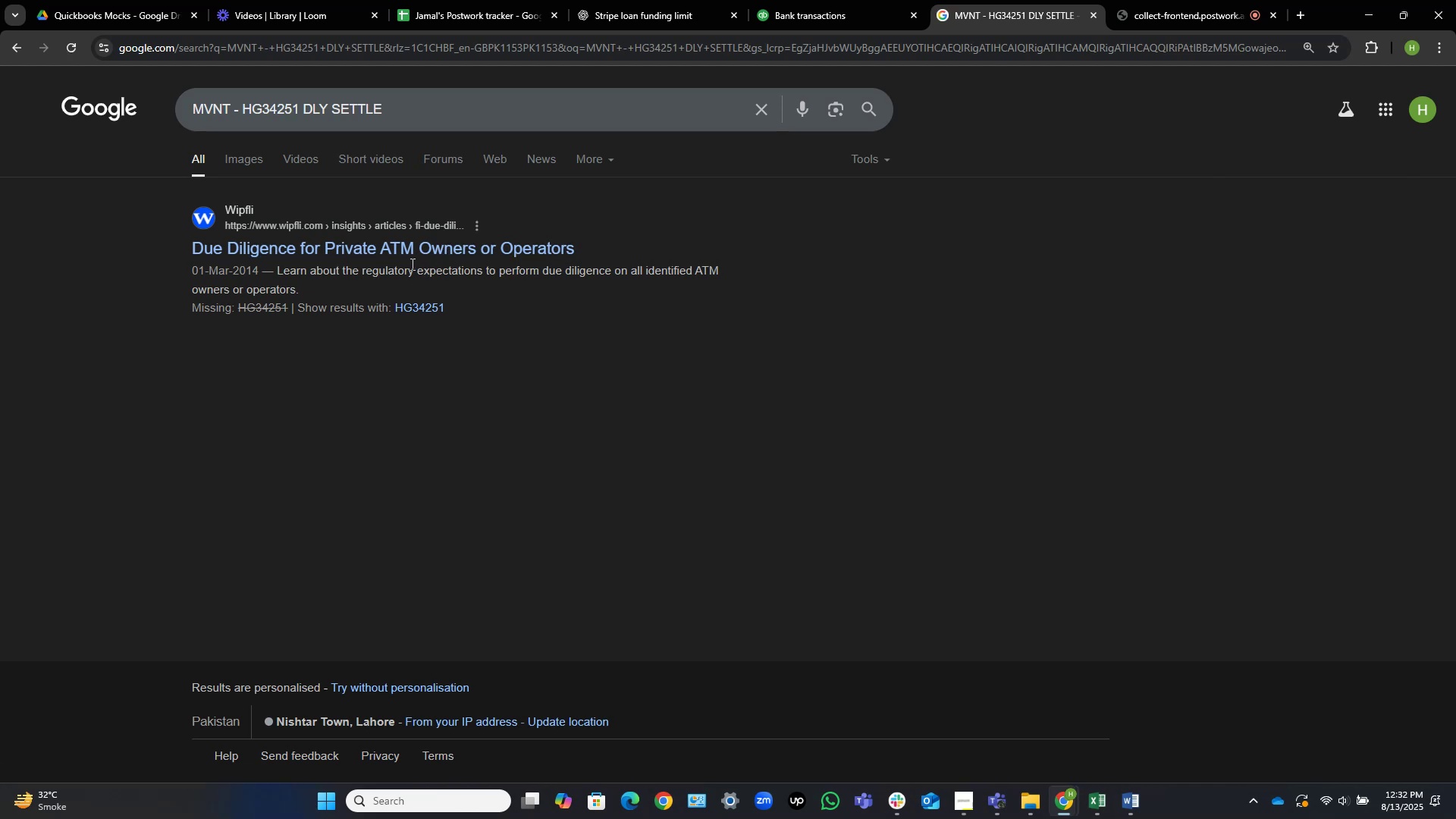 
wait(10.06)
 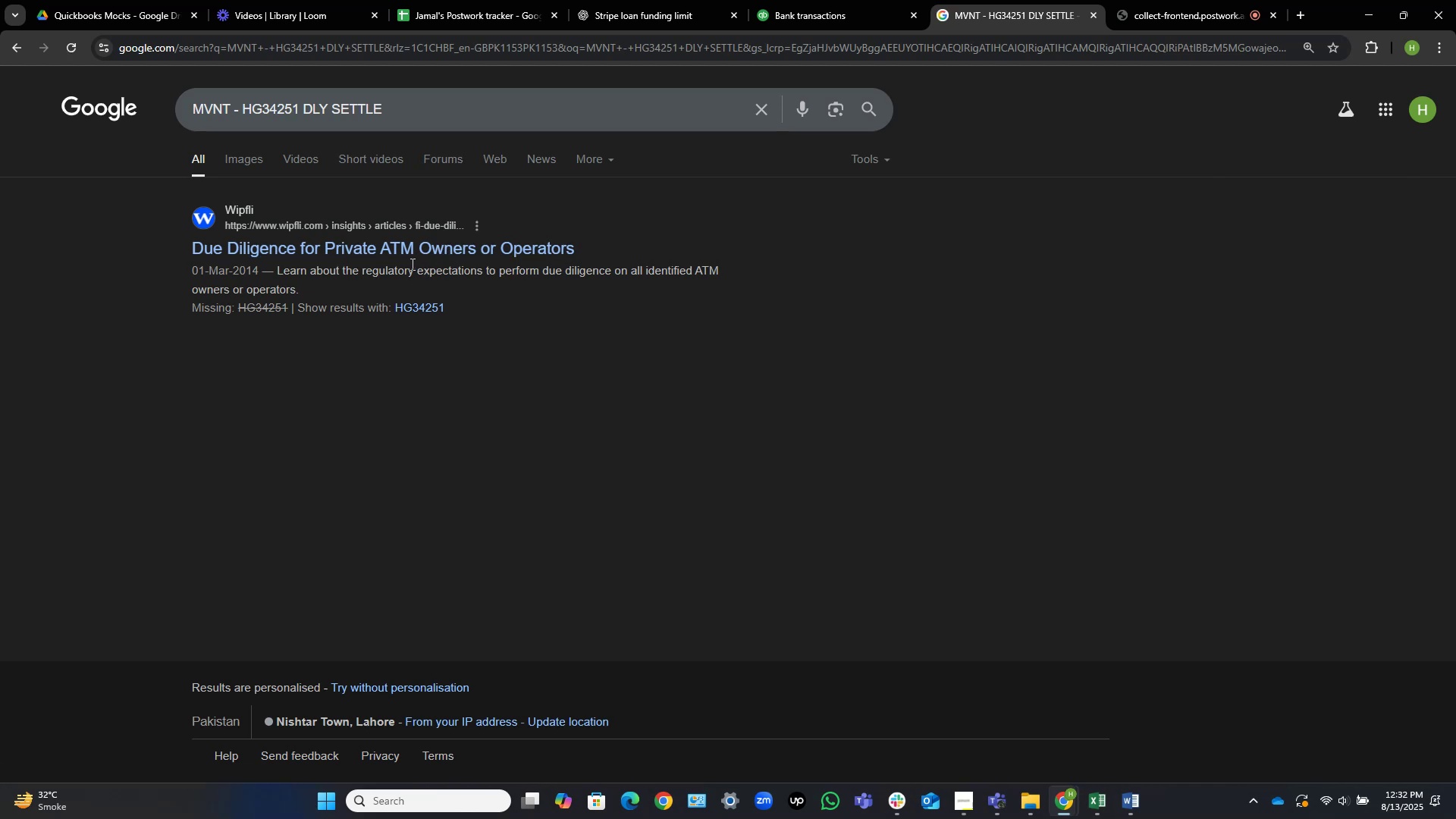 
left_click([849, 9])
 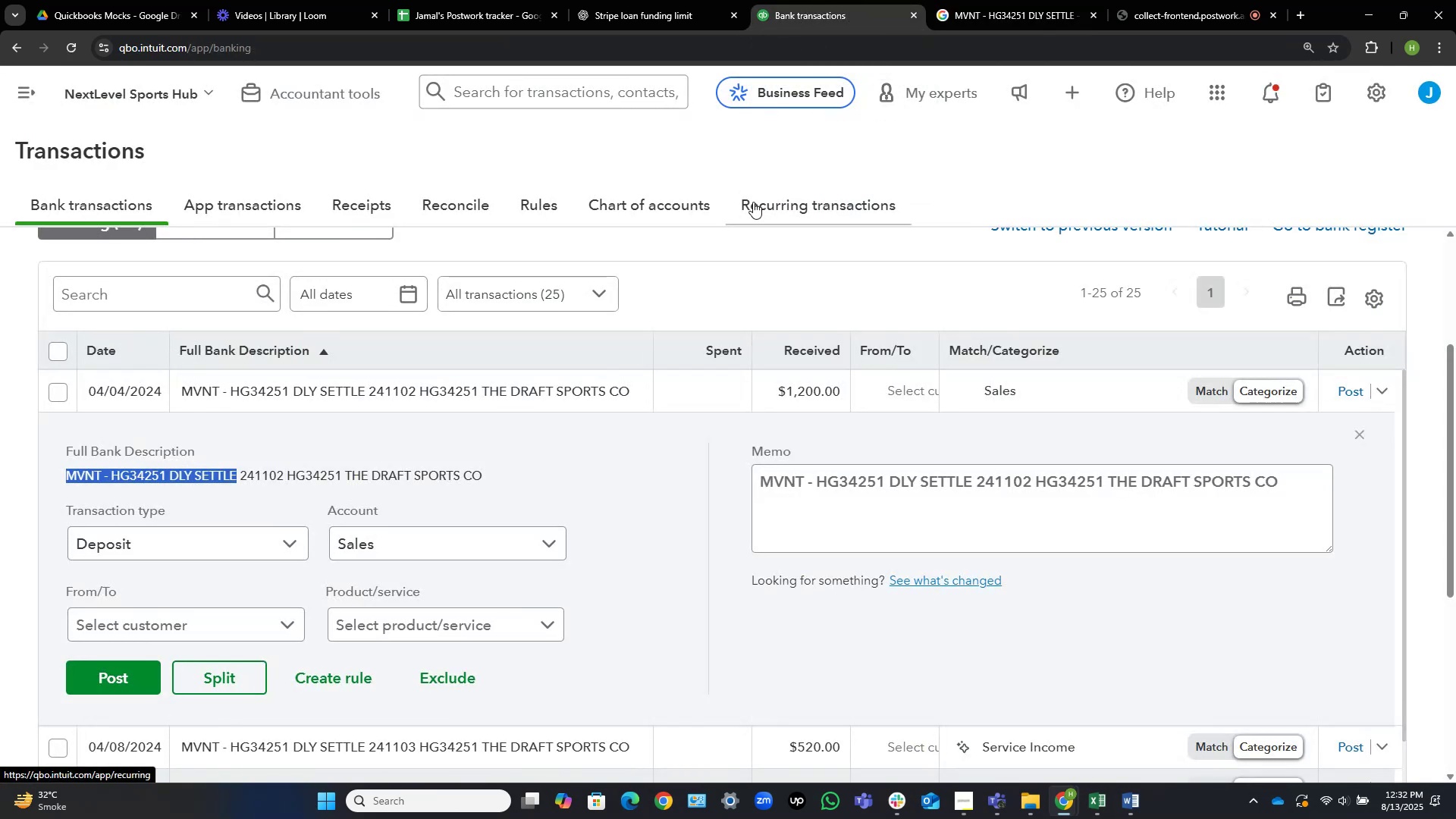 
key(ArrowLeft)
 